 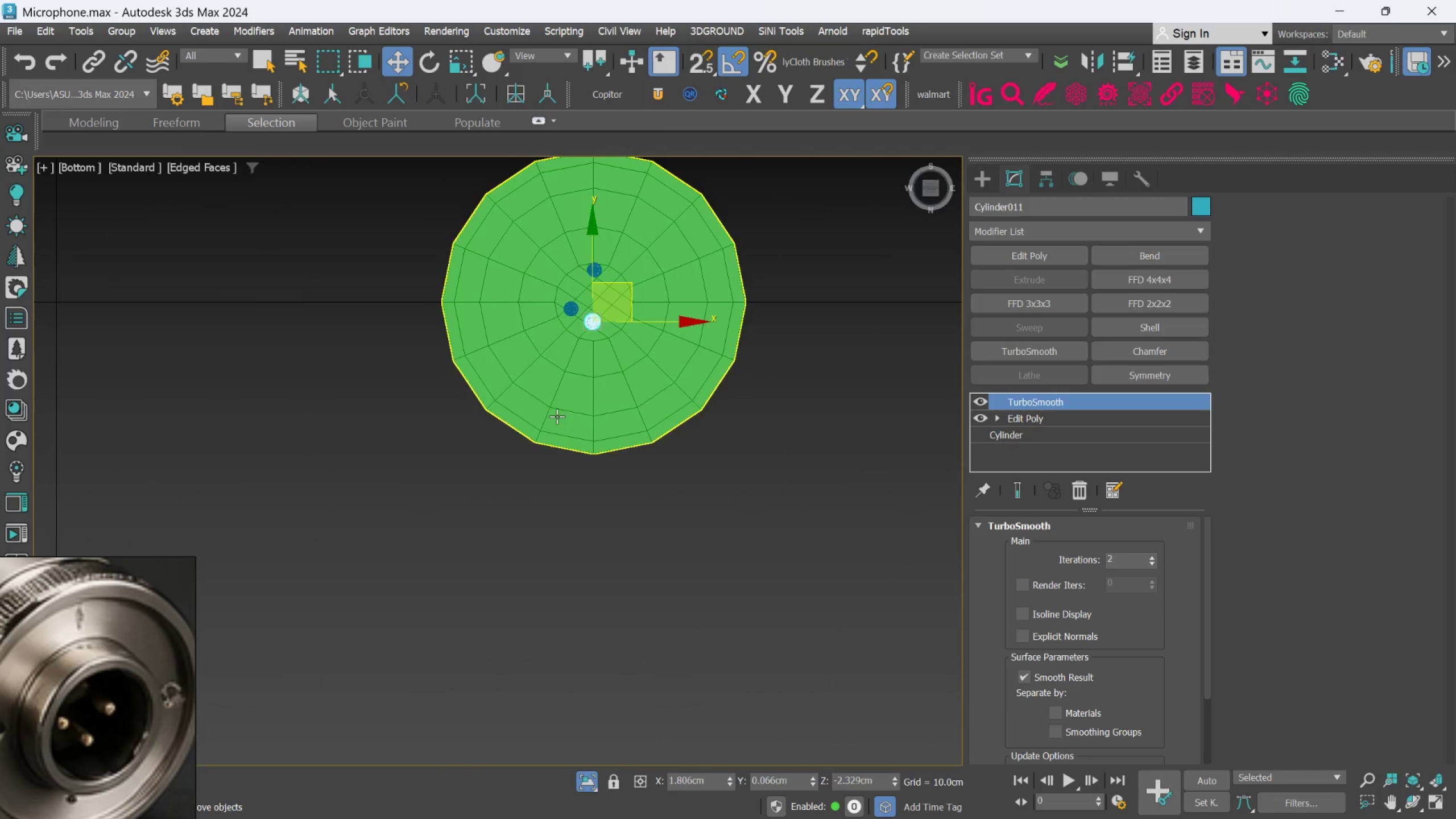 
scroll: coordinate [568, 457], scroll_direction: up, amount: 3.0
 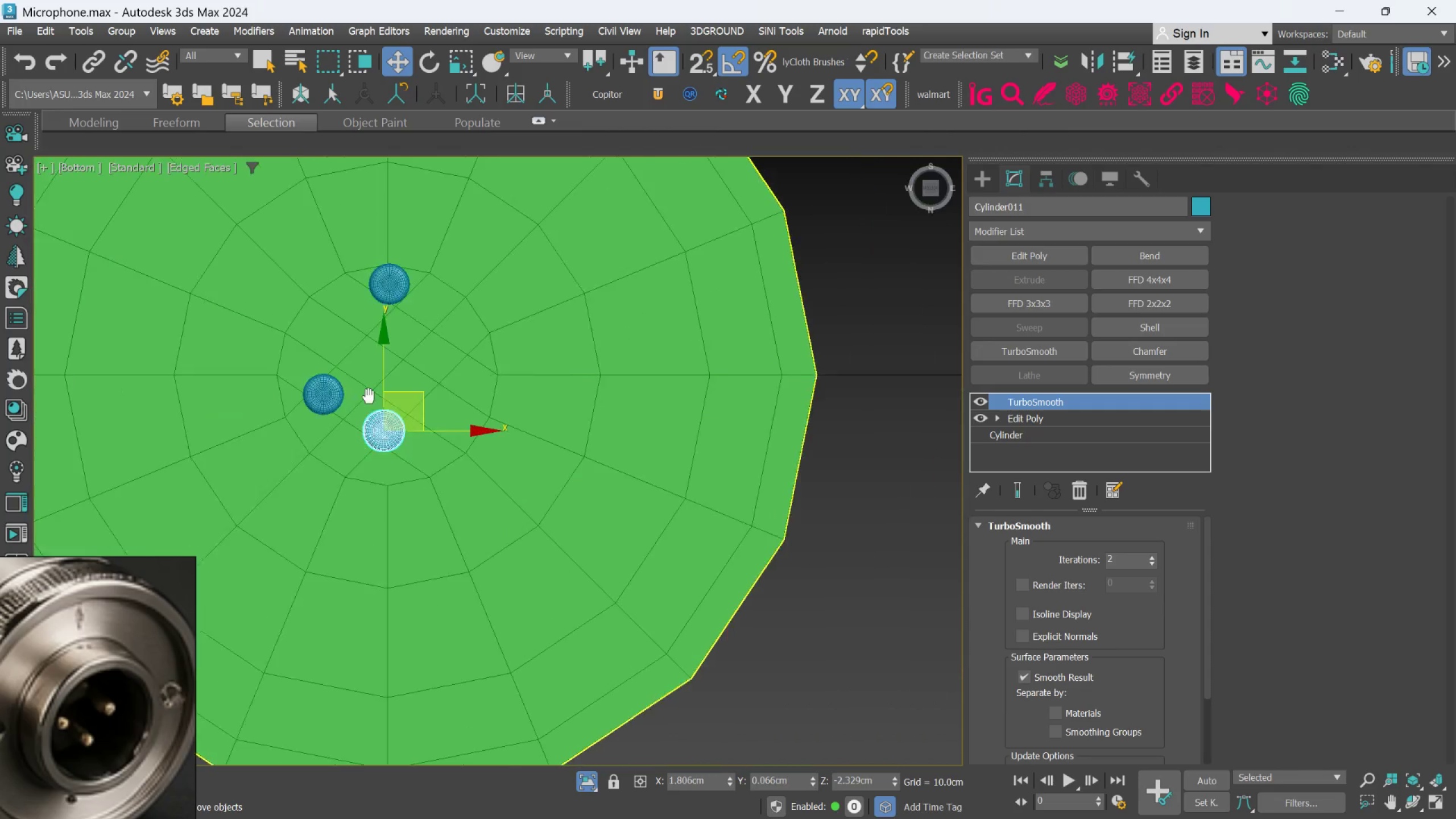 
left_click([741, 481])
 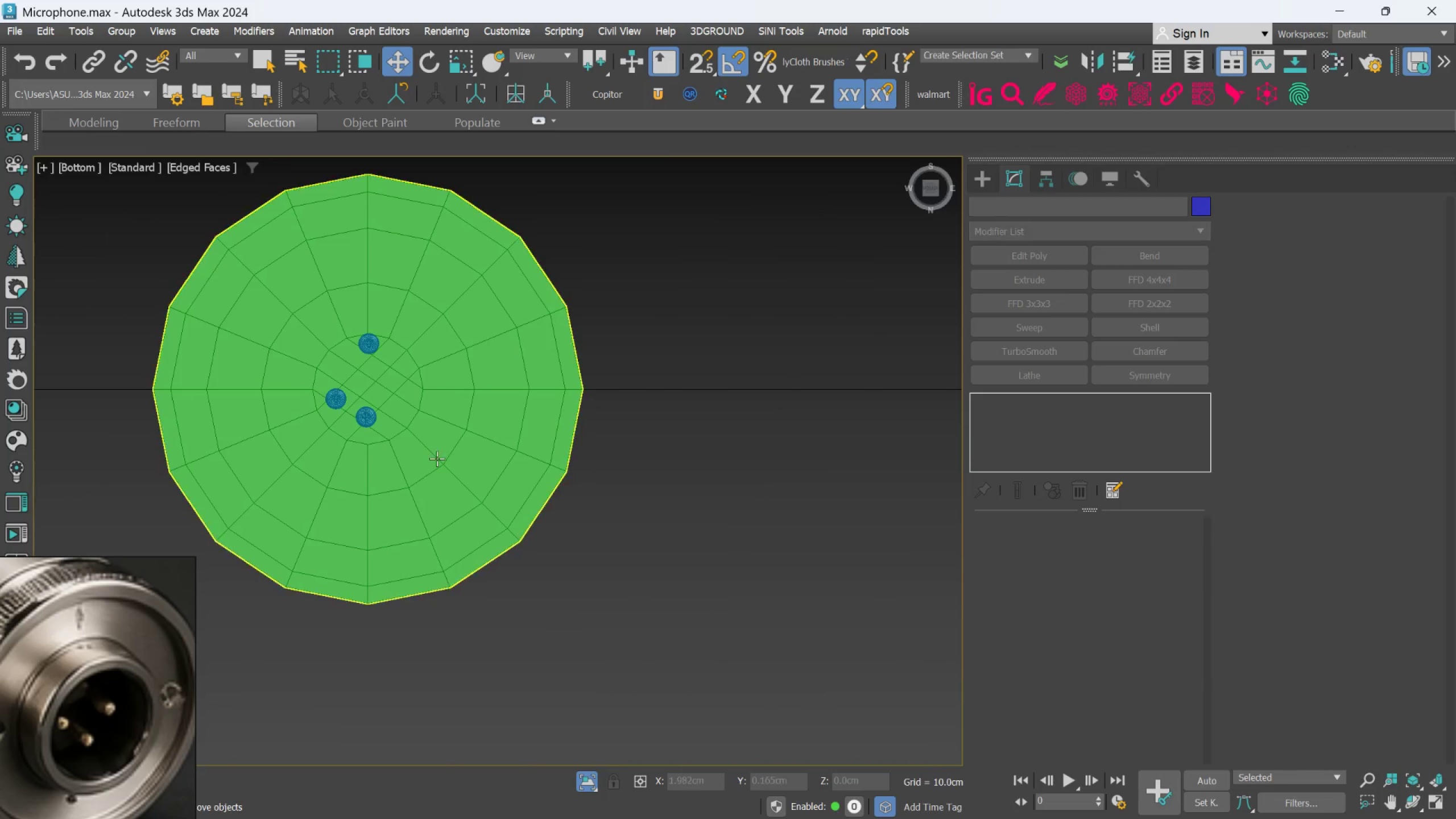 
scroll: coordinate [371, 406], scroll_direction: down, amount: 2.0
 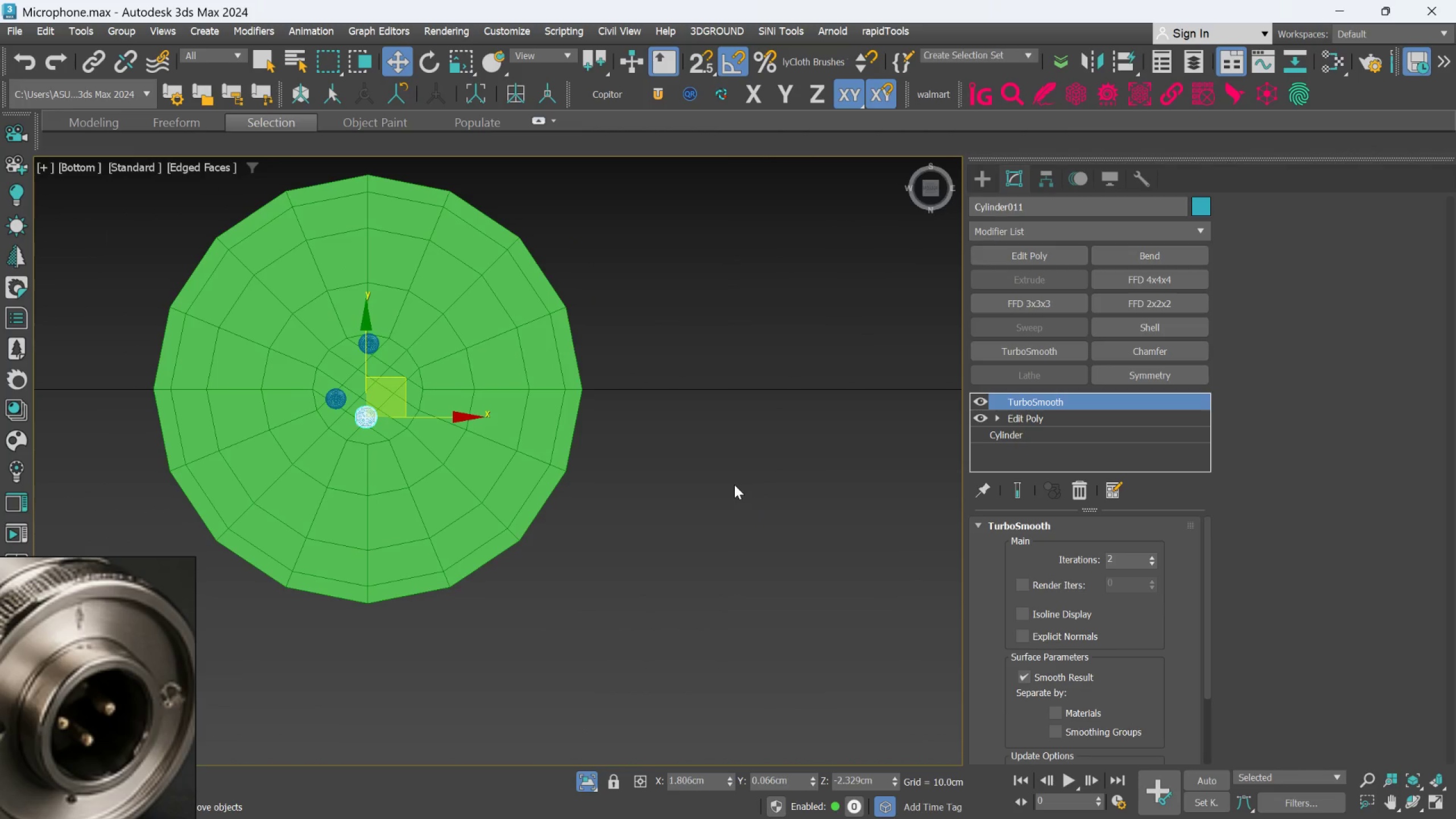 
scroll: coordinate [427, 461], scroll_direction: up, amount: 2.0
 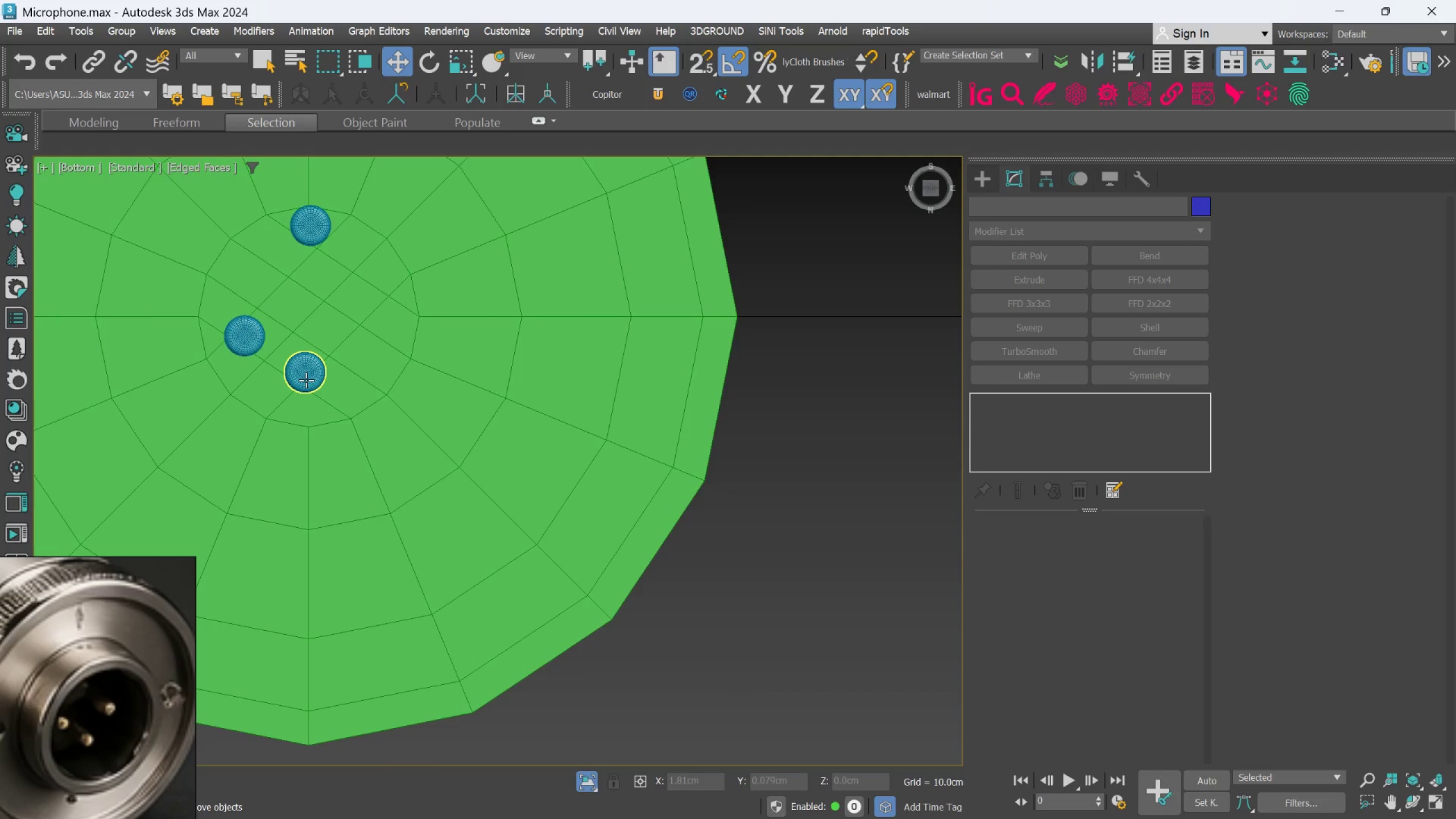 
left_click([305, 379])
 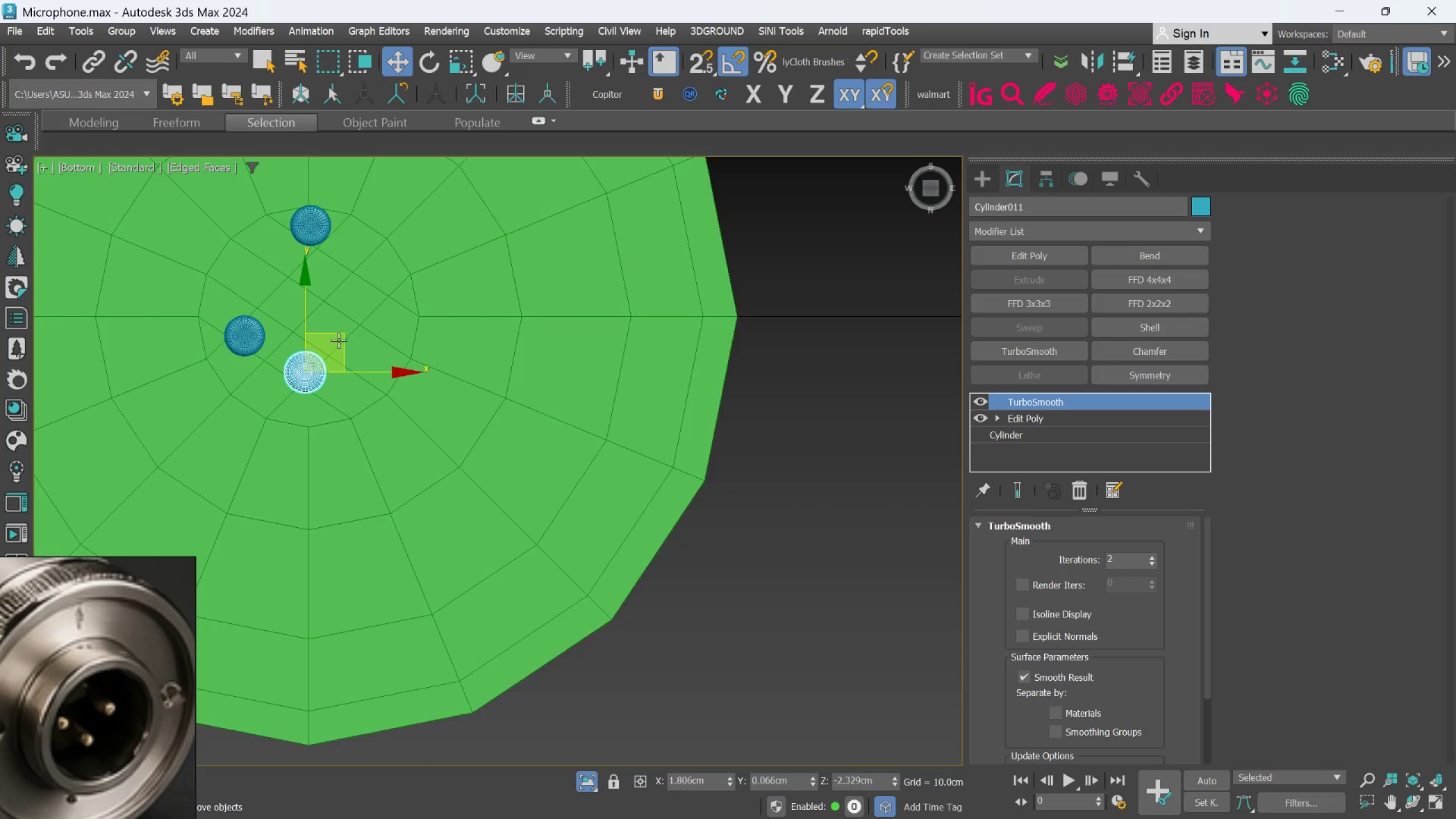 
left_click([338, 340])
 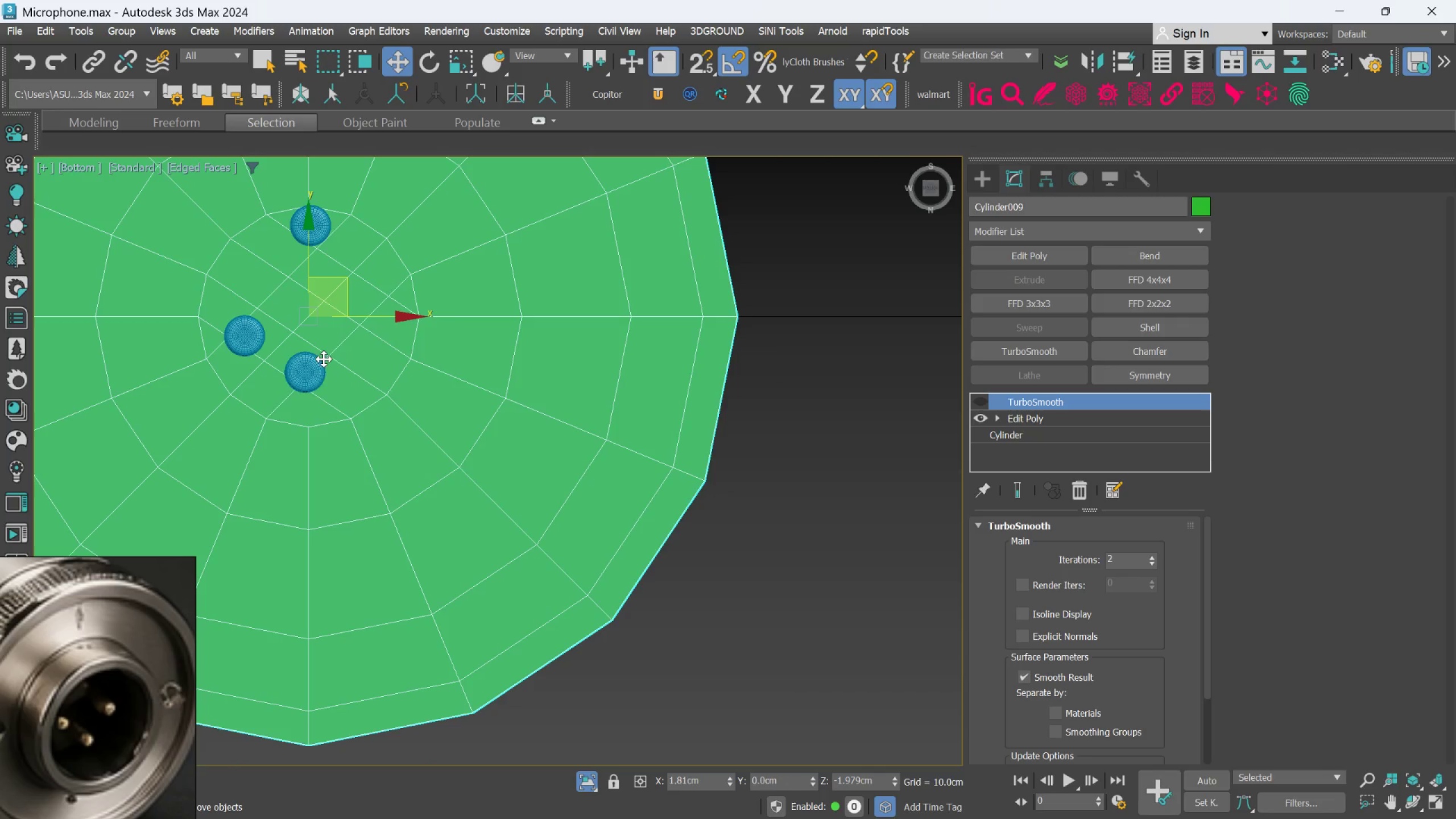 
left_click([316, 365])
 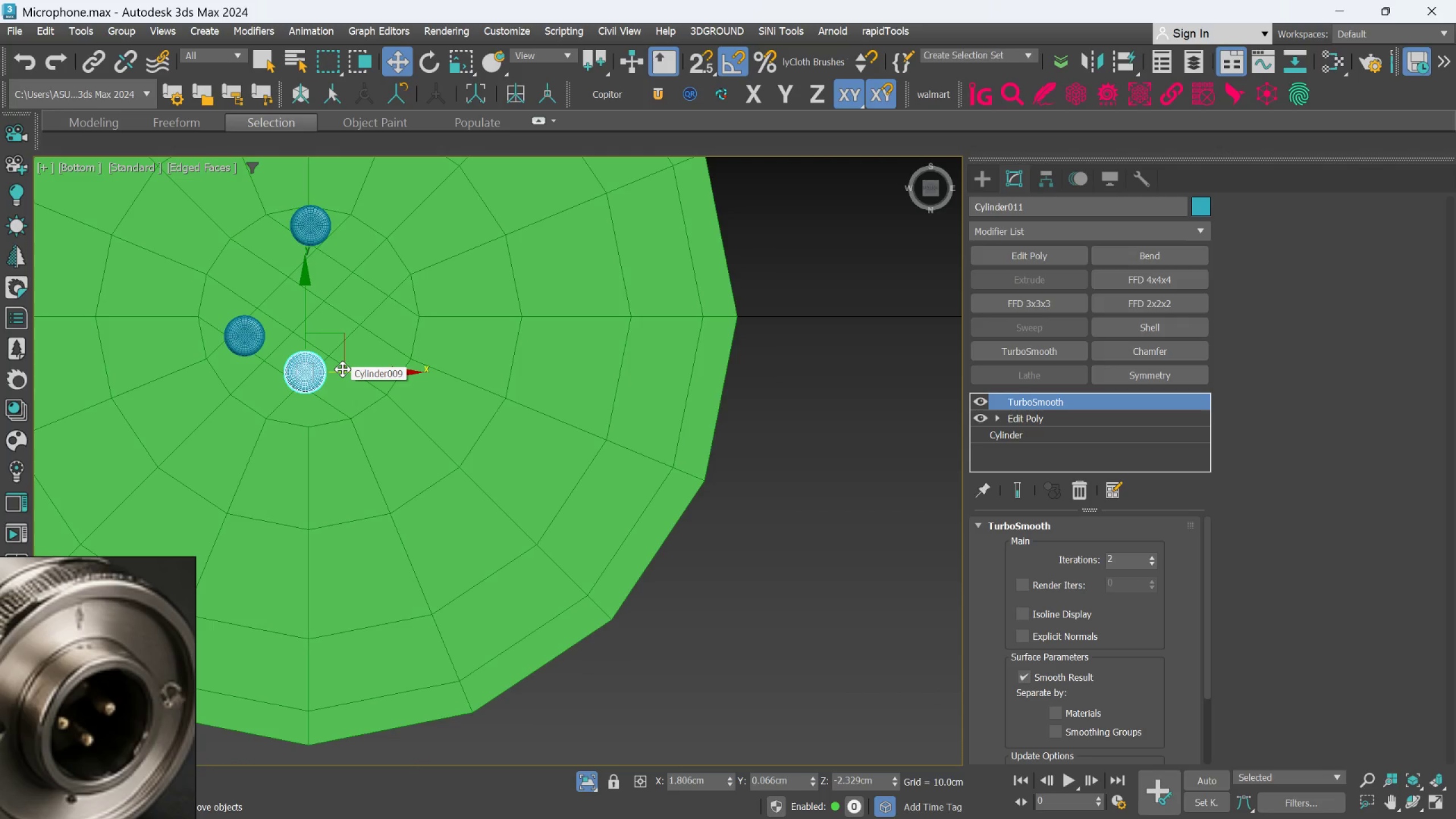 
left_click_drag(start_coordinate=[342, 369], to_coordinate=[395, 376])
 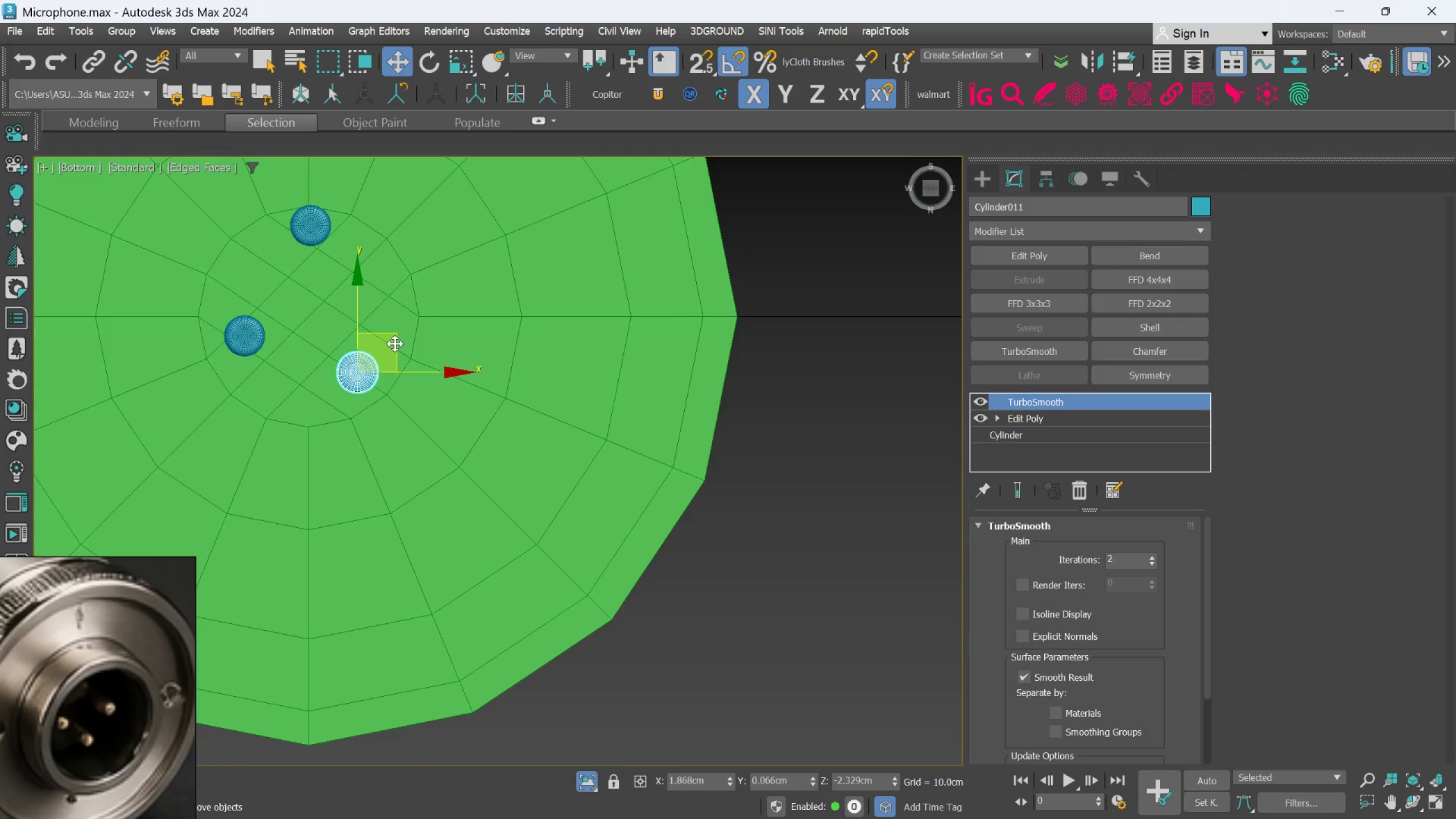 
left_click([390, 341])
 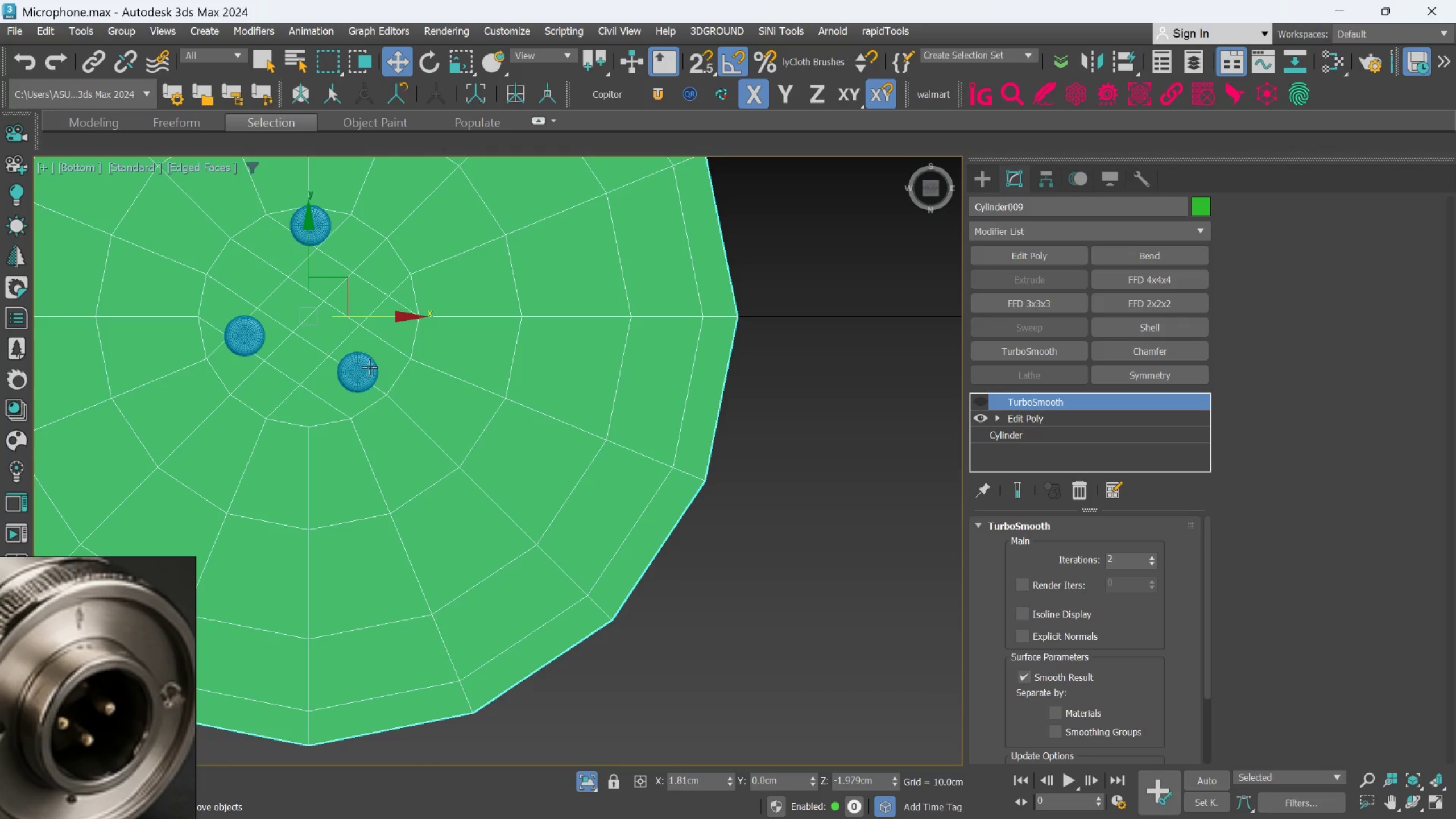 
left_click([361, 371])
 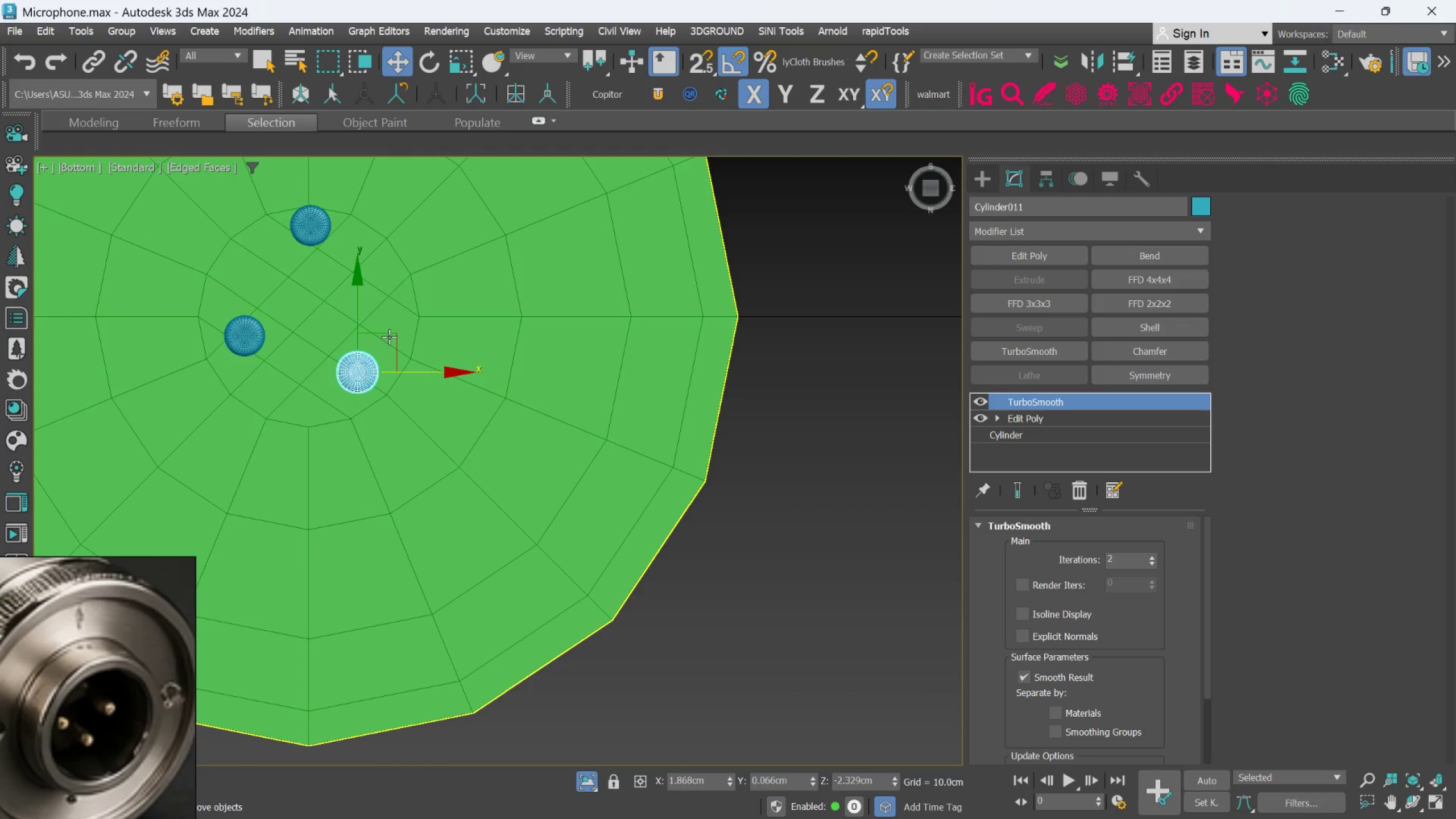 
left_click_drag(start_coordinate=[390, 334], to_coordinate=[395, 318])
 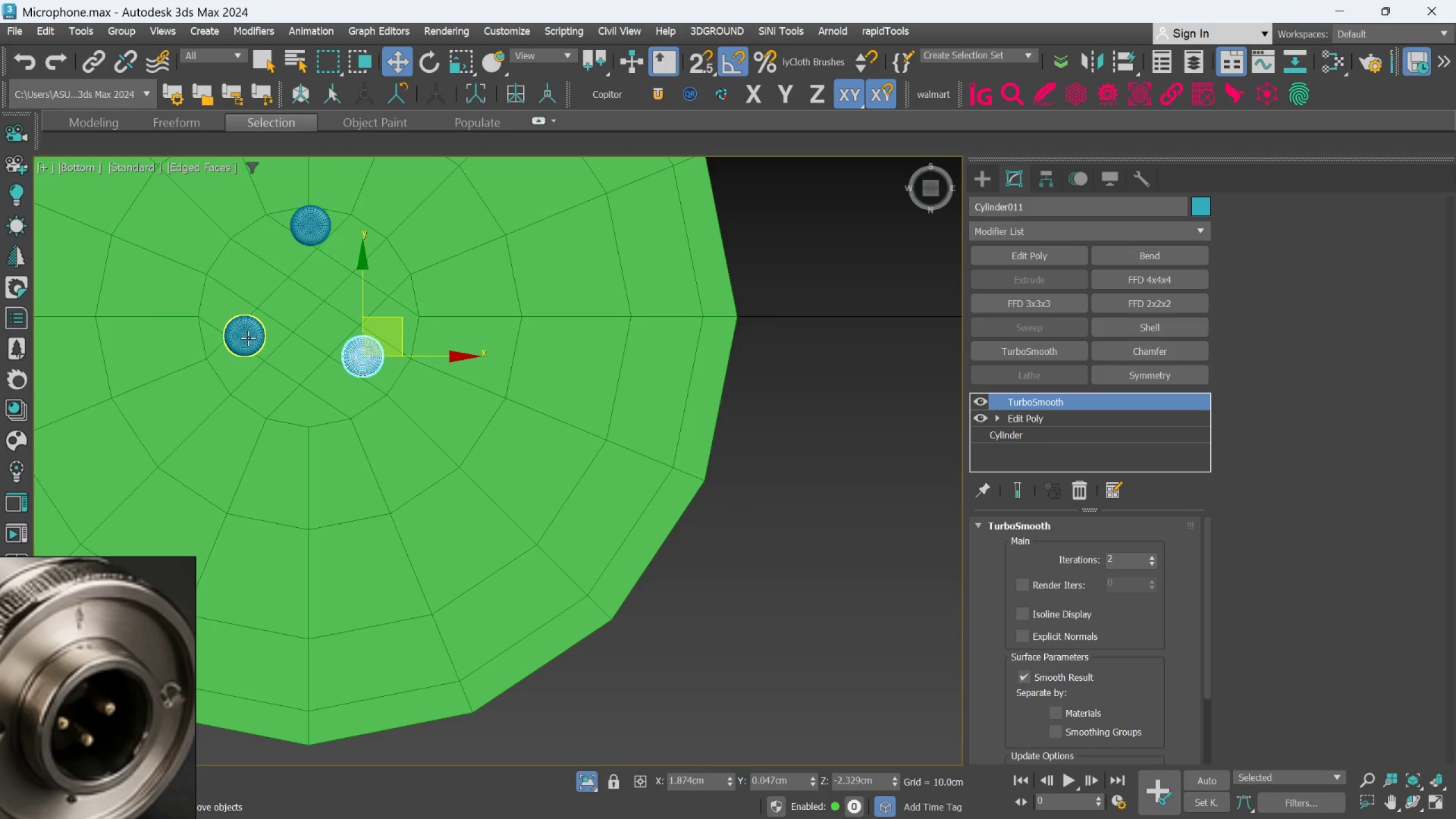 
left_click([248, 338])
 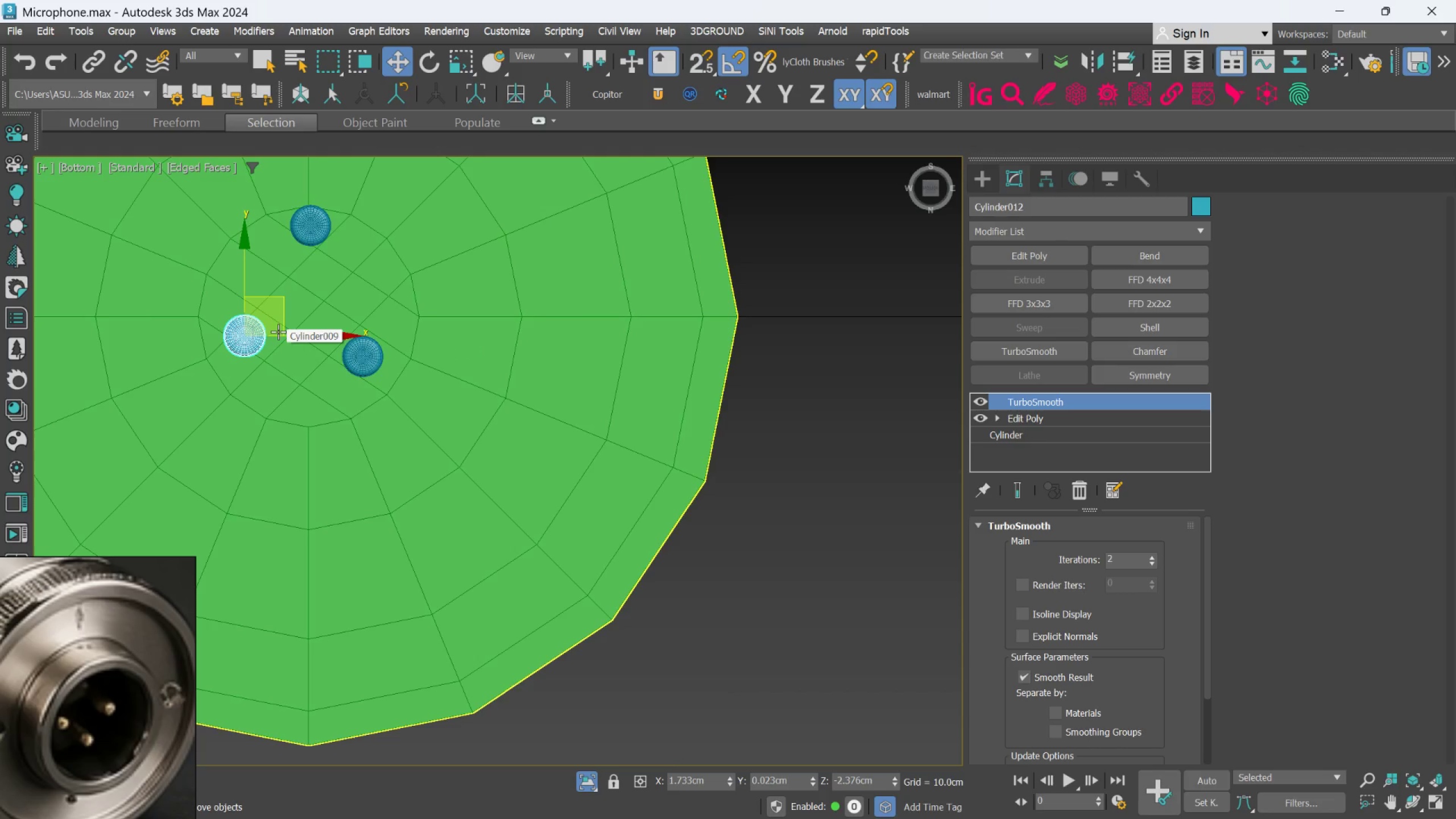 
left_click_drag(start_coordinate=[282, 306], to_coordinate=[263, 291])
 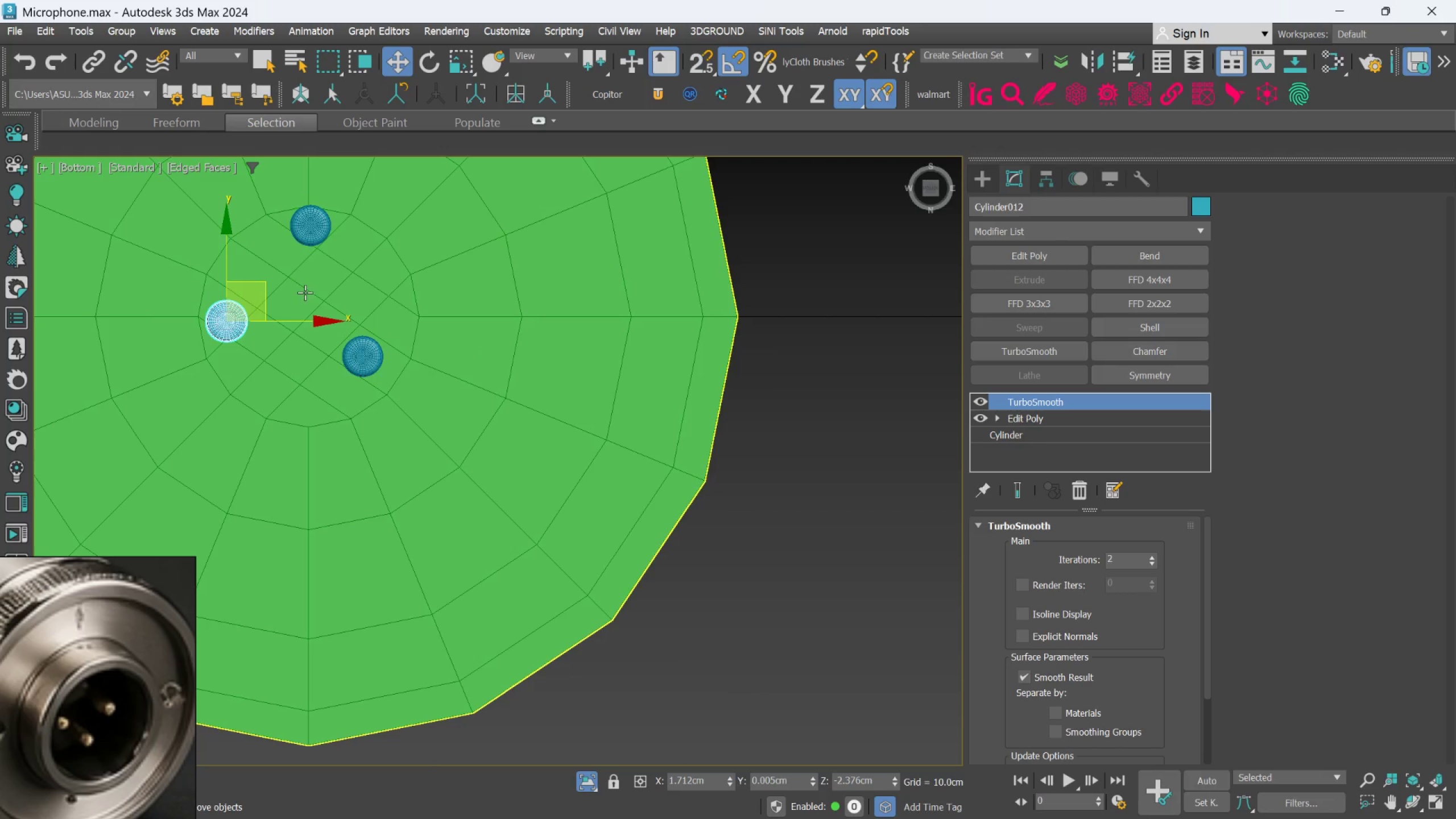 
scroll: coordinate [610, 309], scroll_direction: down, amount: 3.0
 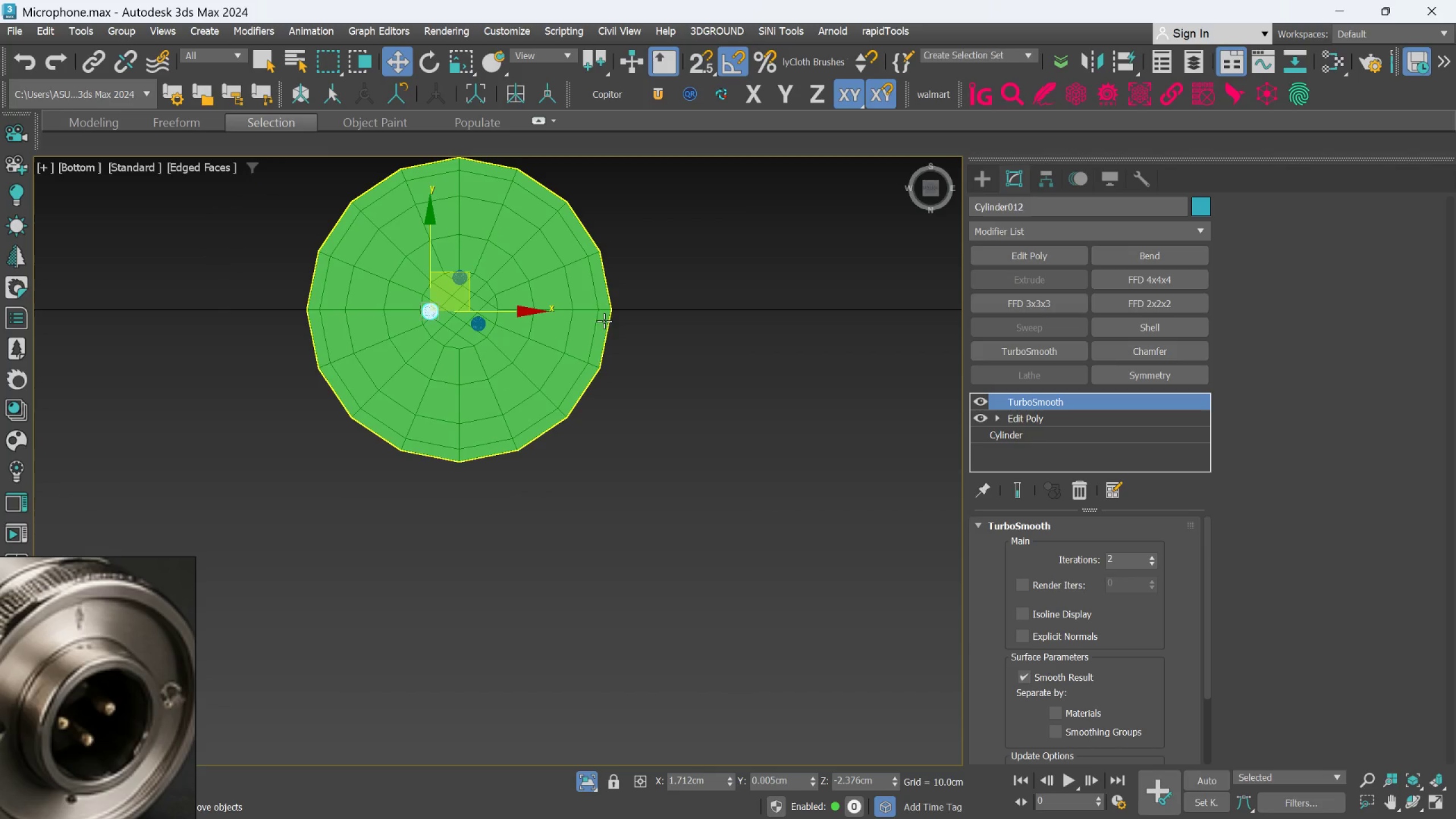 
hold_key(key=AltLeft, duration=1.69)
 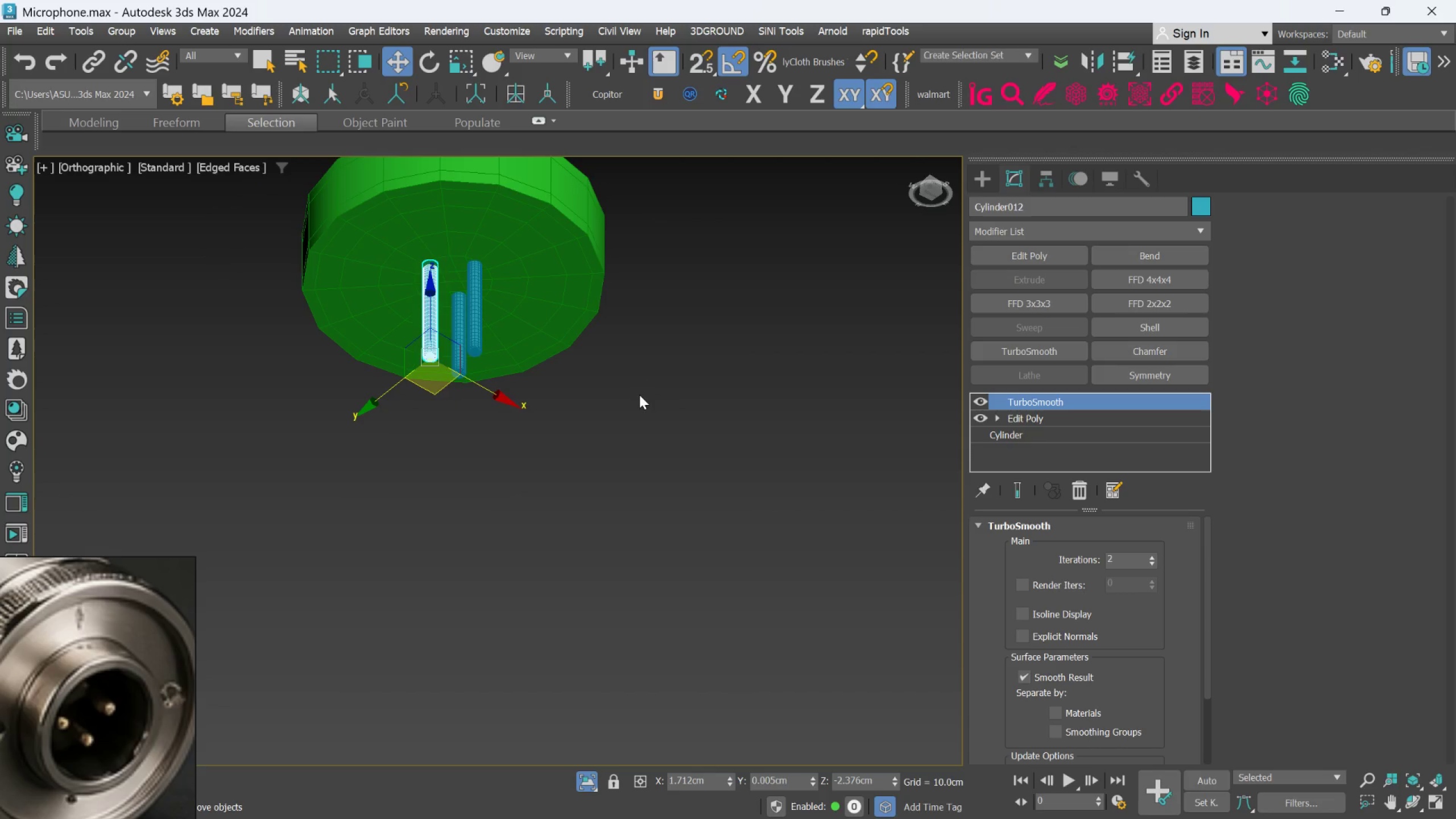 
left_click([639, 395])
 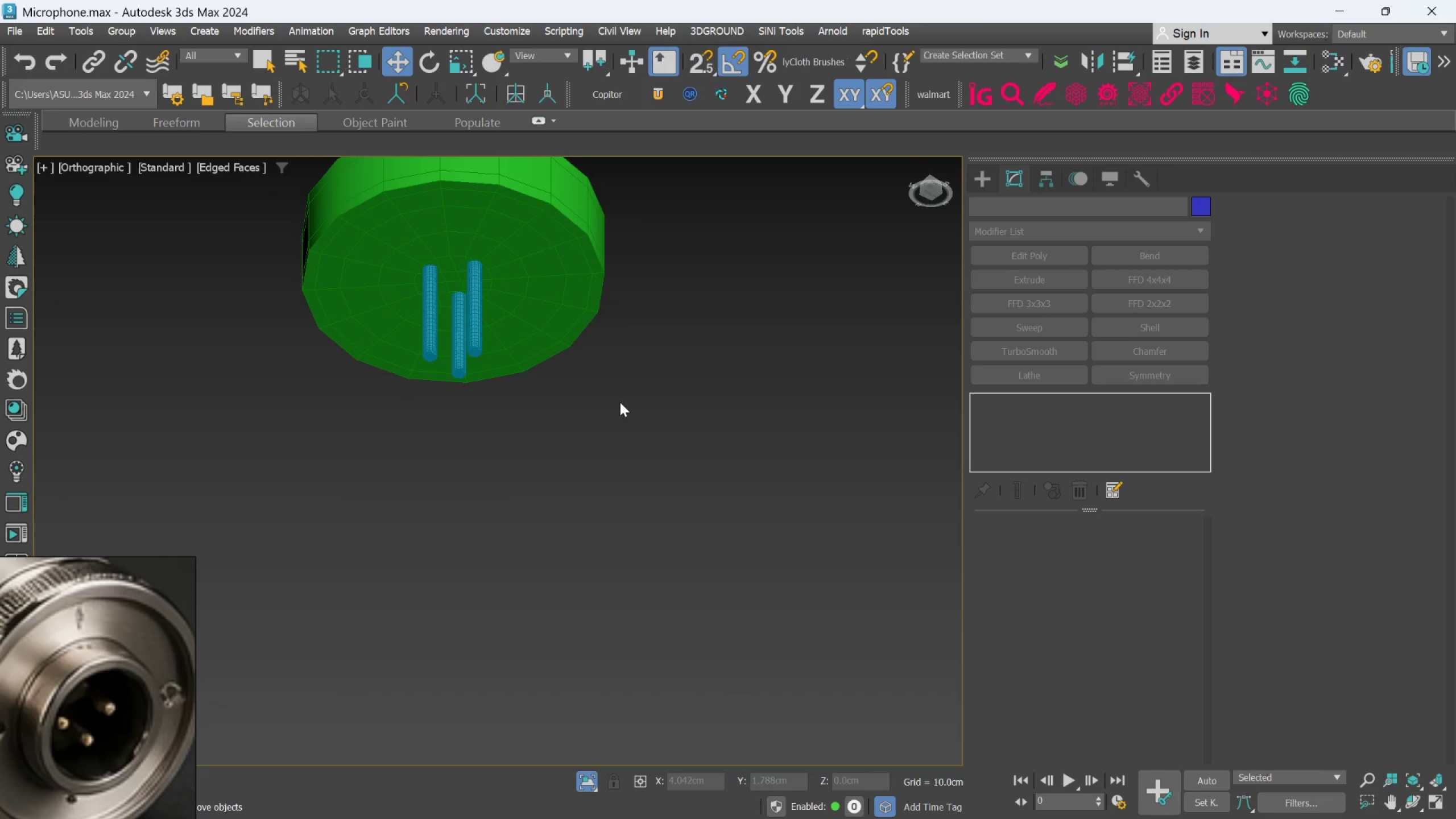 
key(Alt+AltLeft)
 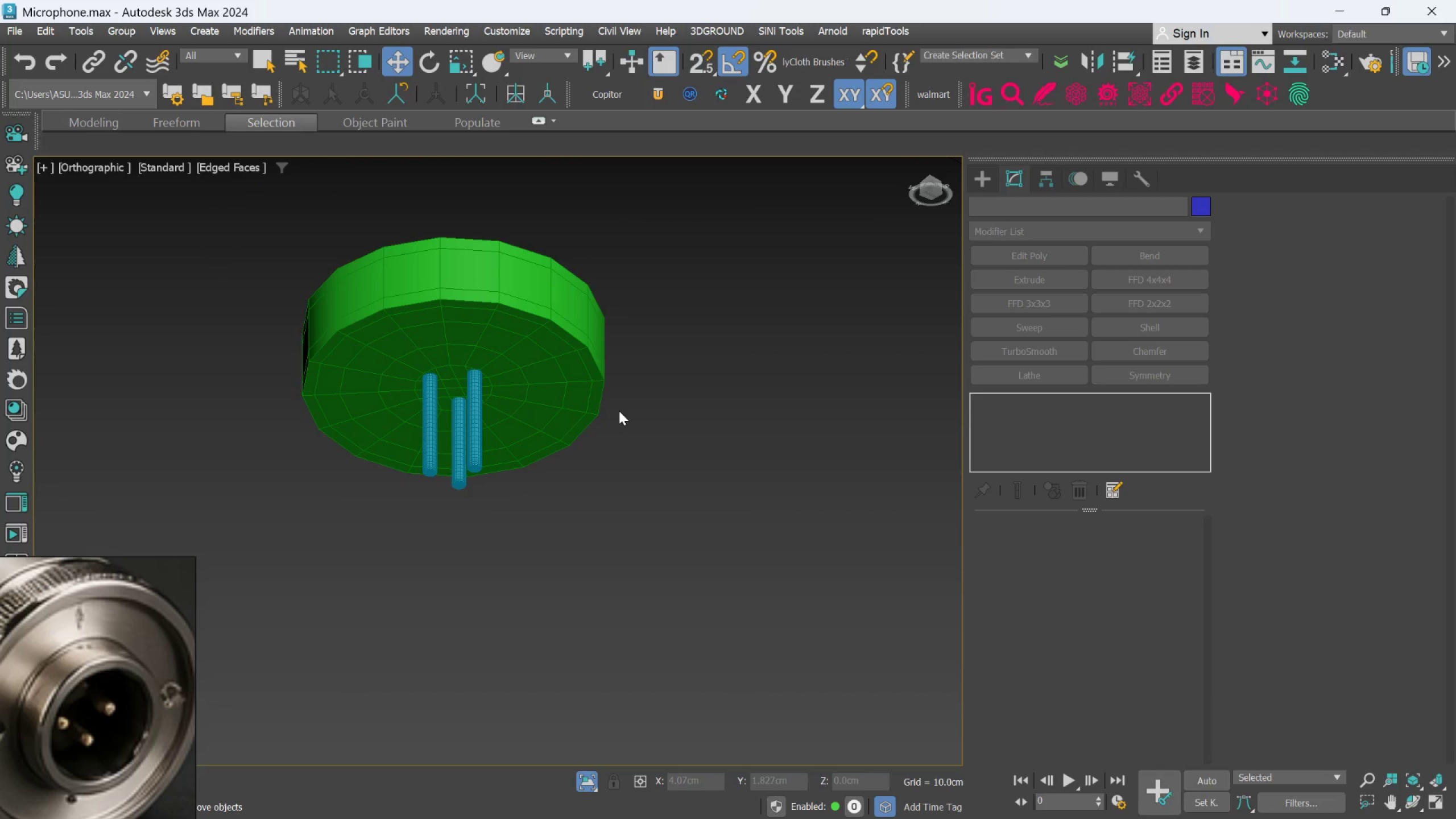 
key(F4)
 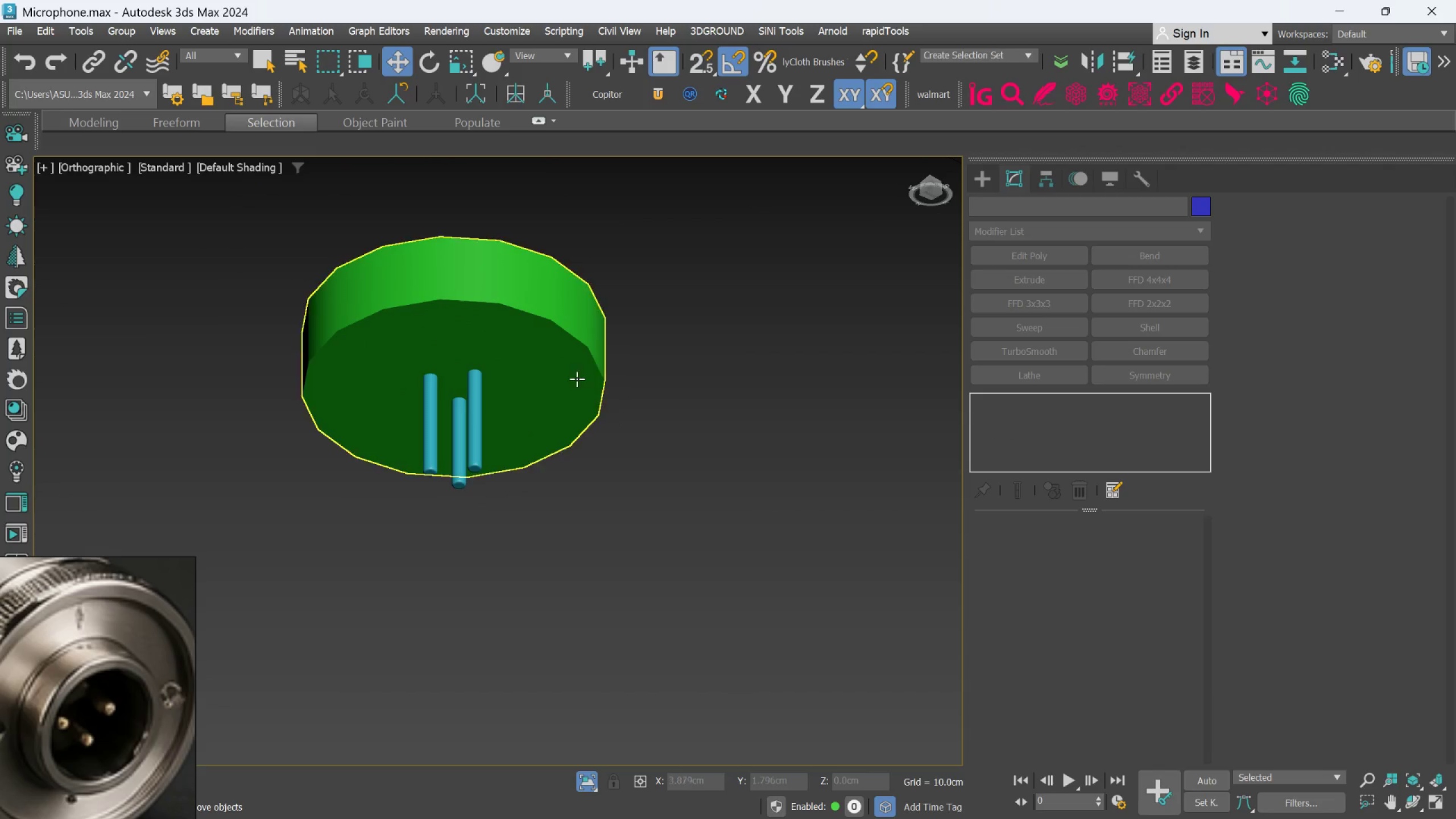 
left_click([557, 344])
 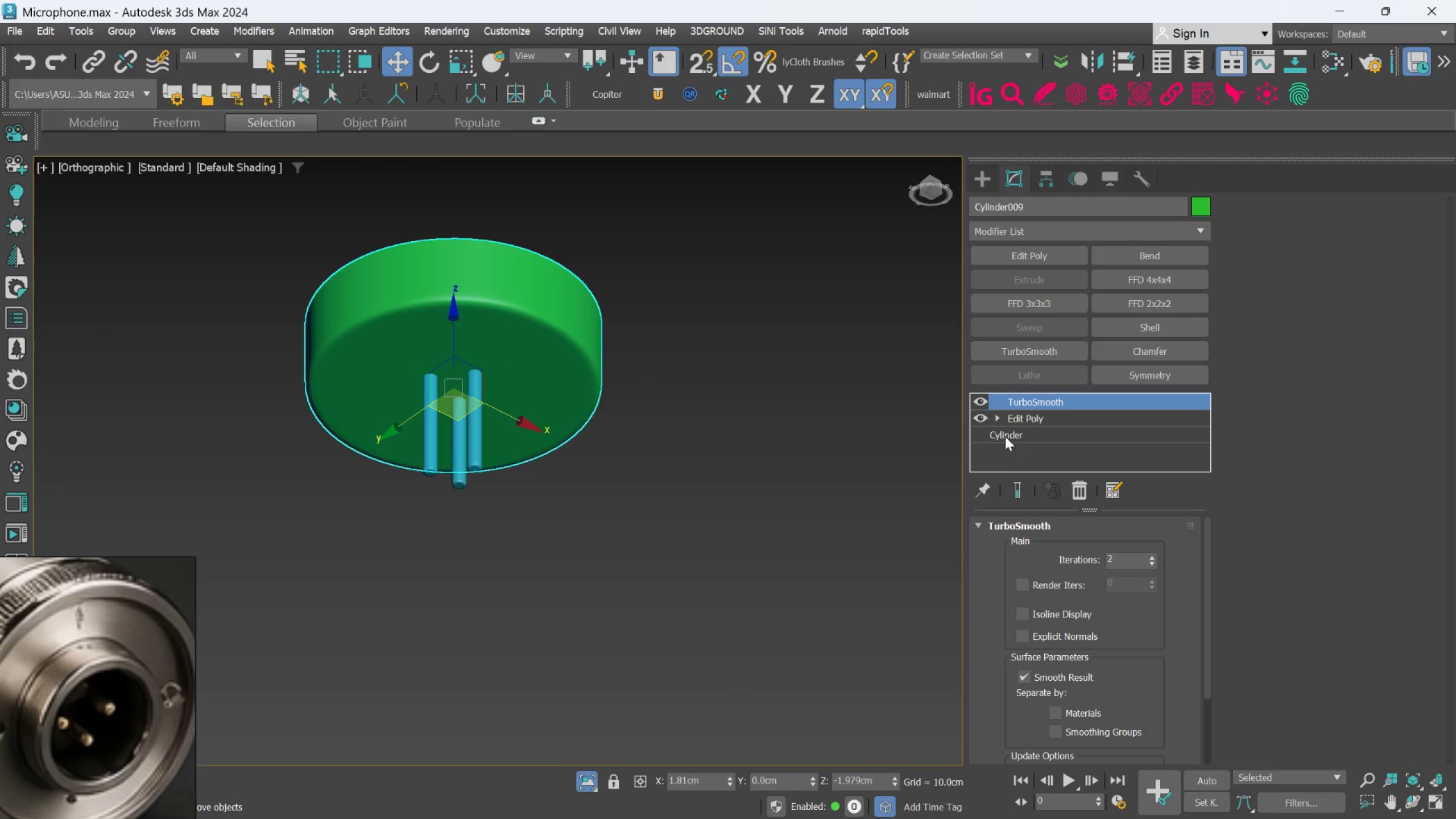 
left_click([766, 473])
 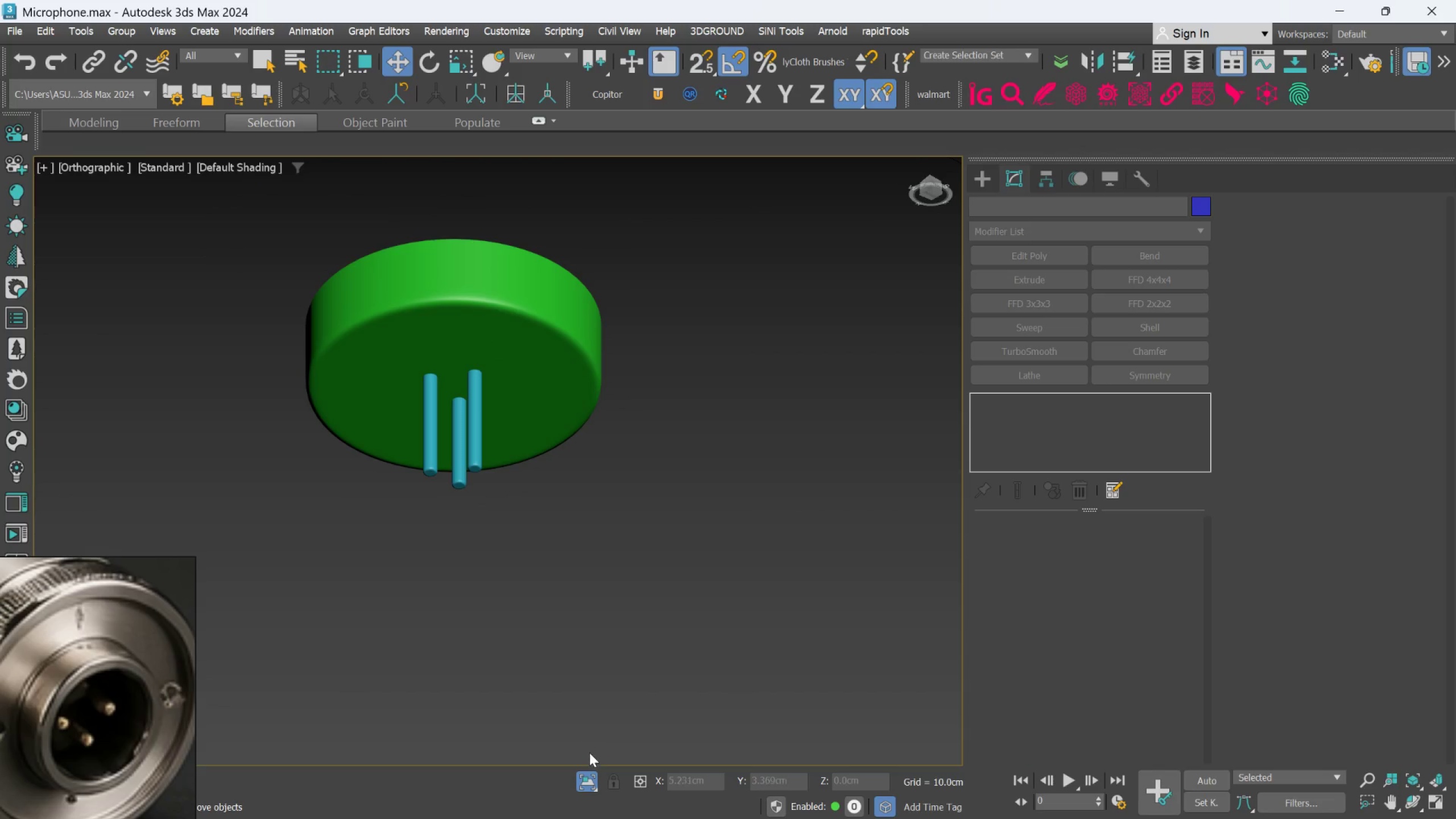 
left_click([588, 775])
 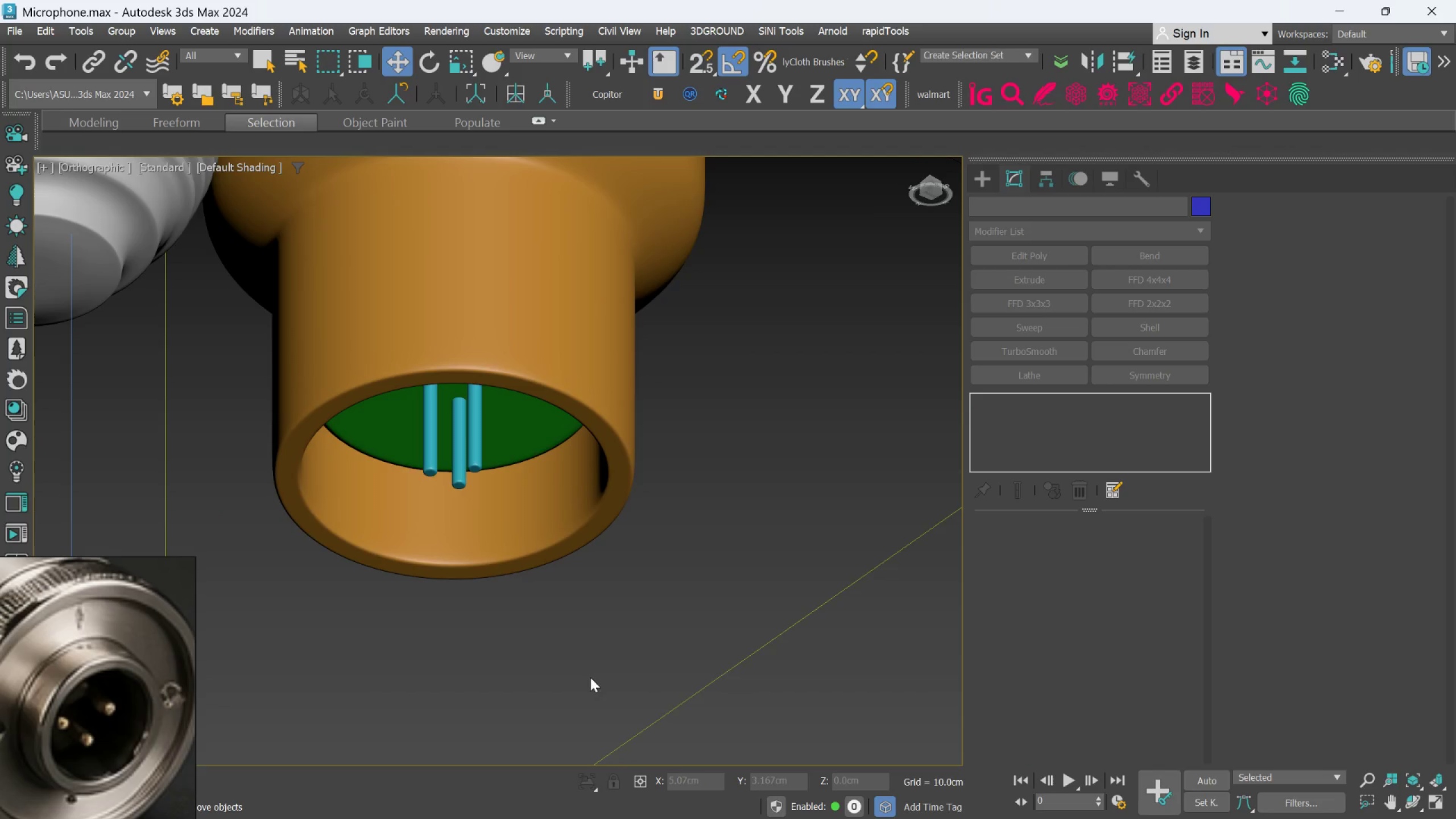 
hold_key(key=AltLeft, duration=0.57)
 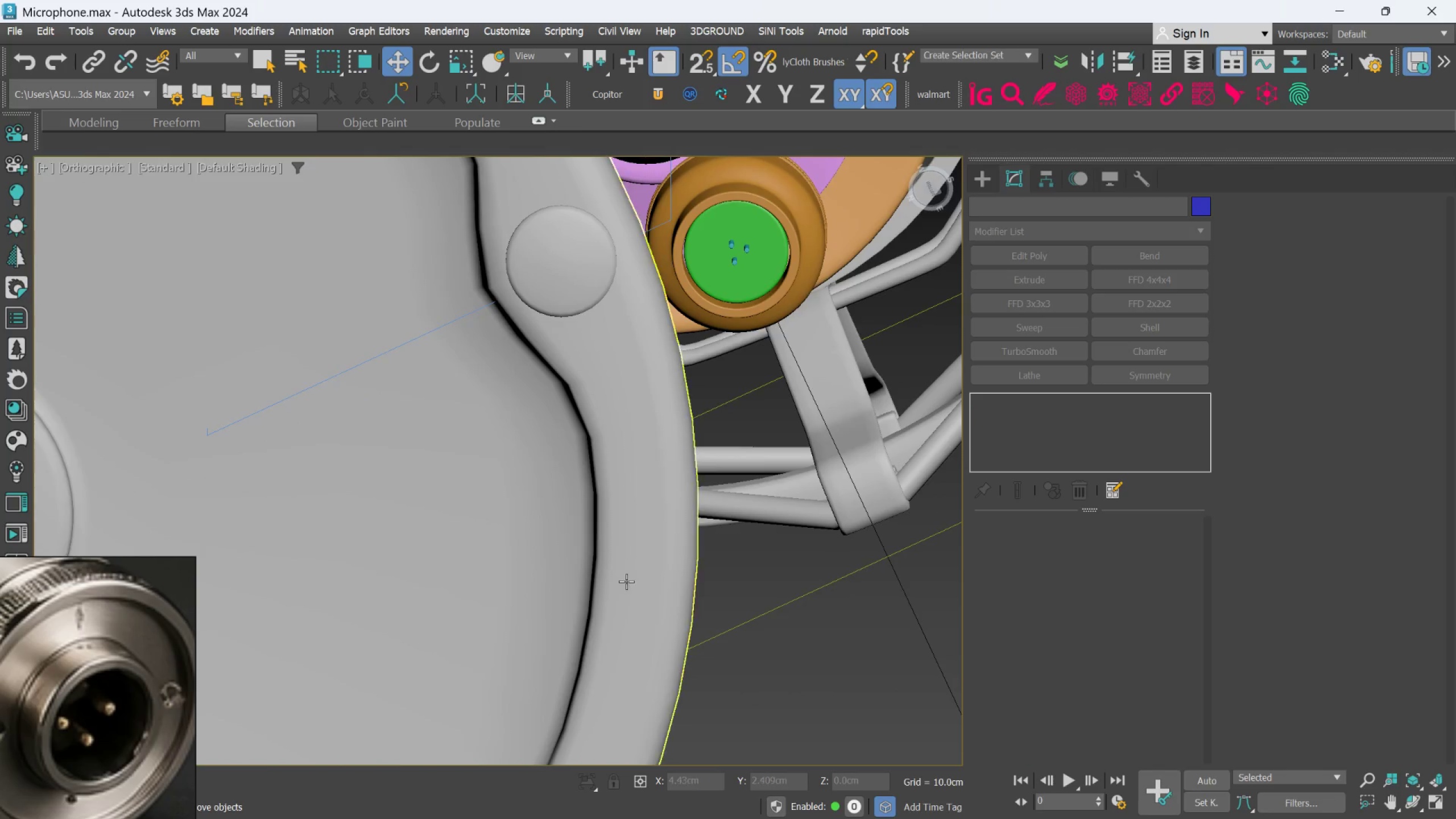 
scroll: coordinate [590, 659], scroll_direction: down, amount: 3.0
 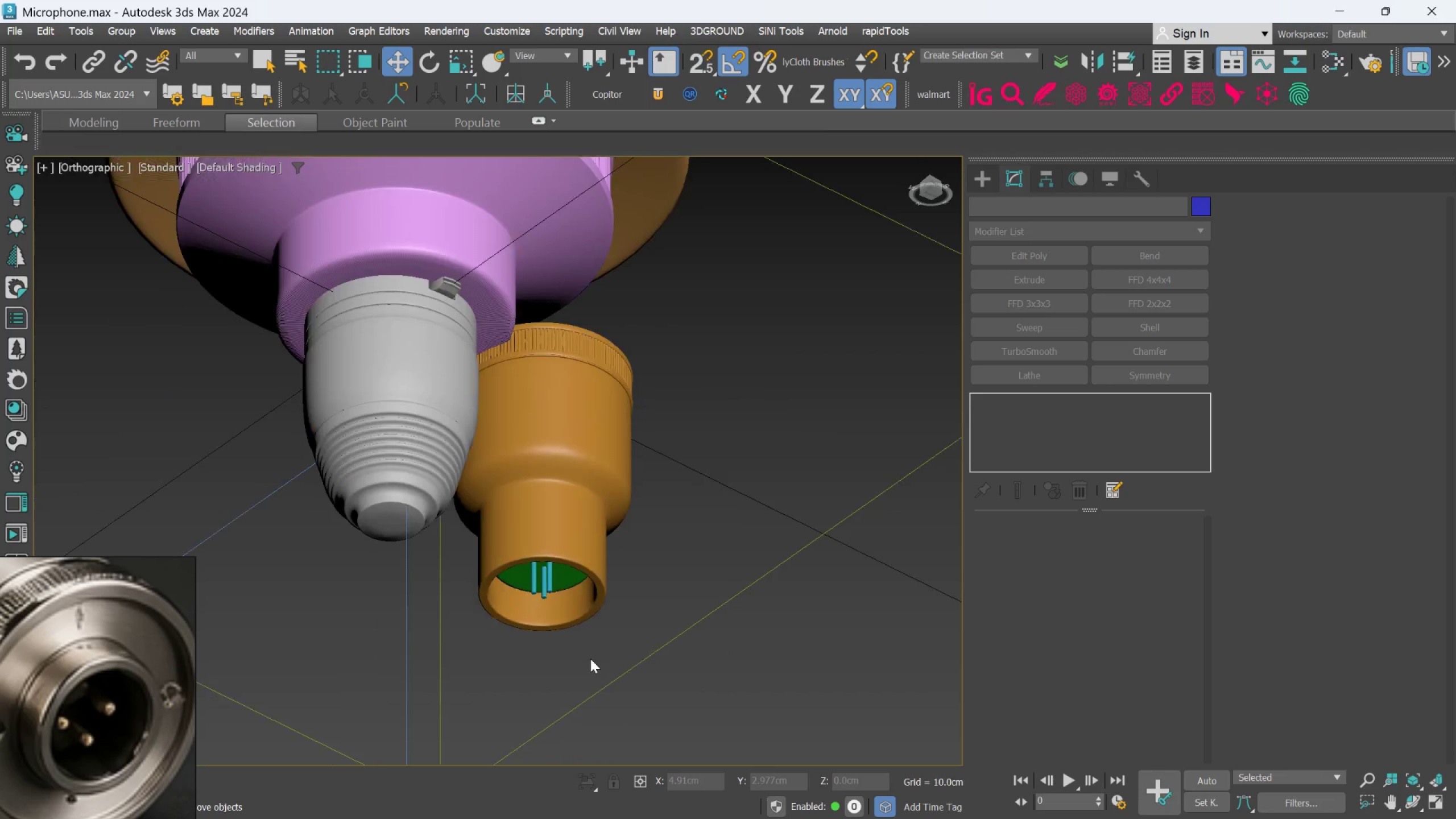 
hold_key(key=AltLeft, duration=0.31)
 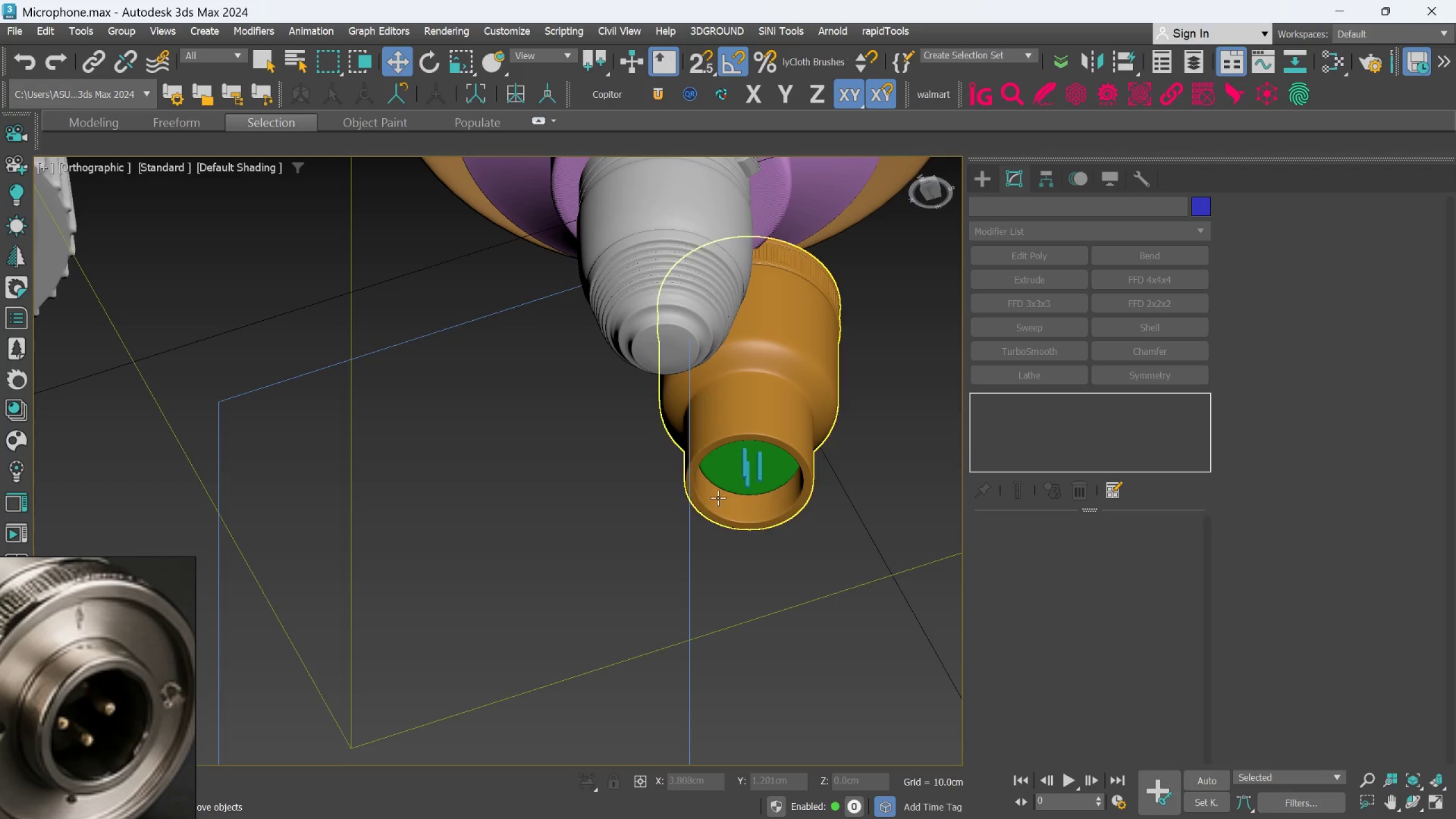 
hold_key(key=AltLeft, duration=0.46)
 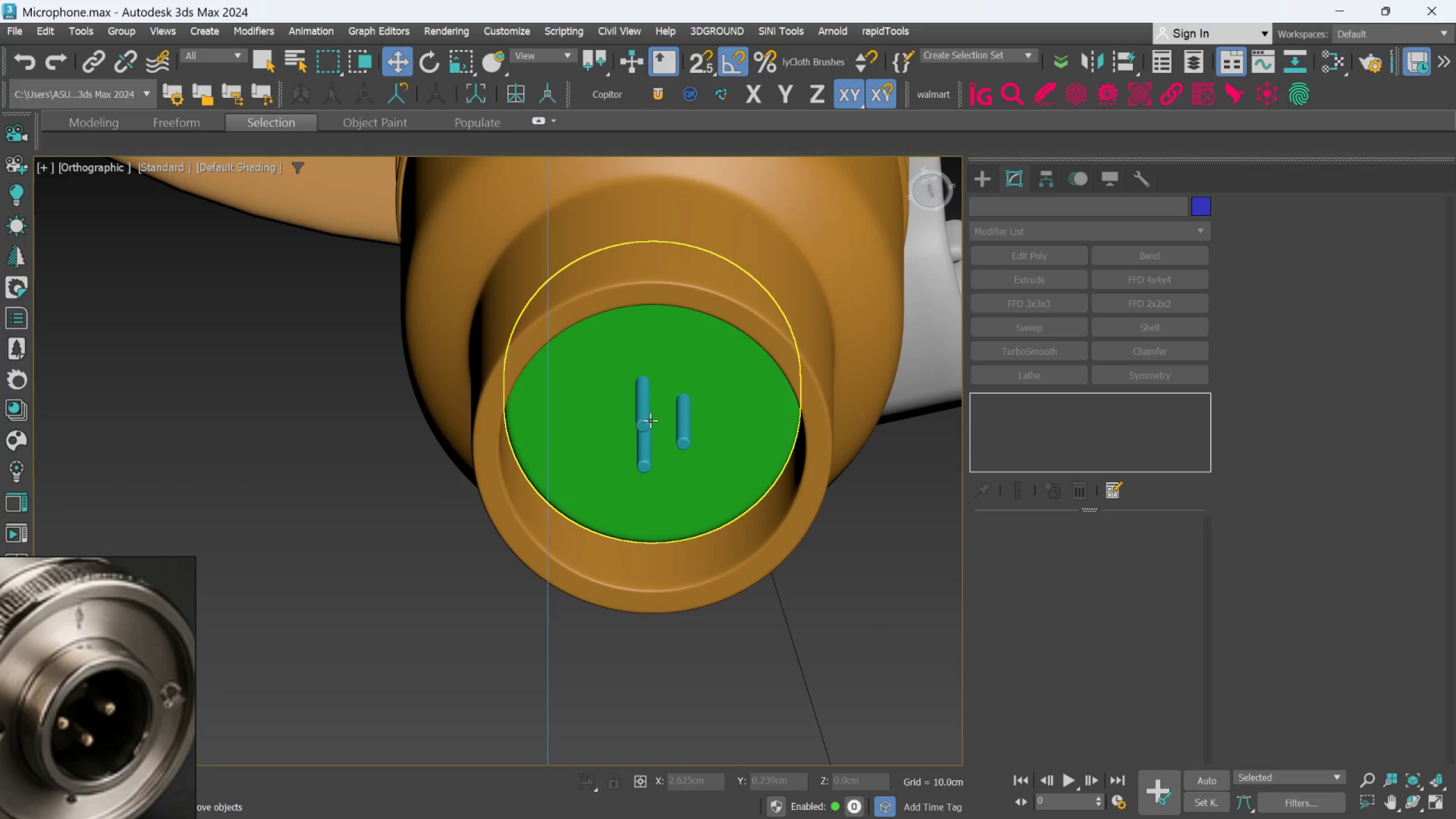 
scroll: coordinate [742, 484], scroll_direction: up, amount: 3.0
 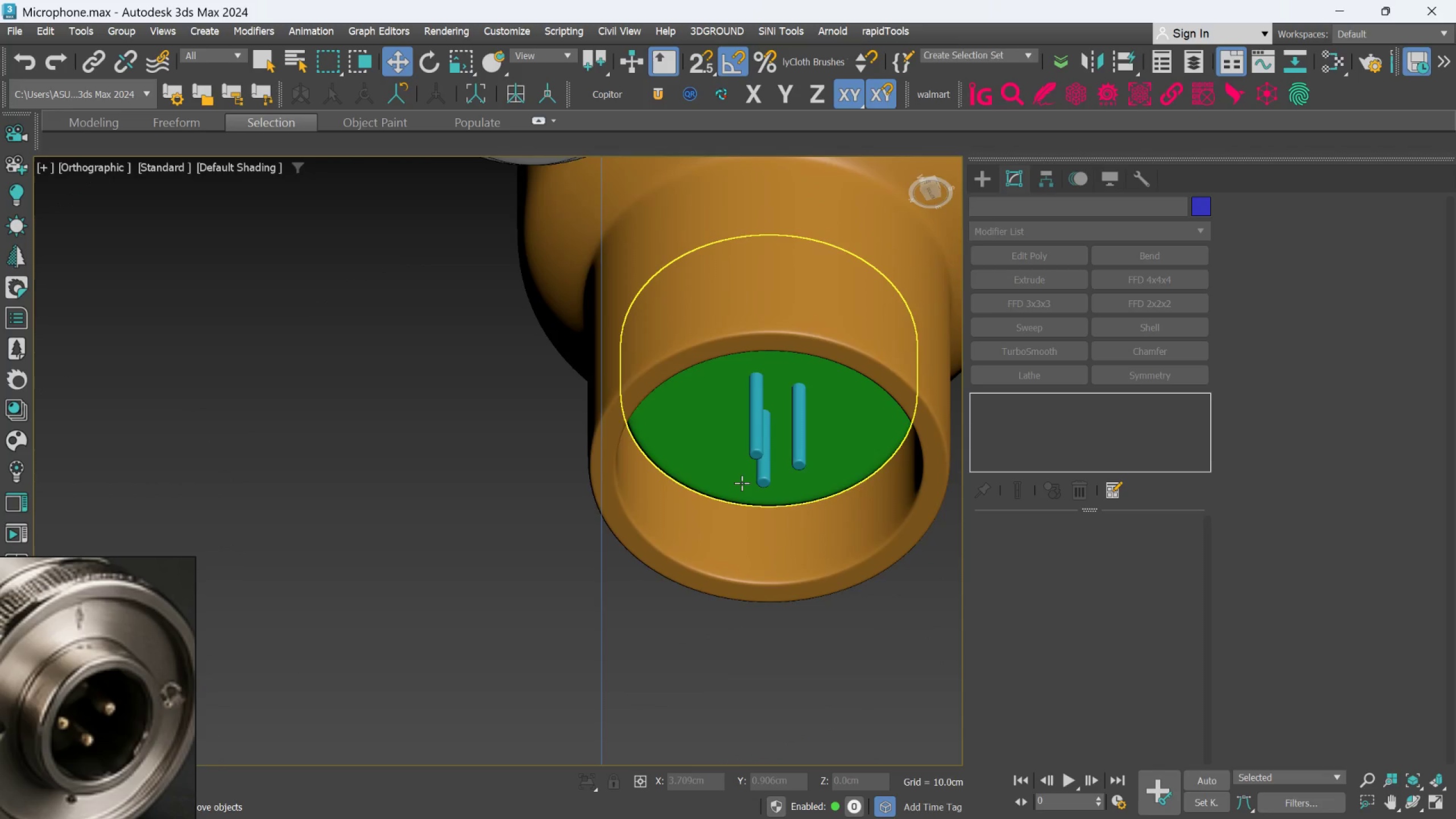 
left_click([644, 417])
 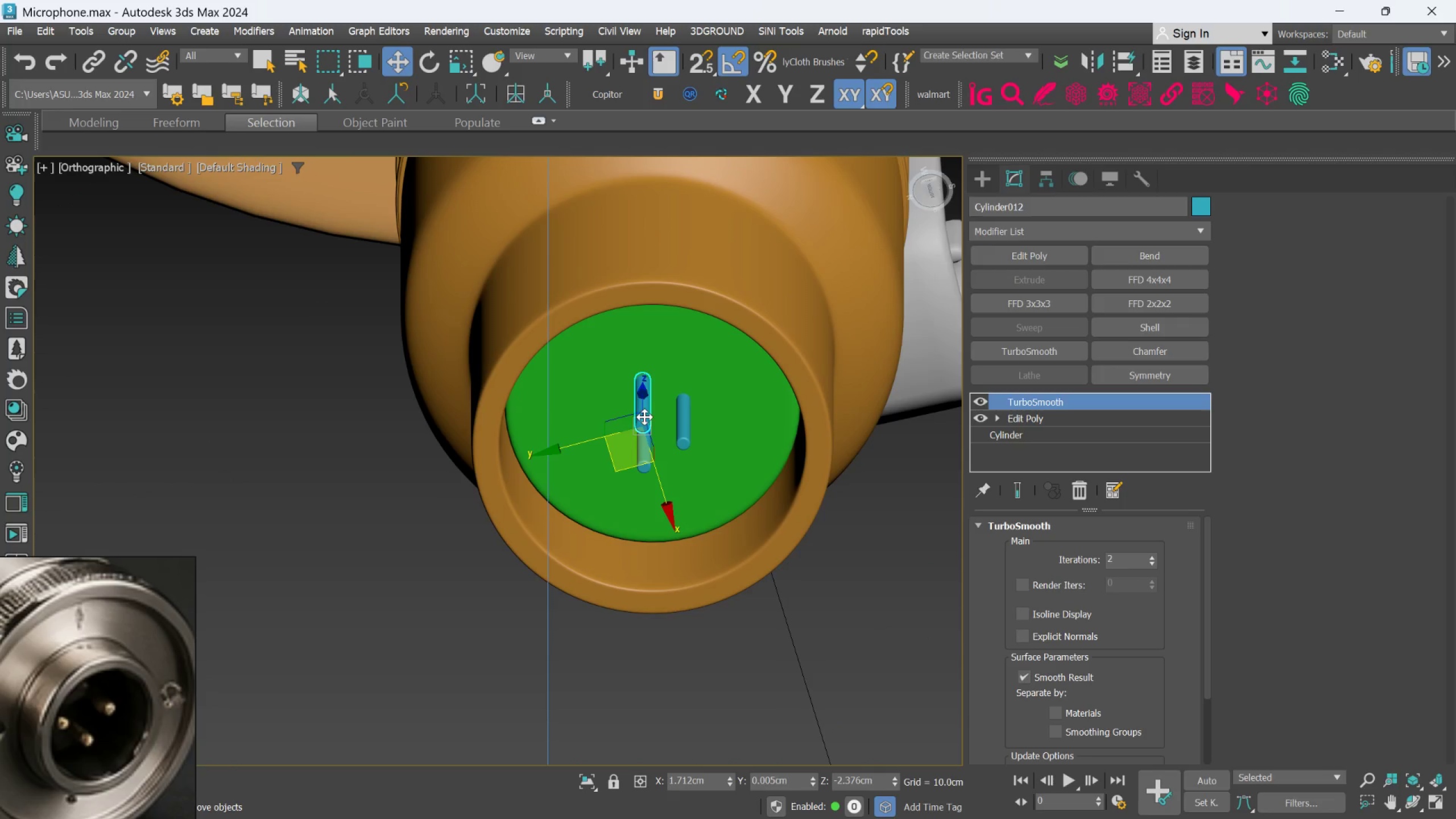 
hold_key(key=AltLeft, duration=1.05)
 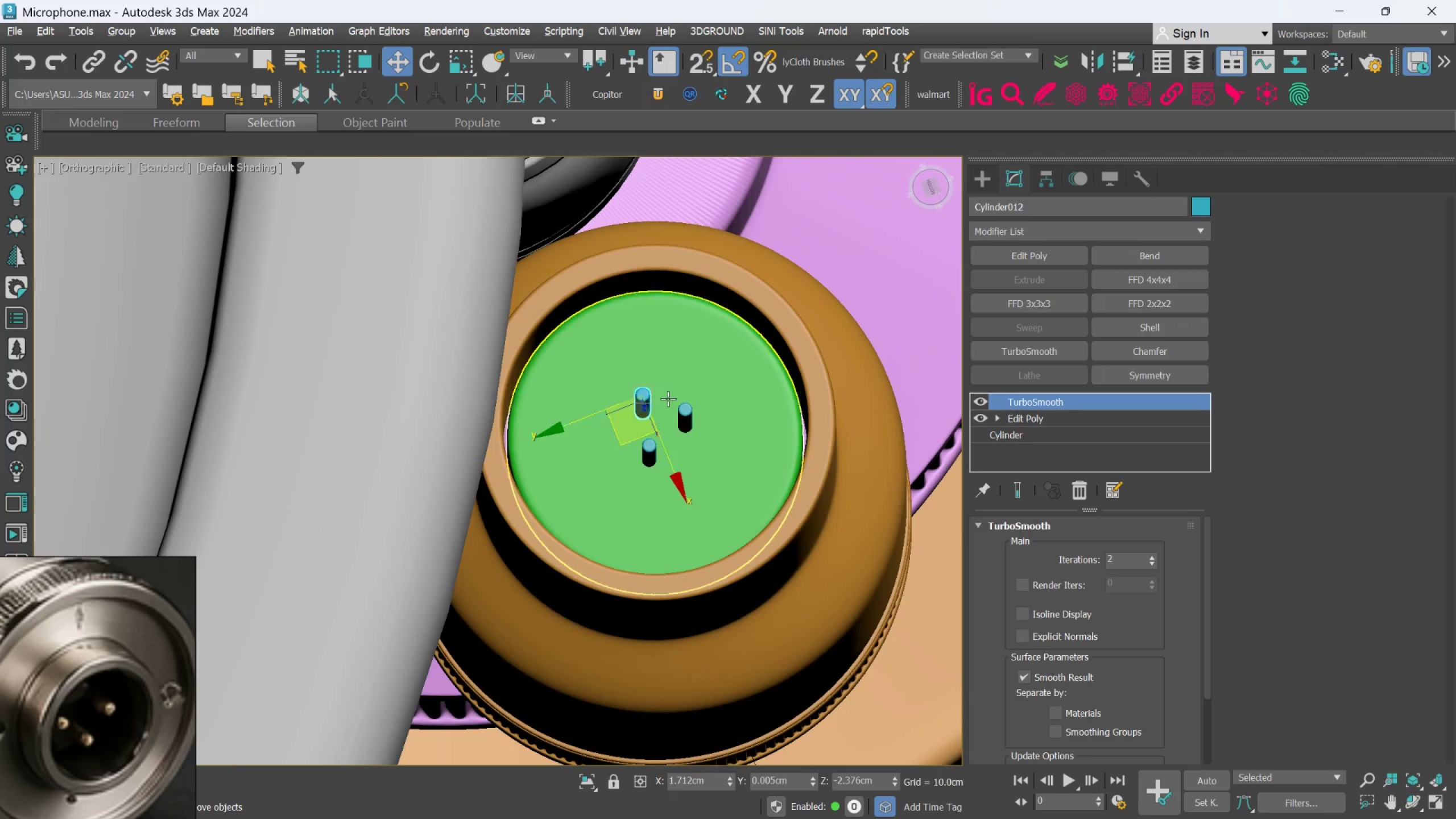 
scroll: coordinate [686, 415], scroll_direction: up, amount: 1.0
 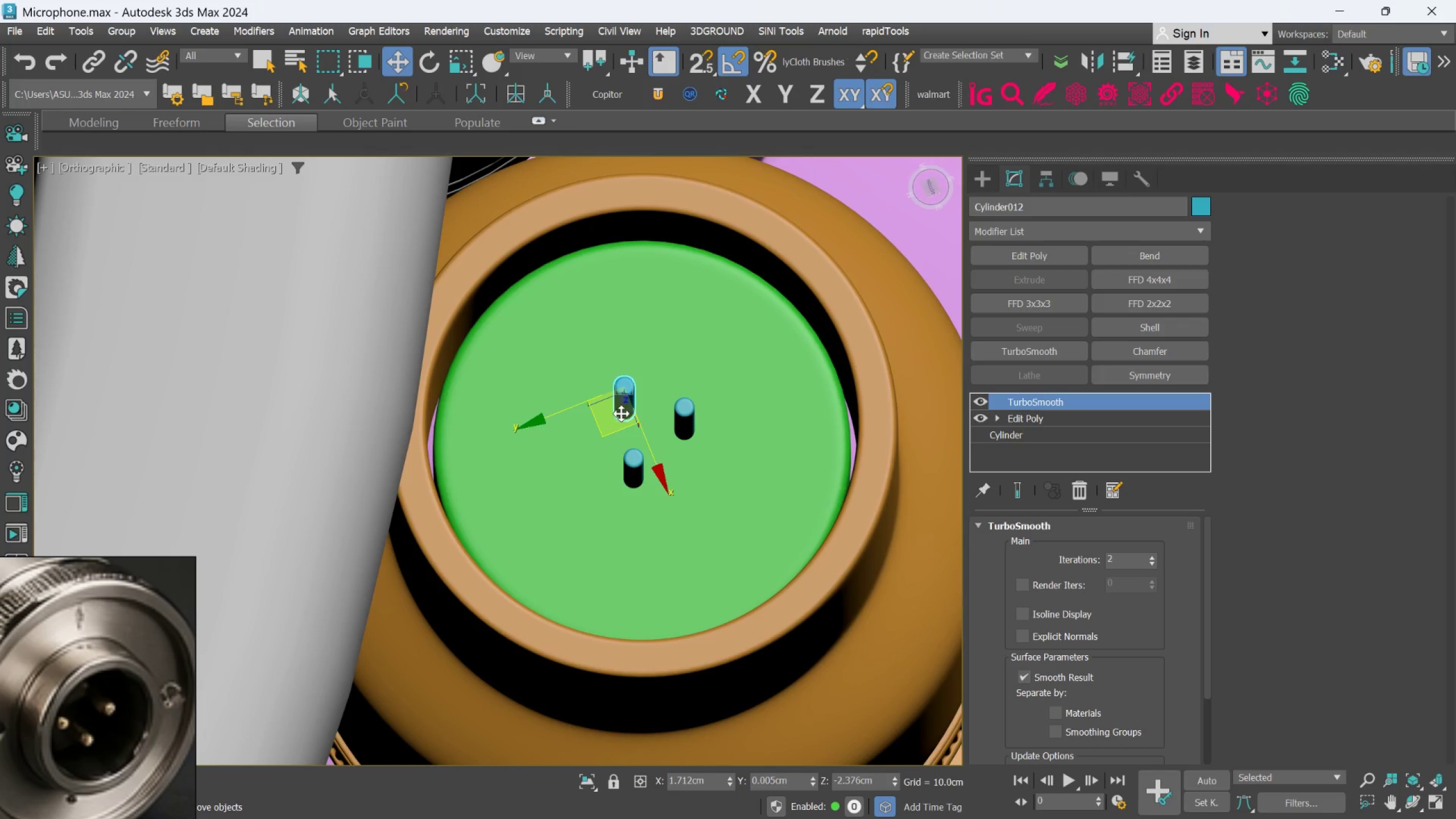 
key(Control+ControlLeft)
 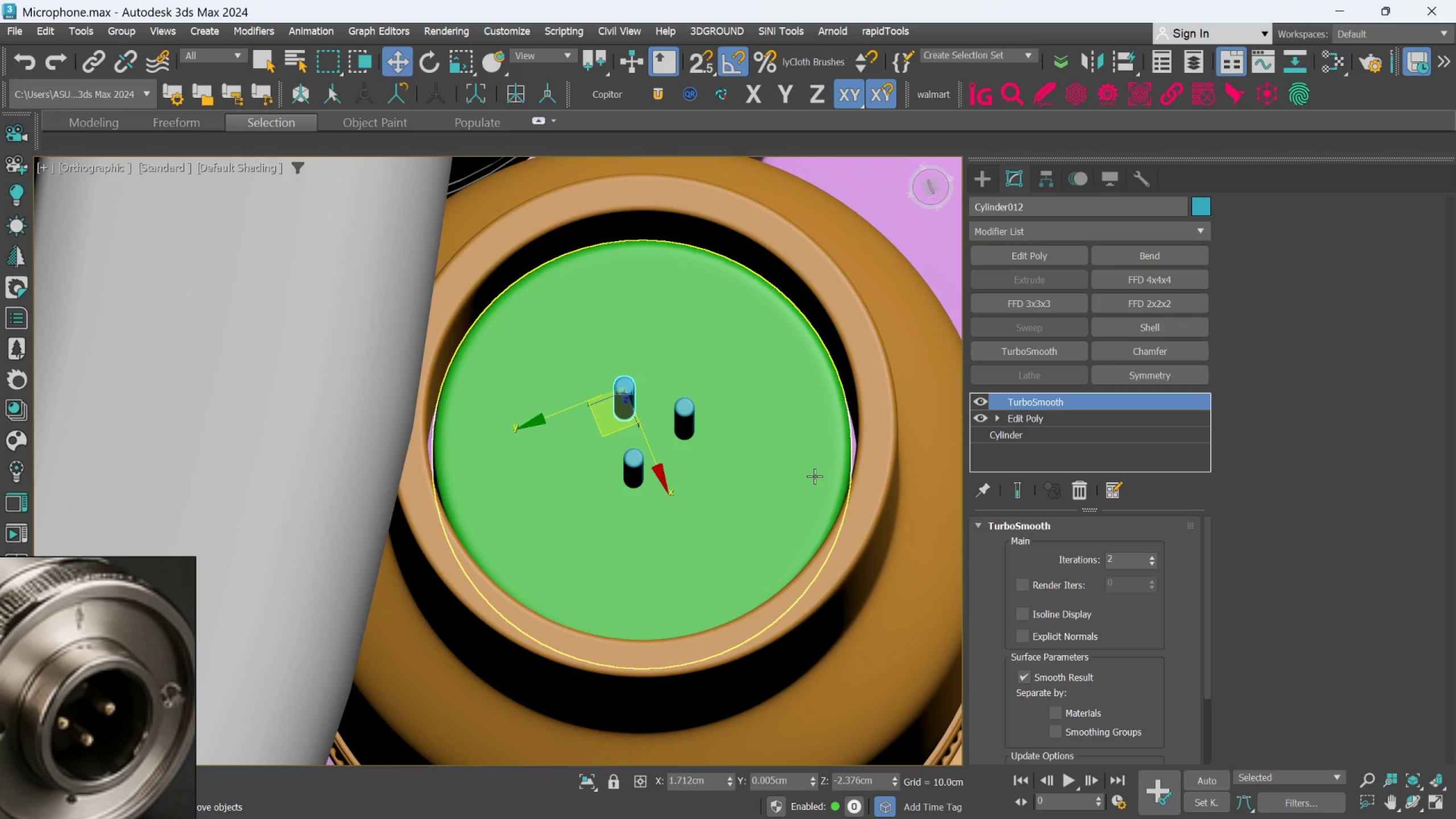 
left_click([814, 476])
 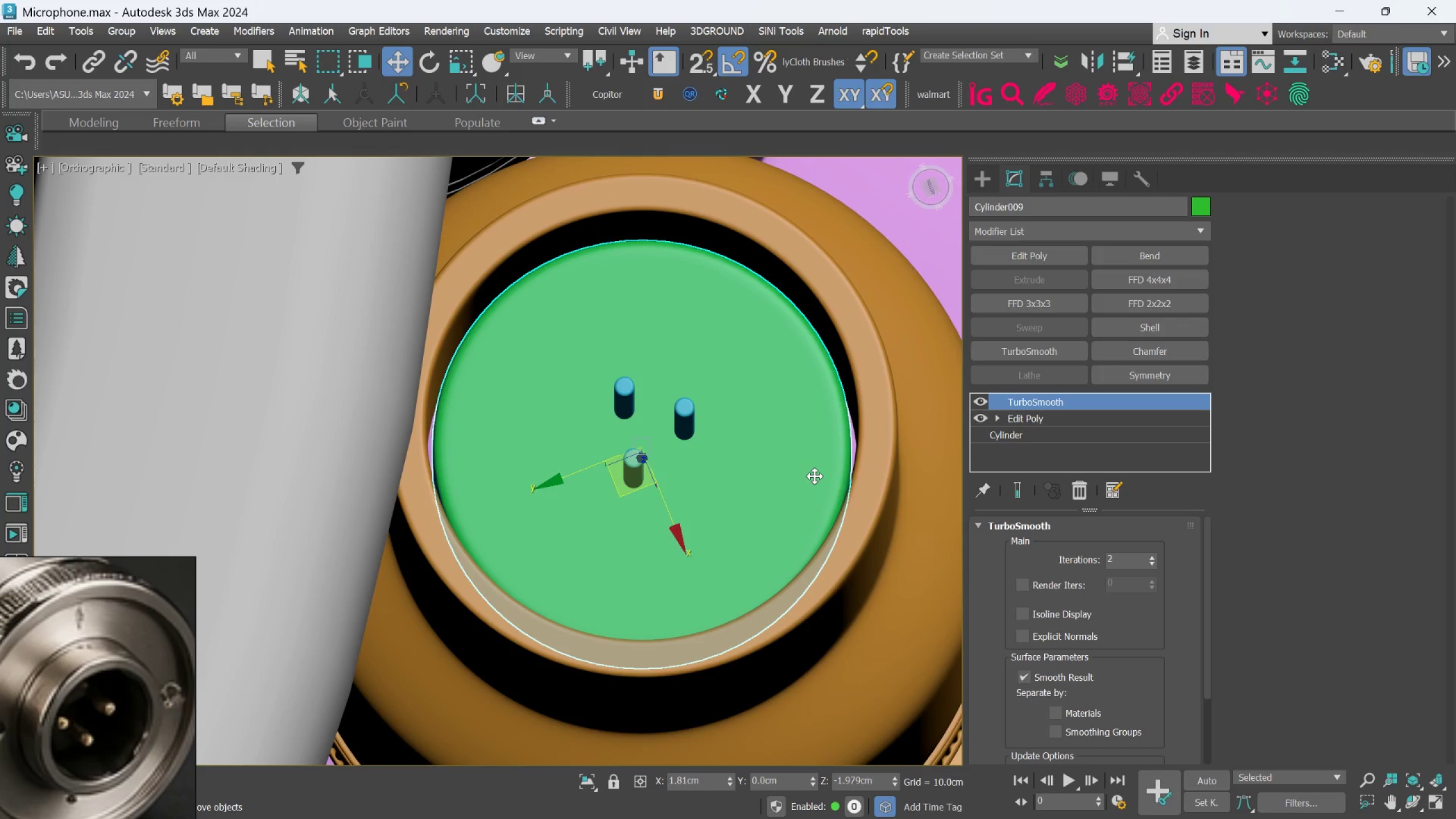 
key(R)
 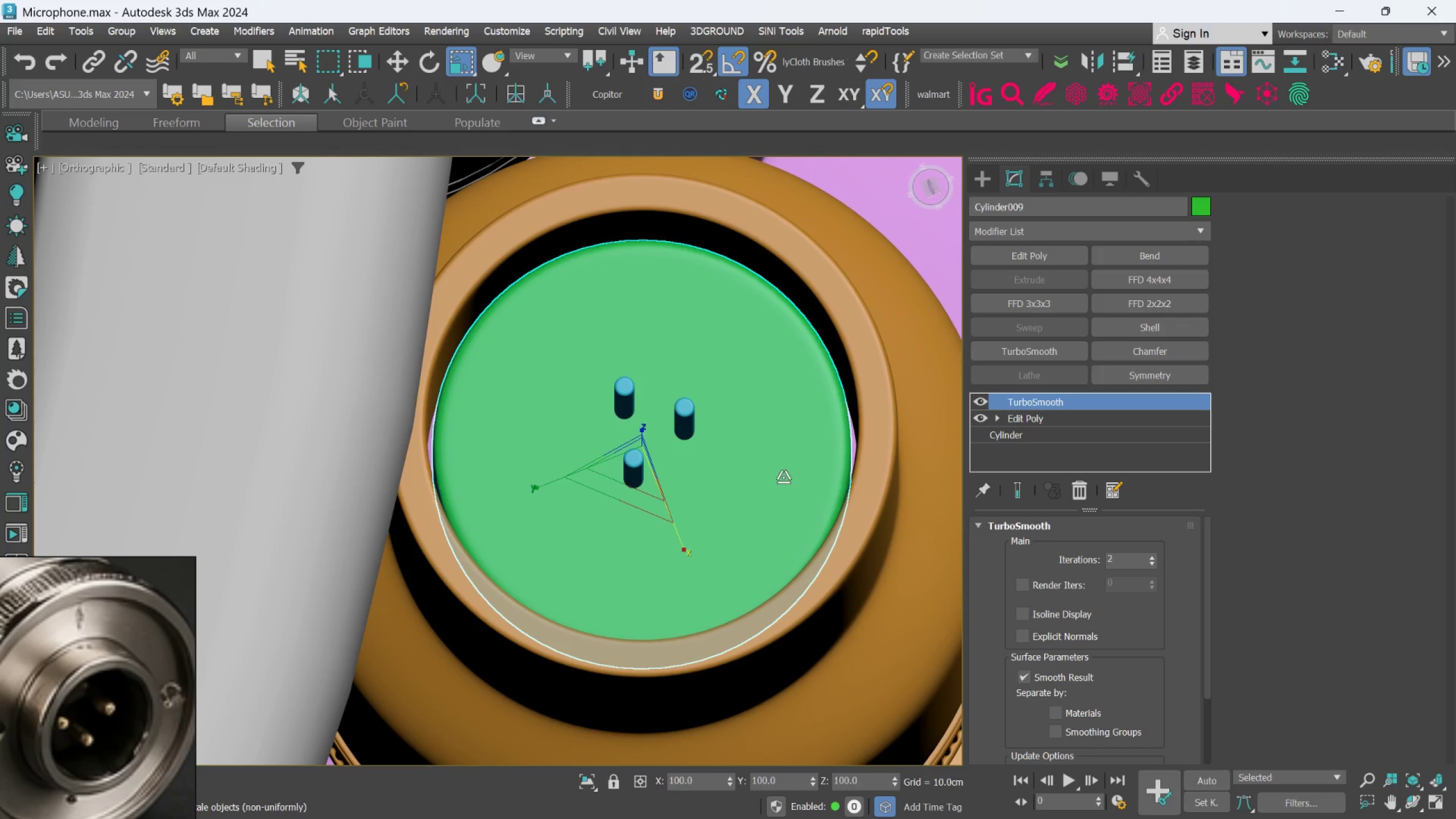 
left_click([783, 477])
 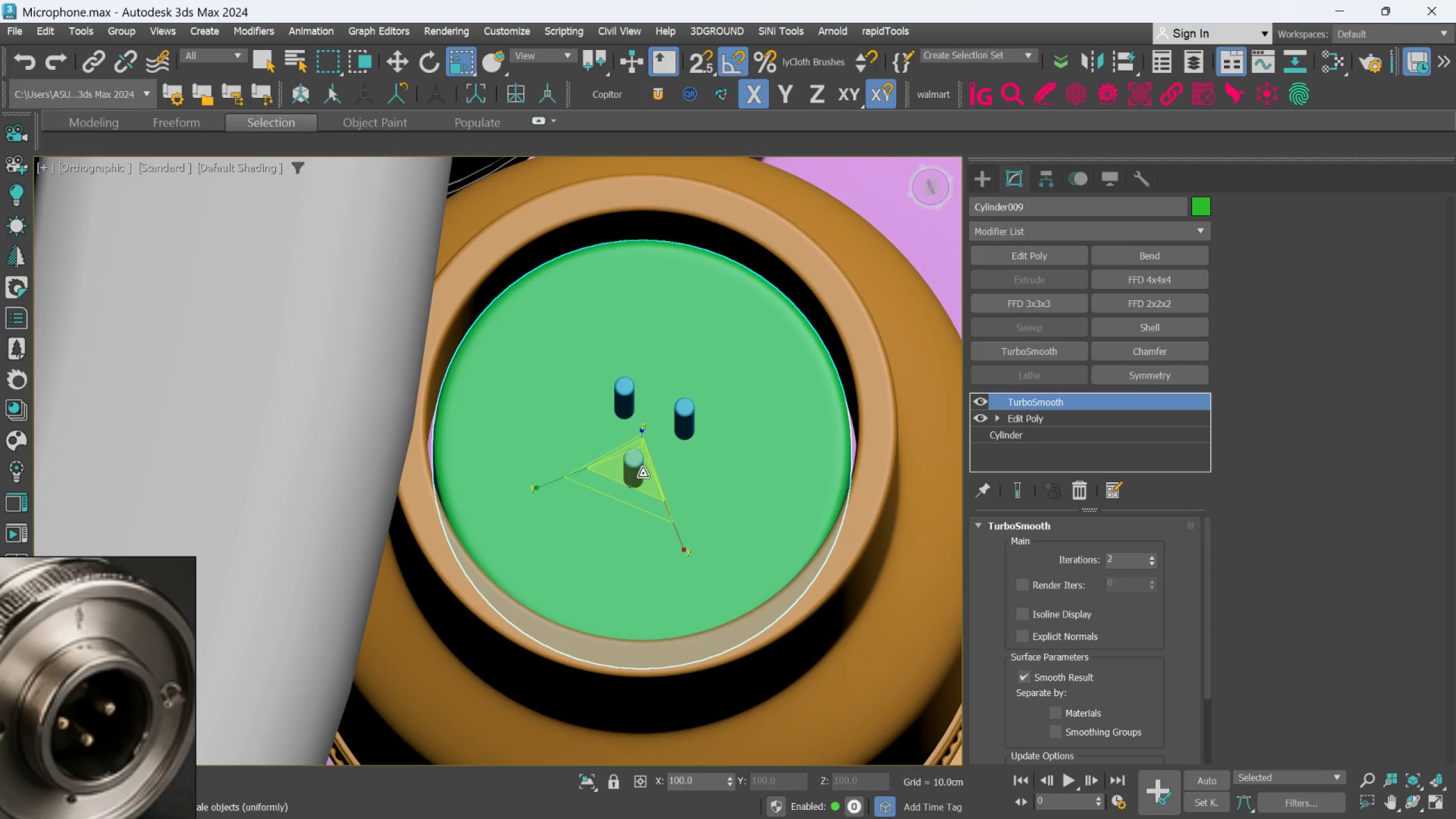 
left_click_drag(start_coordinate=[642, 470], to_coordinate=[639, 467])
 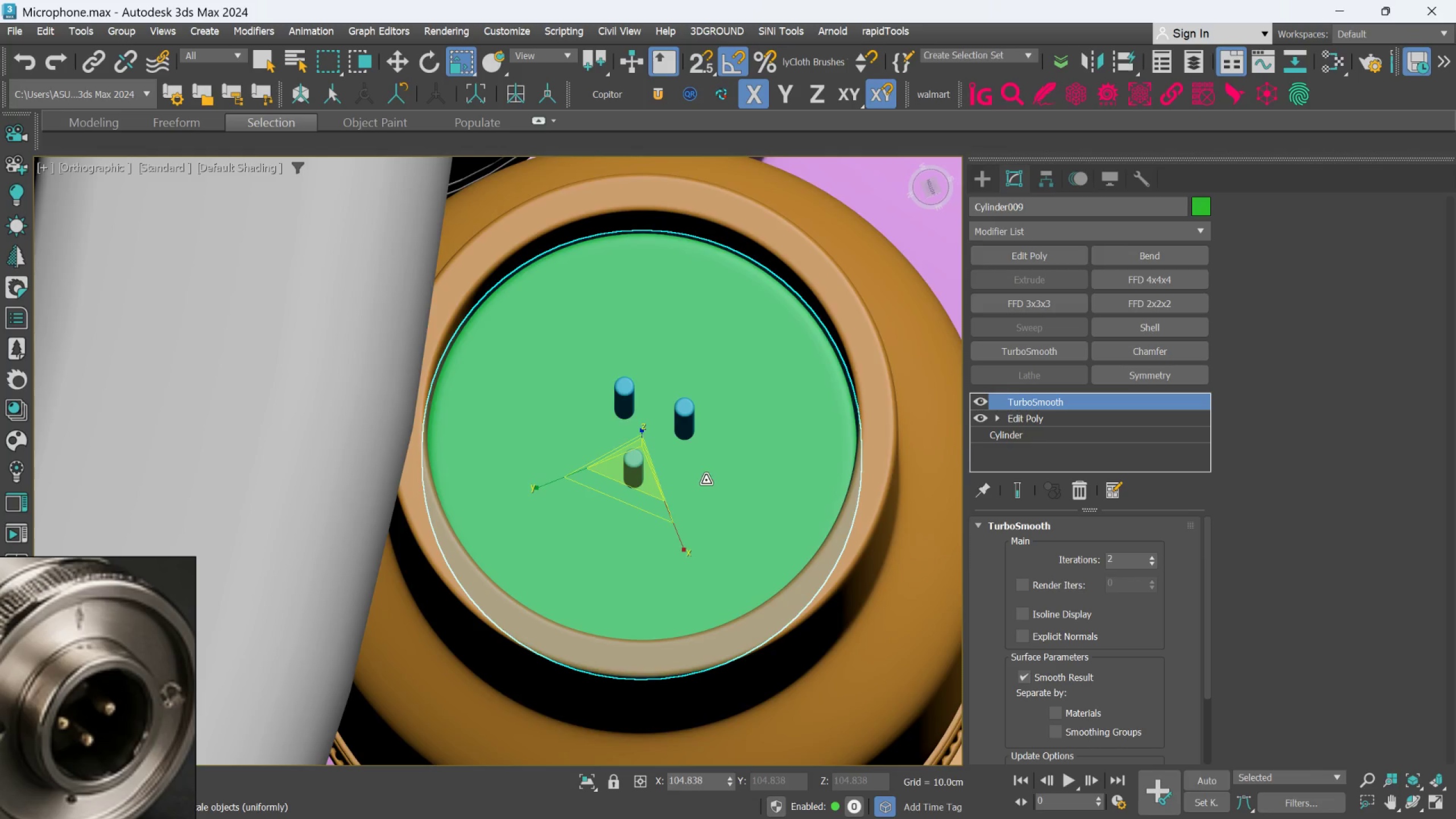 
scroll: coordinate [707, 499], scroll_direction: down, amount: 2.0
 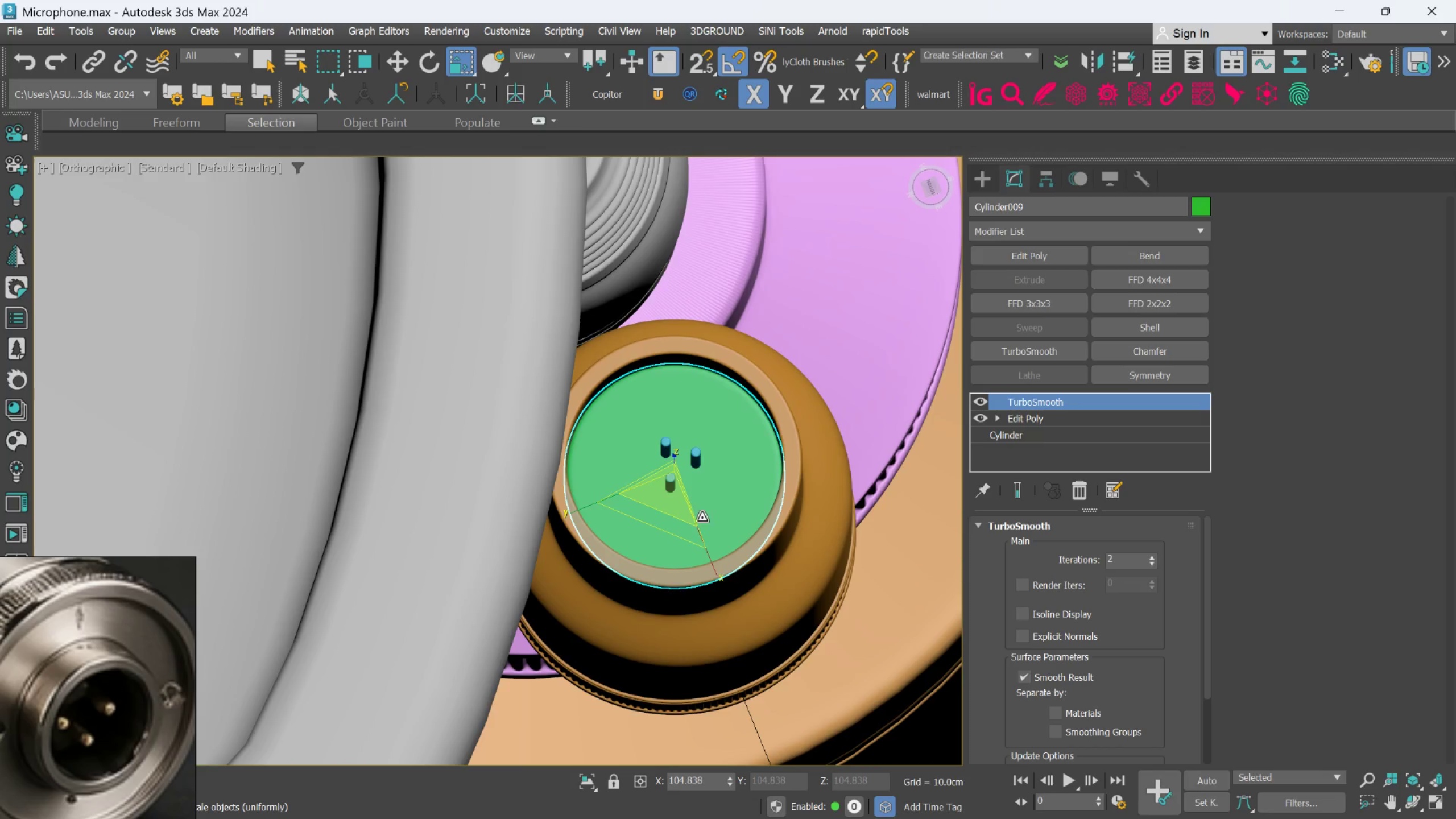 
hold_key(key=AltLeft, duration=1.02)
 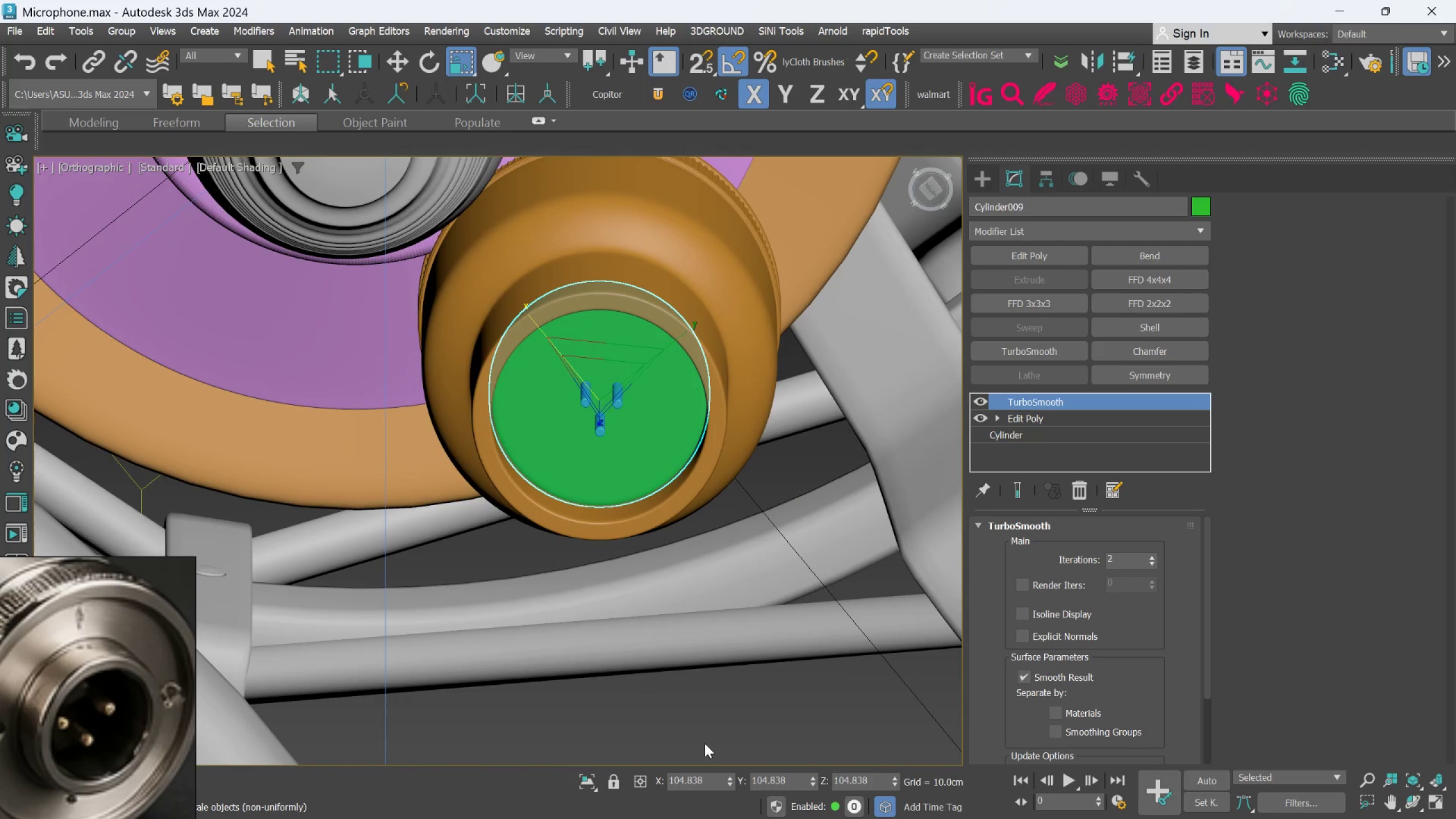 
left_click([709, 734])
 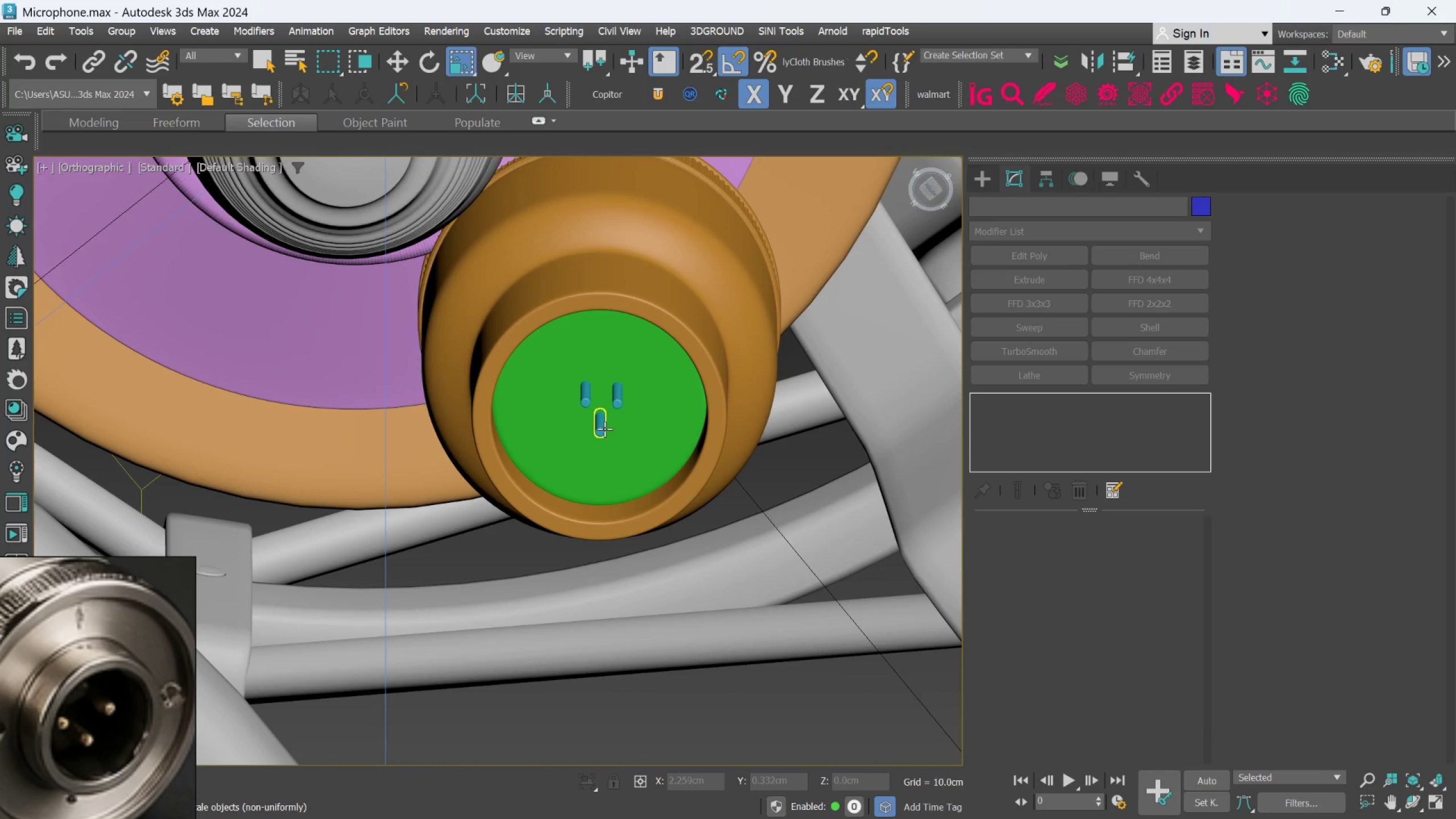 
scroll: coordinate [607, 417], scroll_direction: up, amount: 1.0
 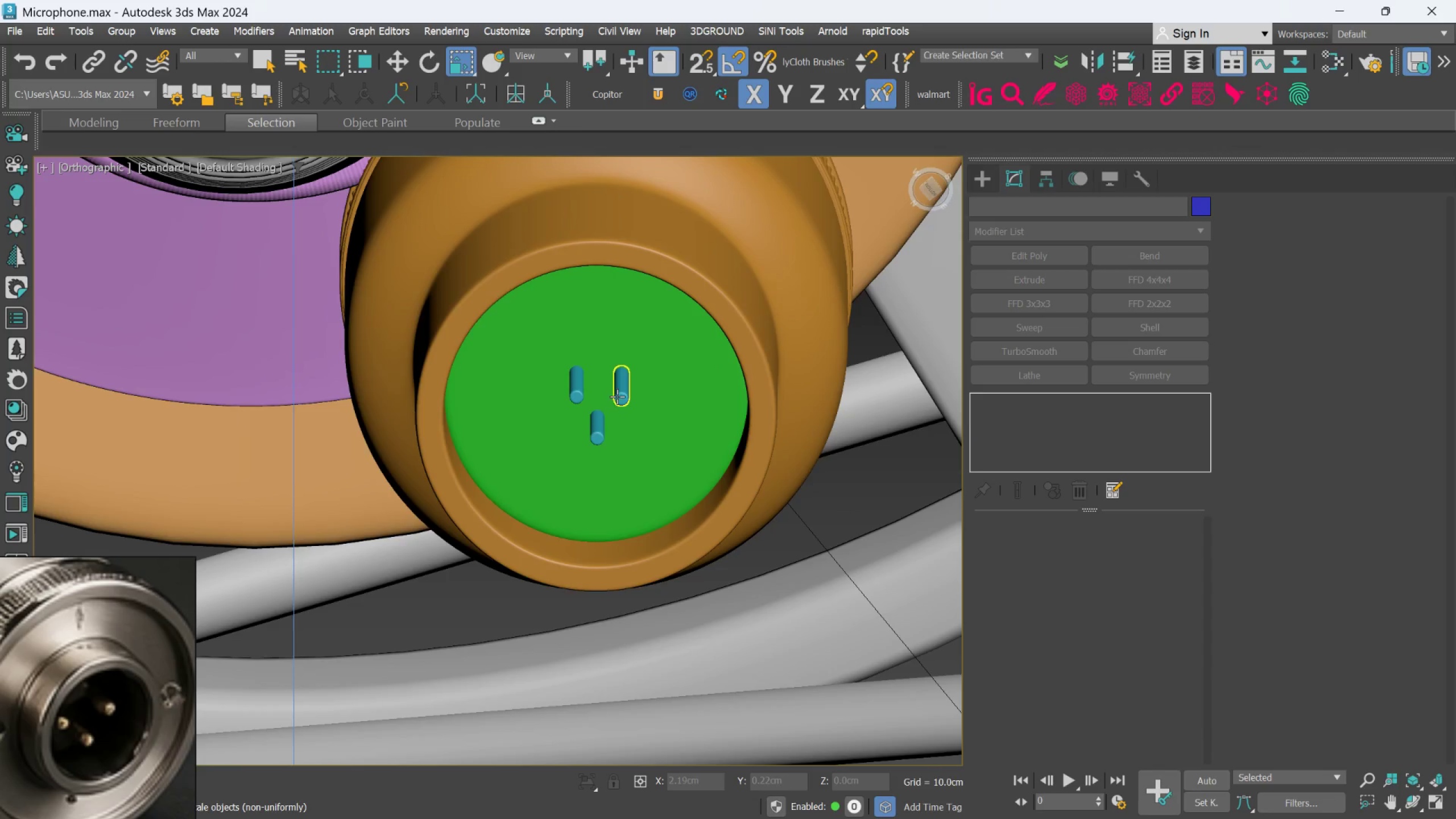 
left_click([618, 395])
 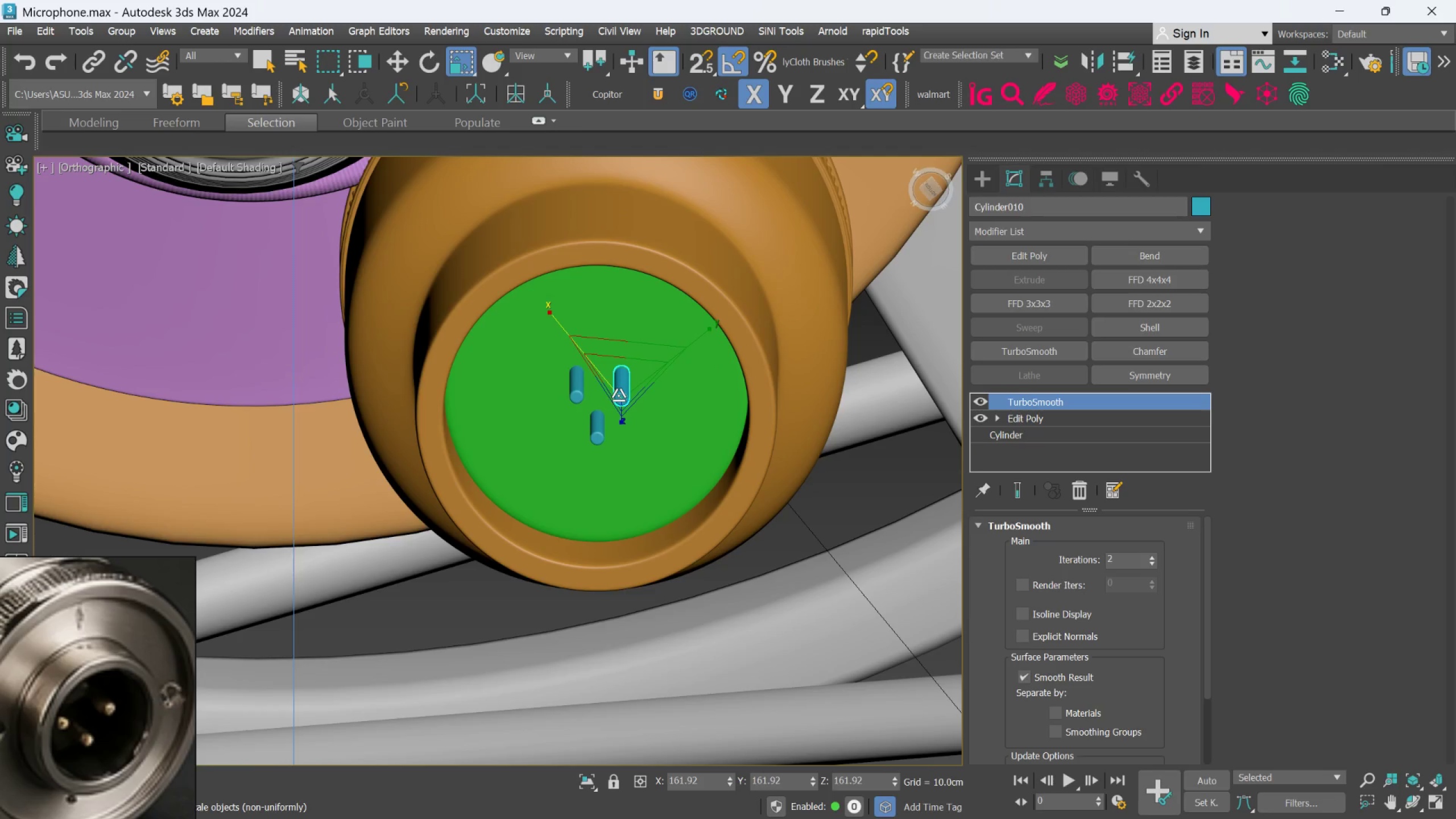 
key(W)
 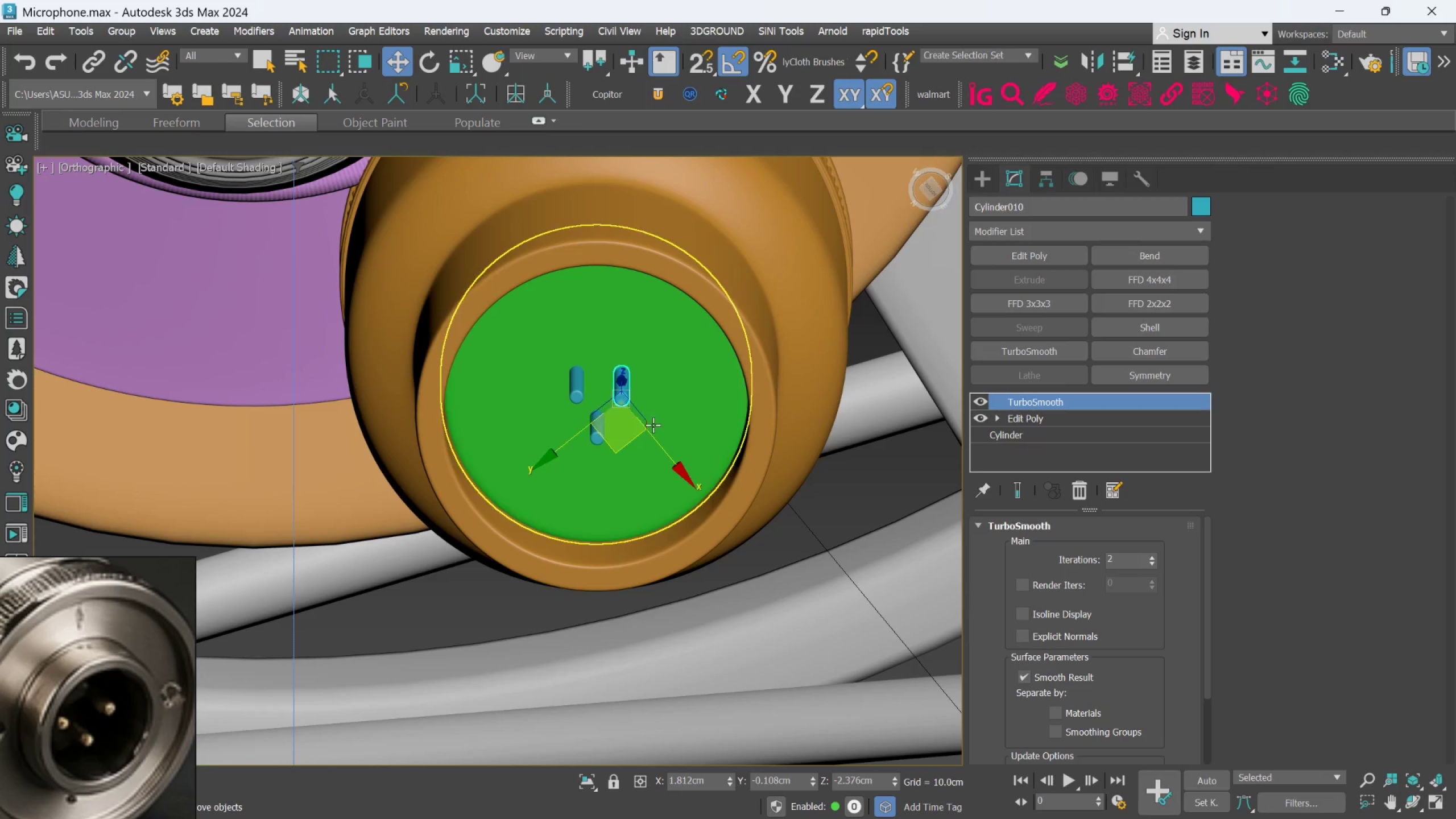 
scroll: coordinate [653, 425], scroll_direction: down, amount: 1.0
 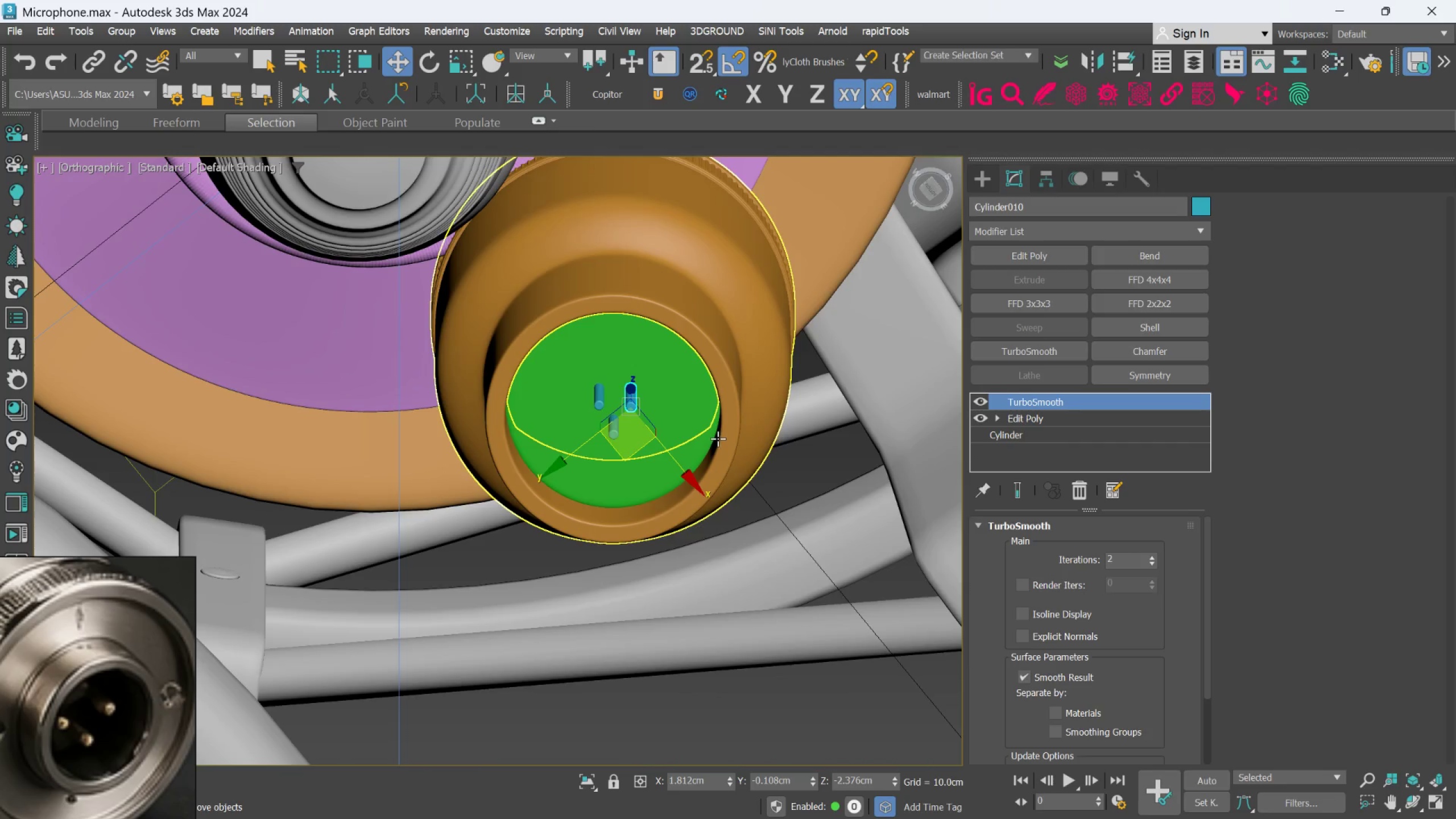 
hold_key(key=ControlLeft, duration=1.34)
left_click([718, 438])
 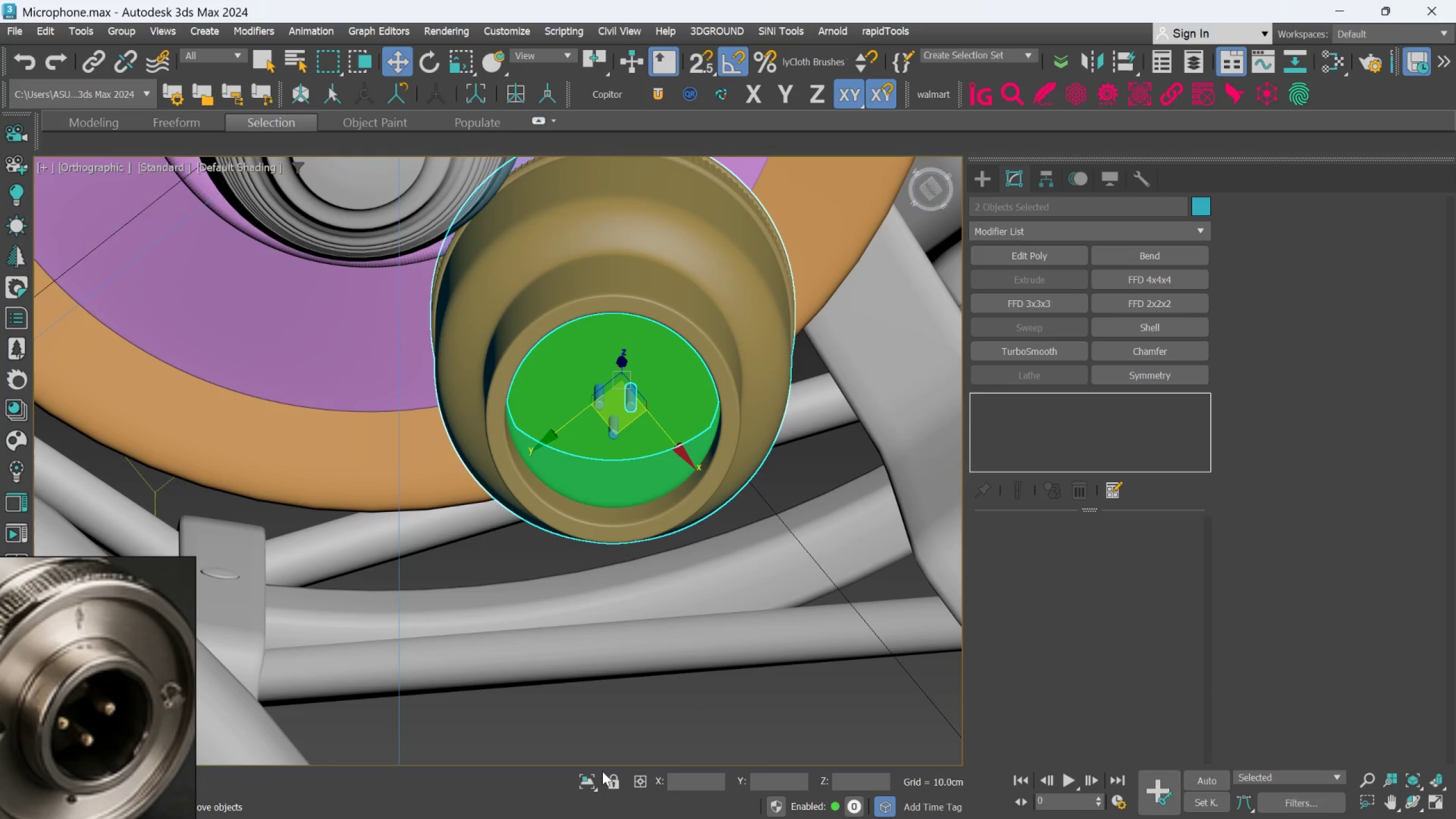 
hold_key(key=ControlLeft, duration=0.99)
 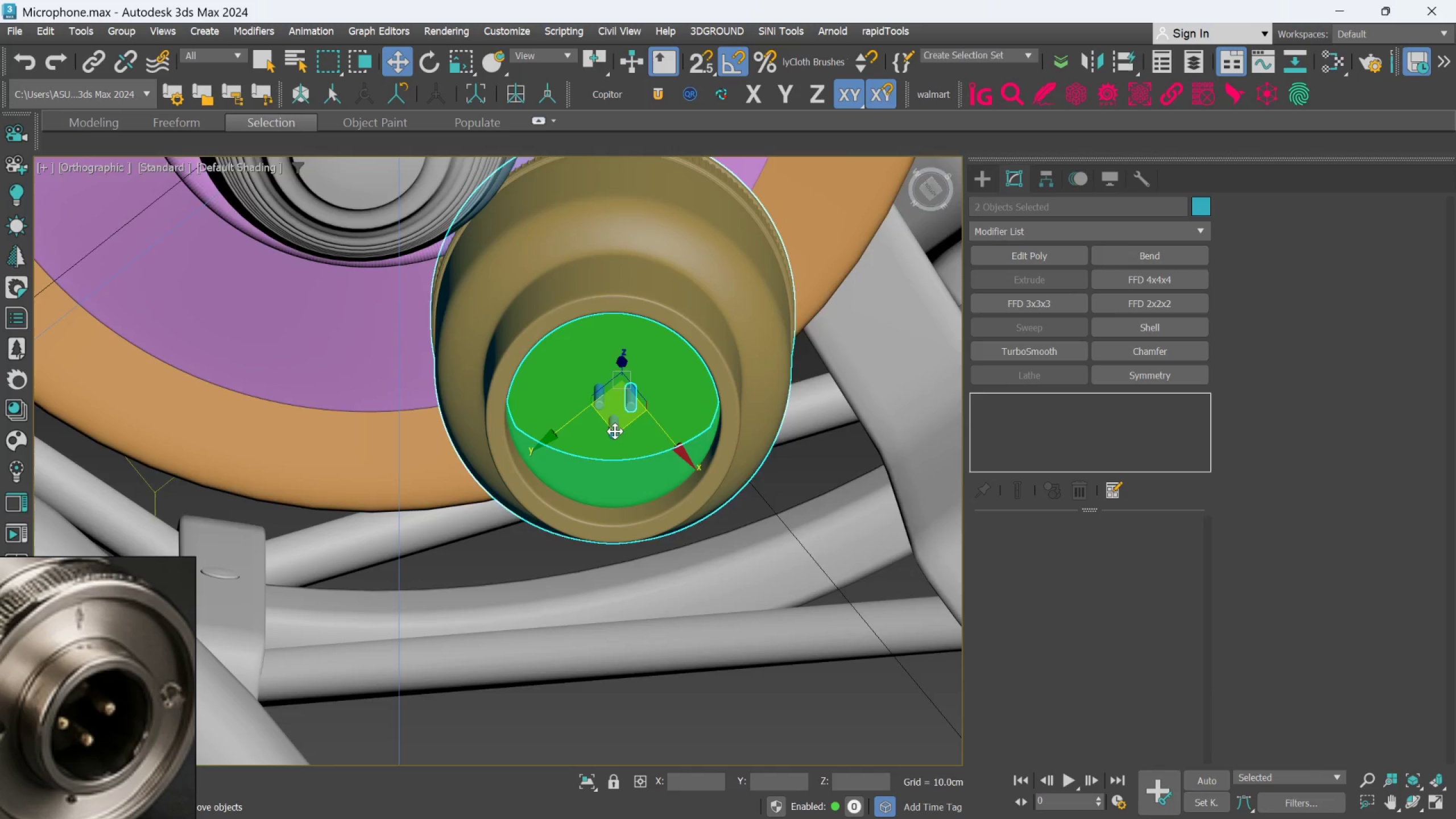 
scroll: coordinate [615, 431], scroll_direction: up, amount: 2.0
 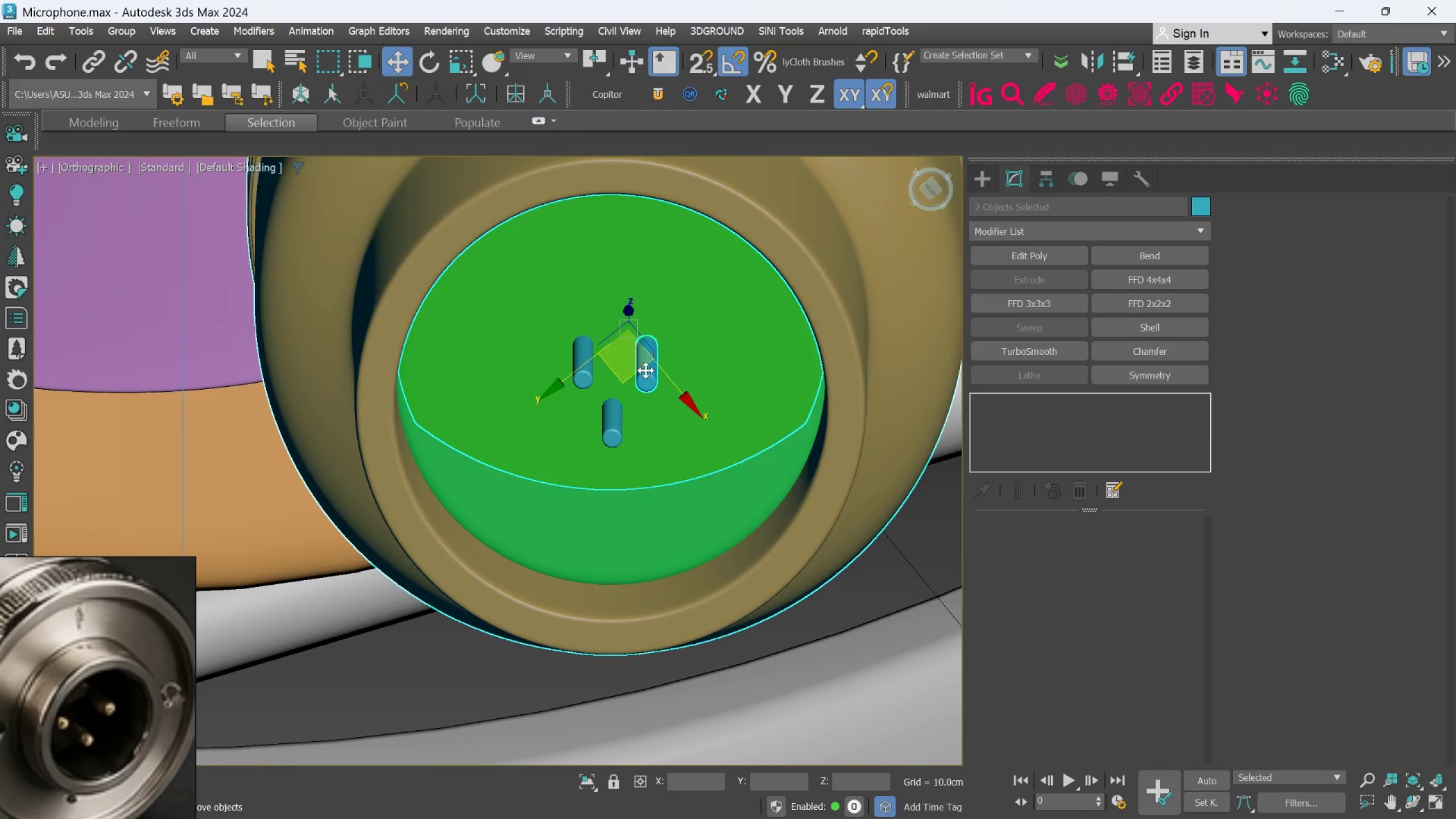 
hold_key(key=ControlLeft, duration=2.4)
left_click([608, 430])
 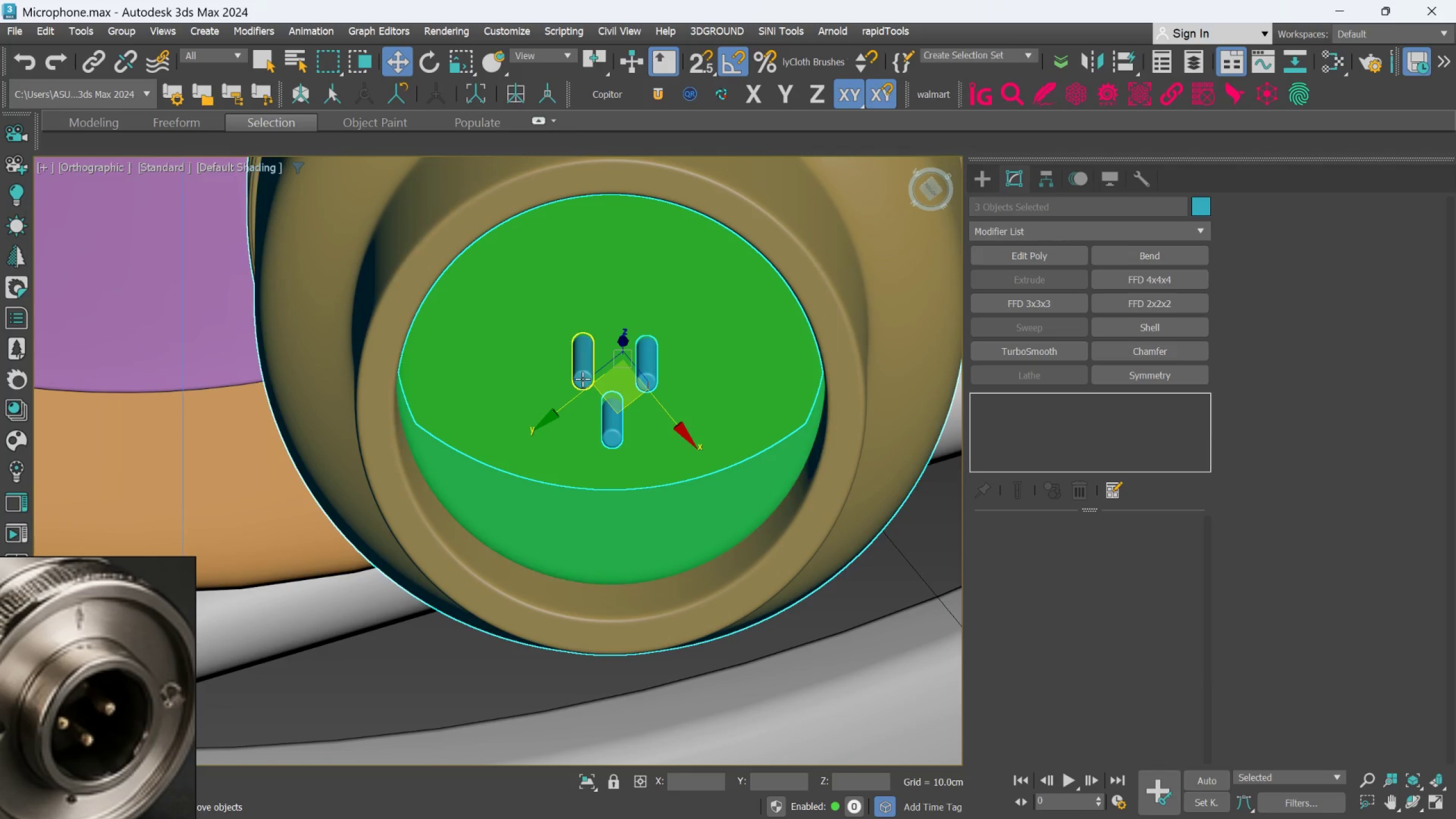 
left_click([582, 378])
 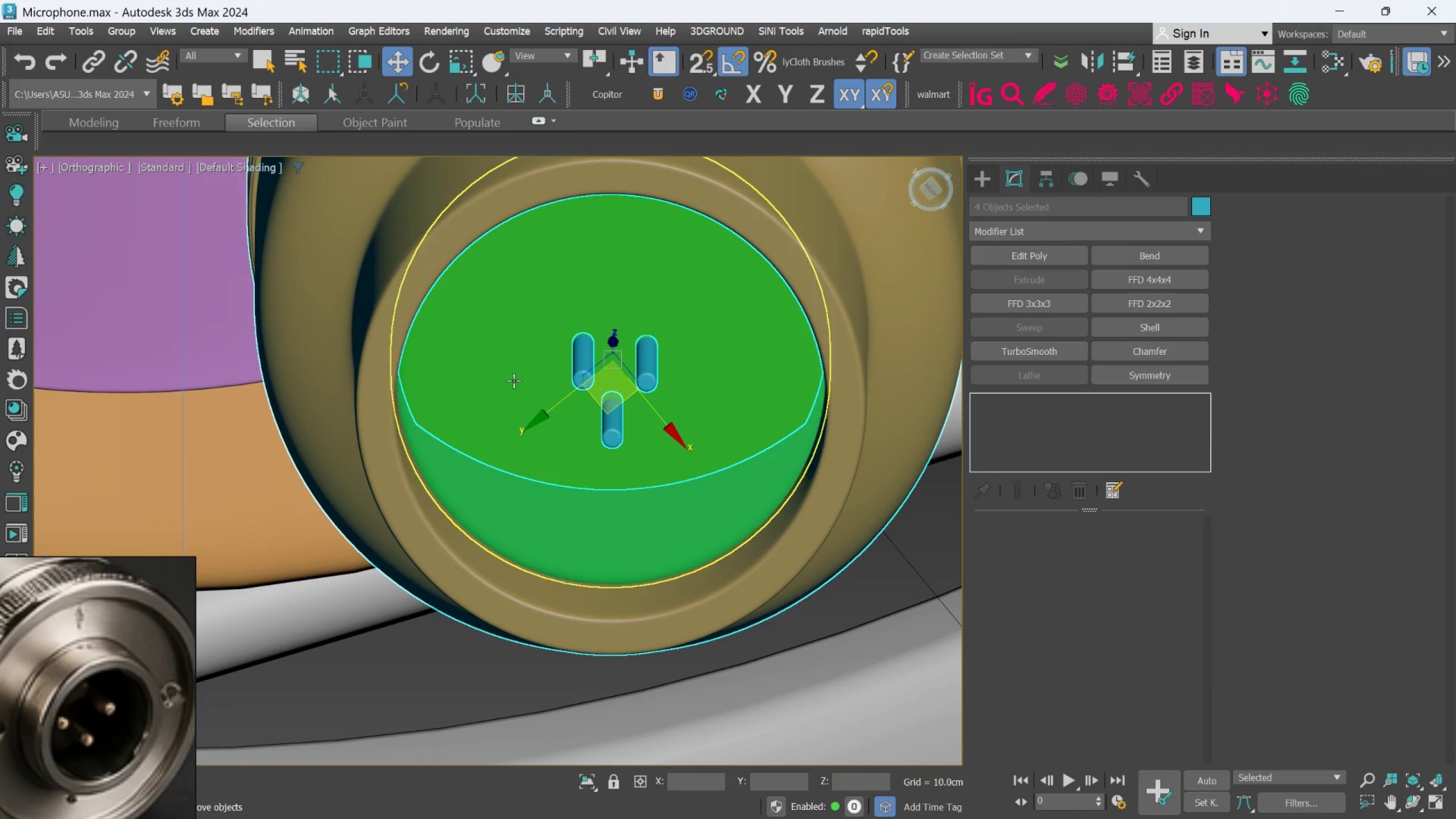 
double_click([514, 379])
 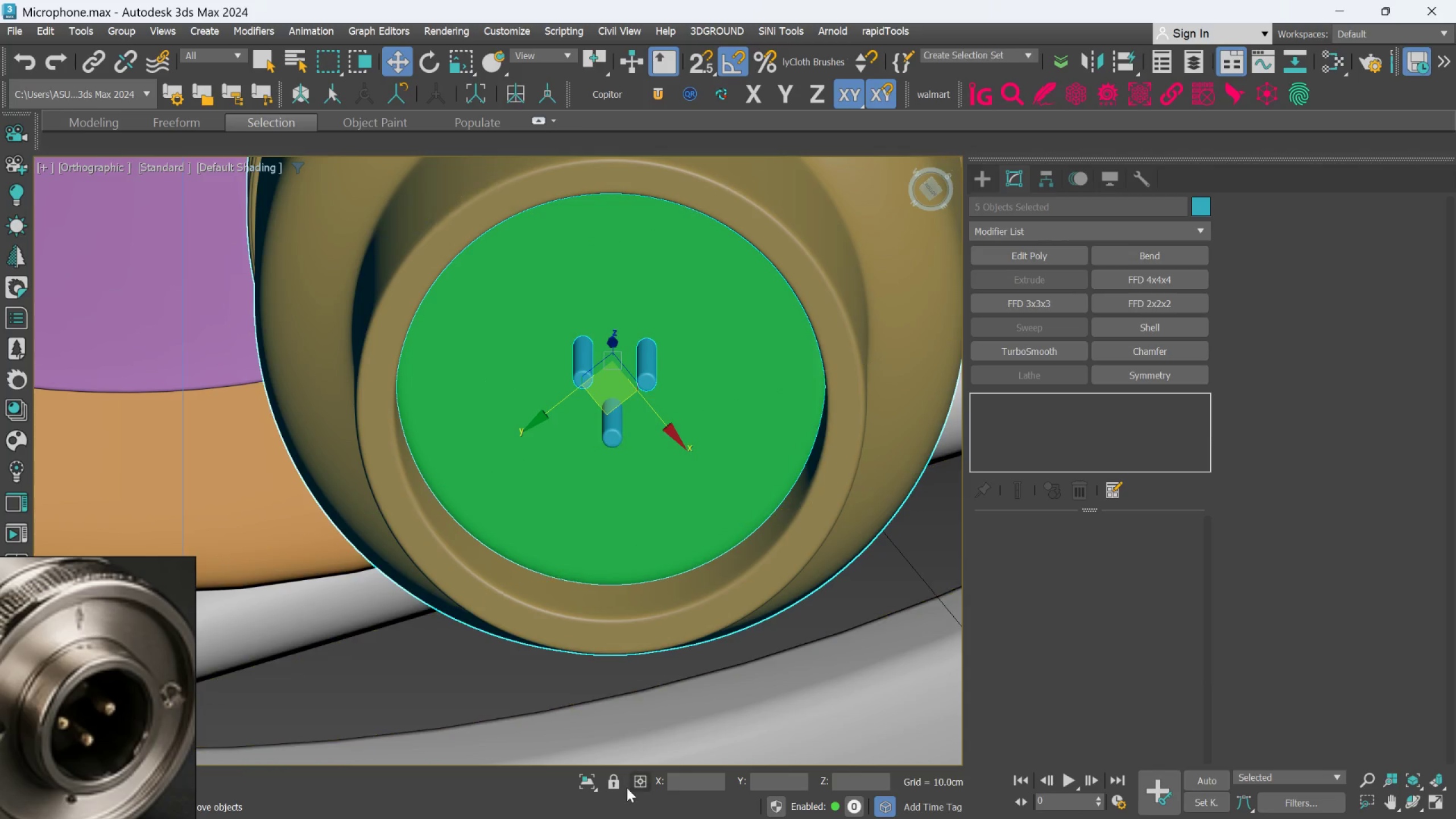 
left_click([584, 780])
 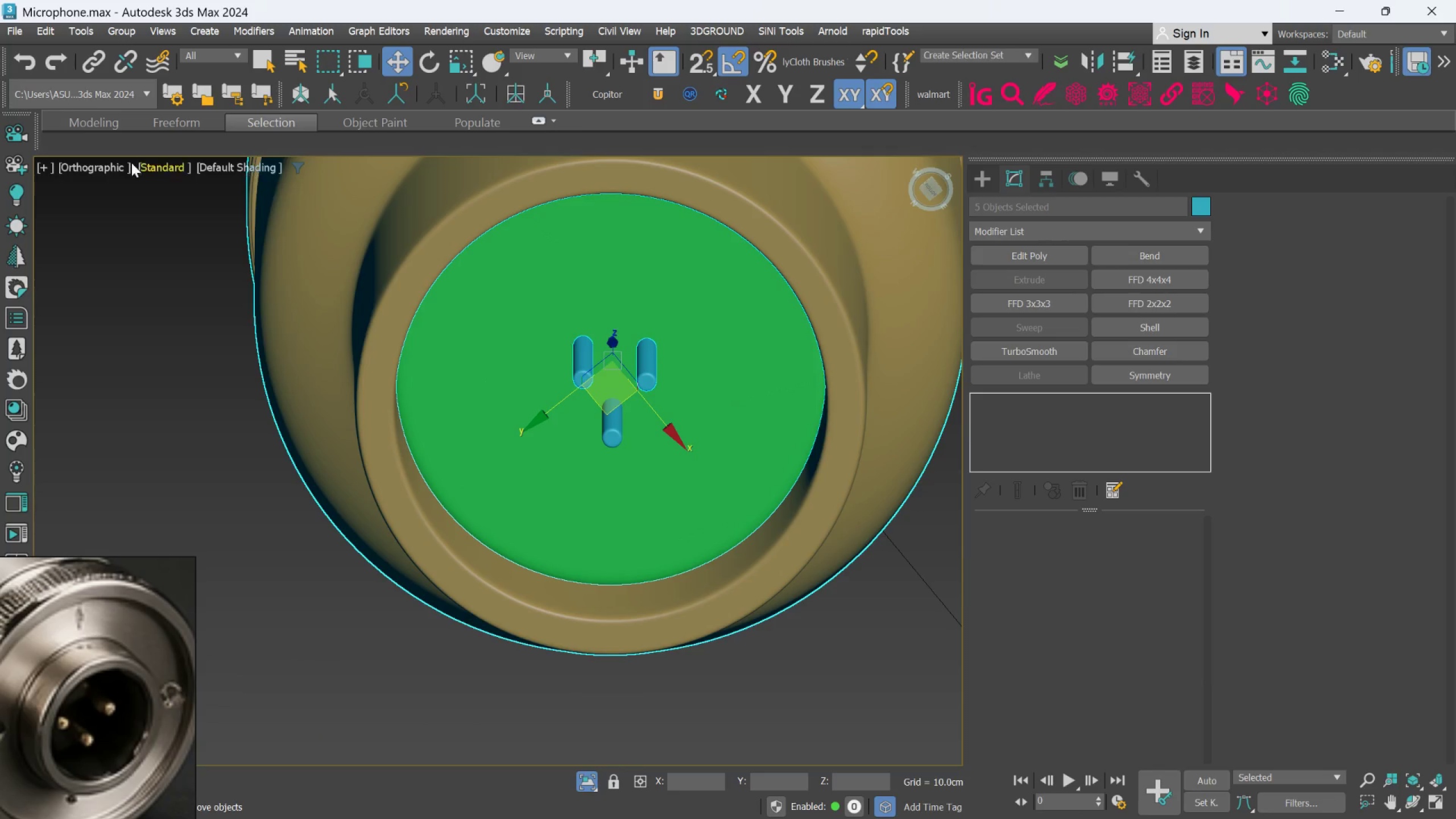 
left_click([113, 163])
 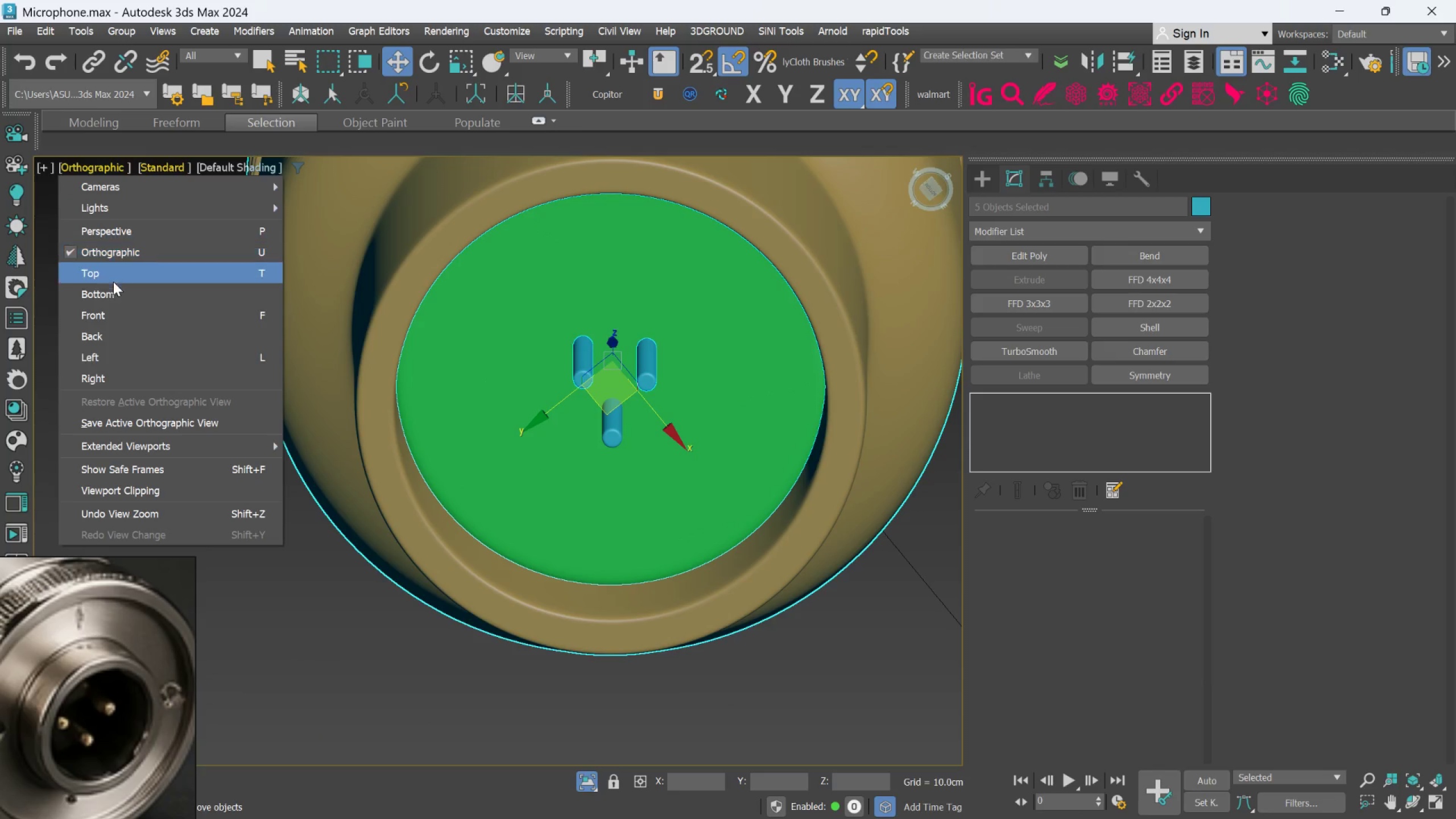 
left_click([113, 288])
 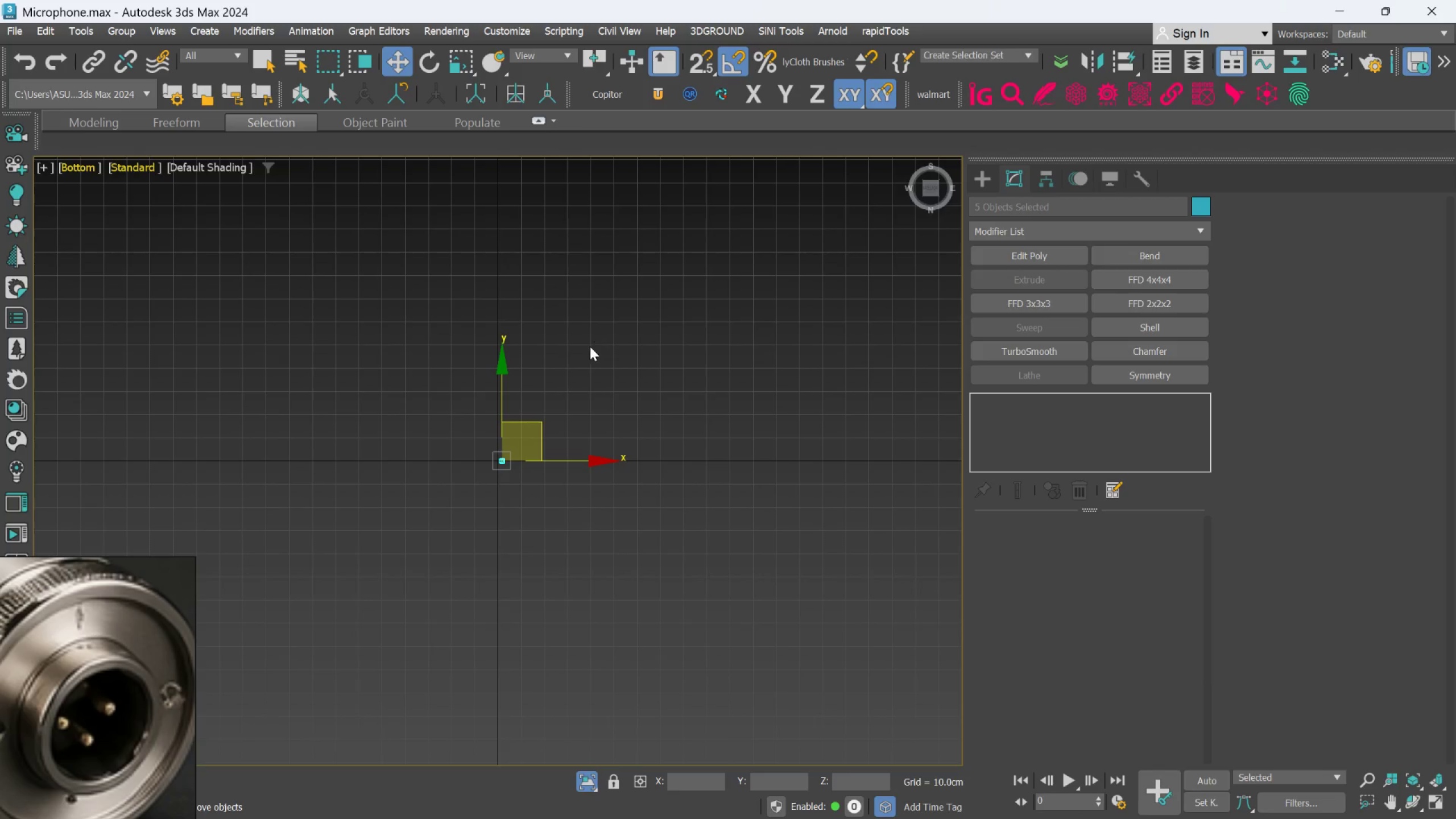 
left_click([737, 348])
 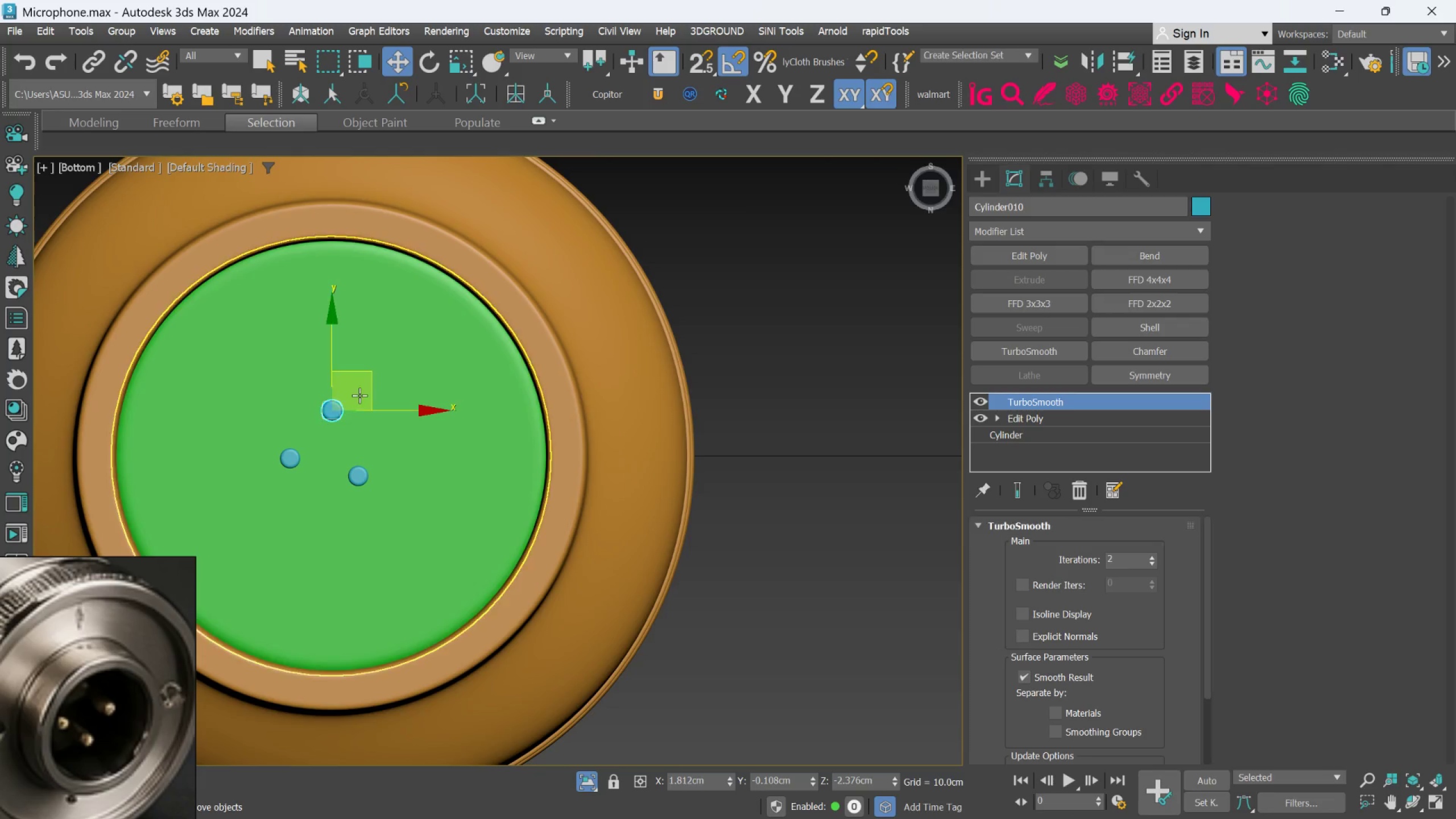 
scroll: coordinate [664, 356], scroll_direction: up, amount: 17.0
 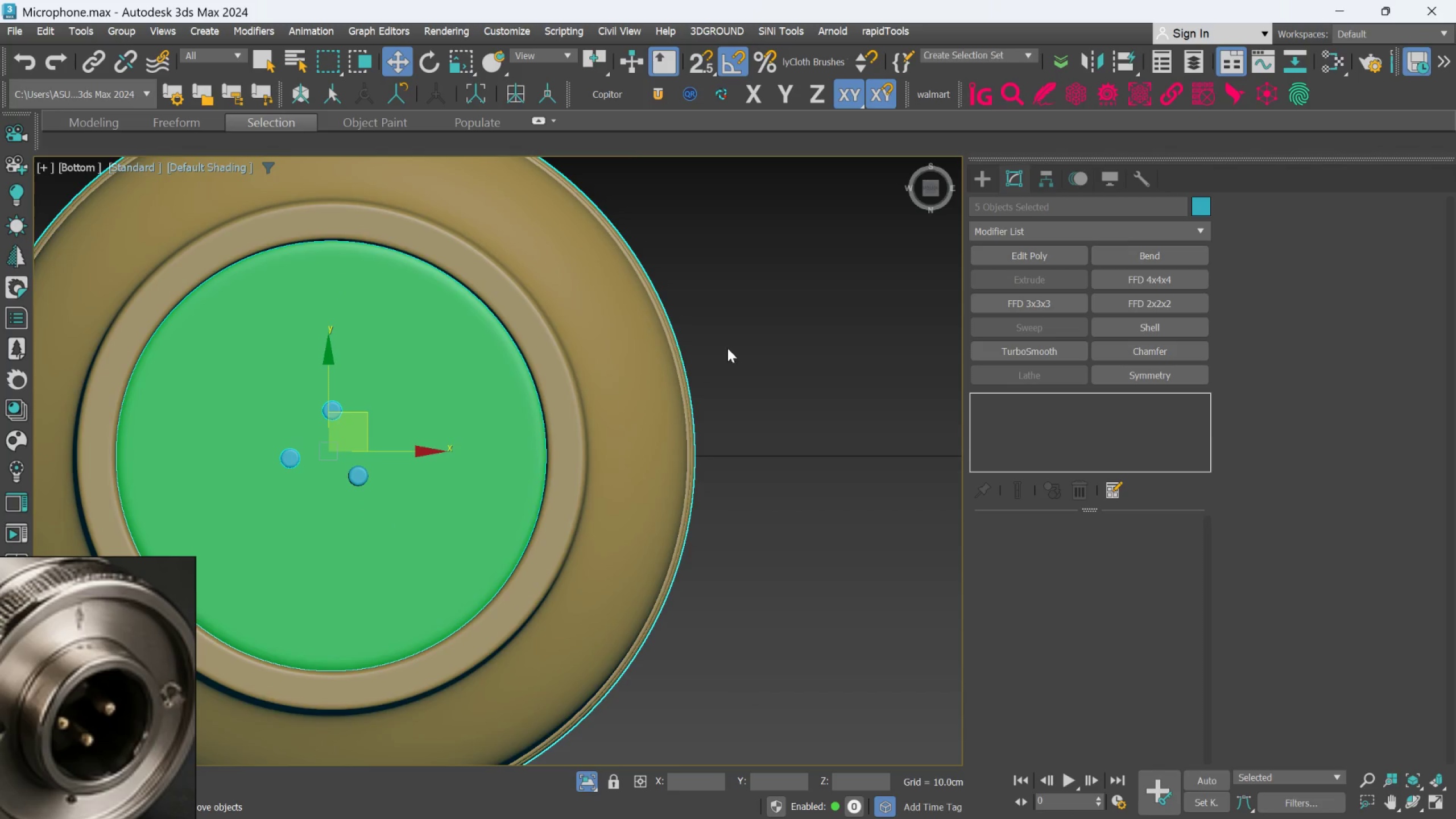 
left_click_drag(start_coordinate=[369, 380], to_coordinate=[399, 347])
 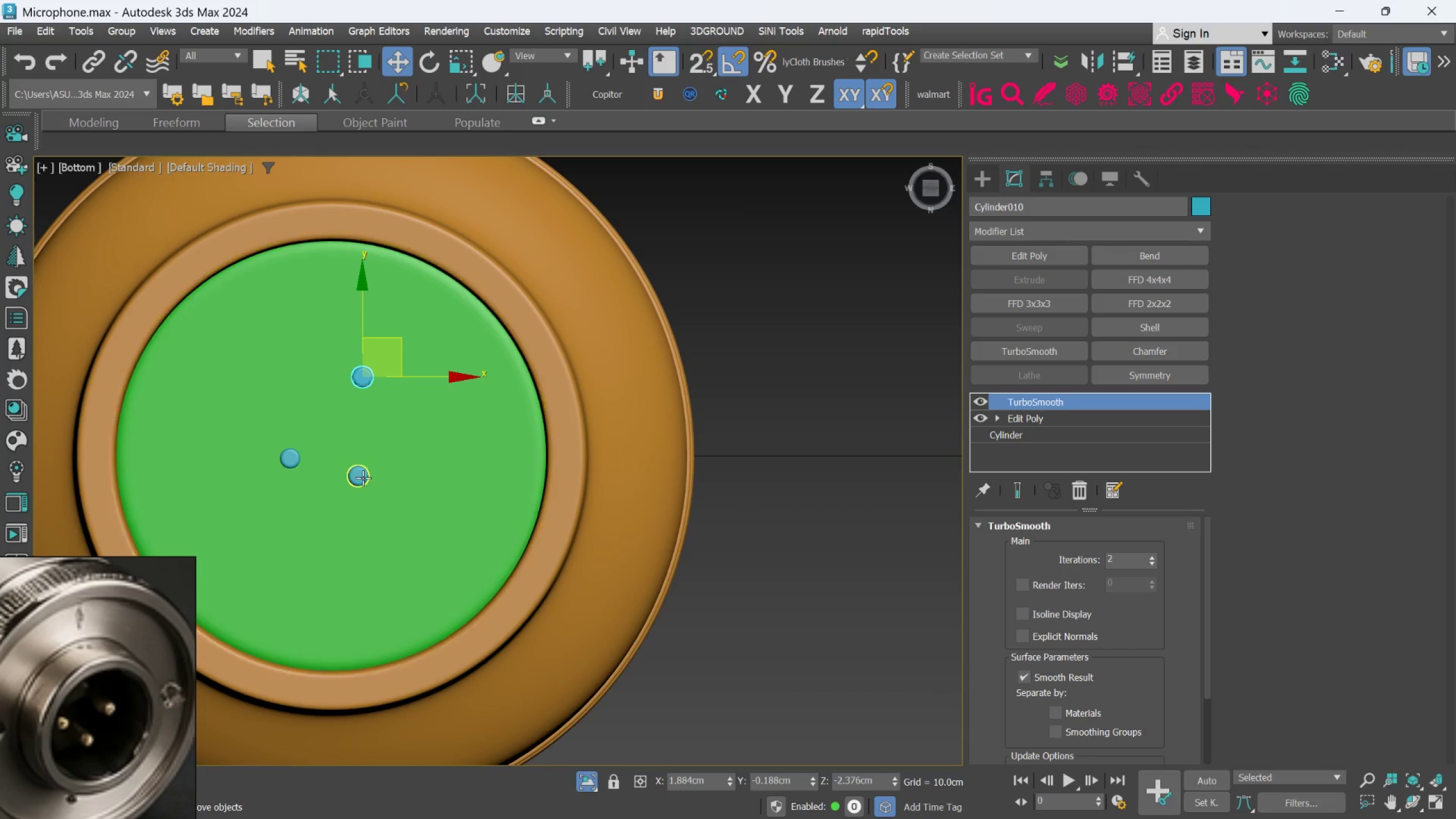 
left_click([363, 475])
 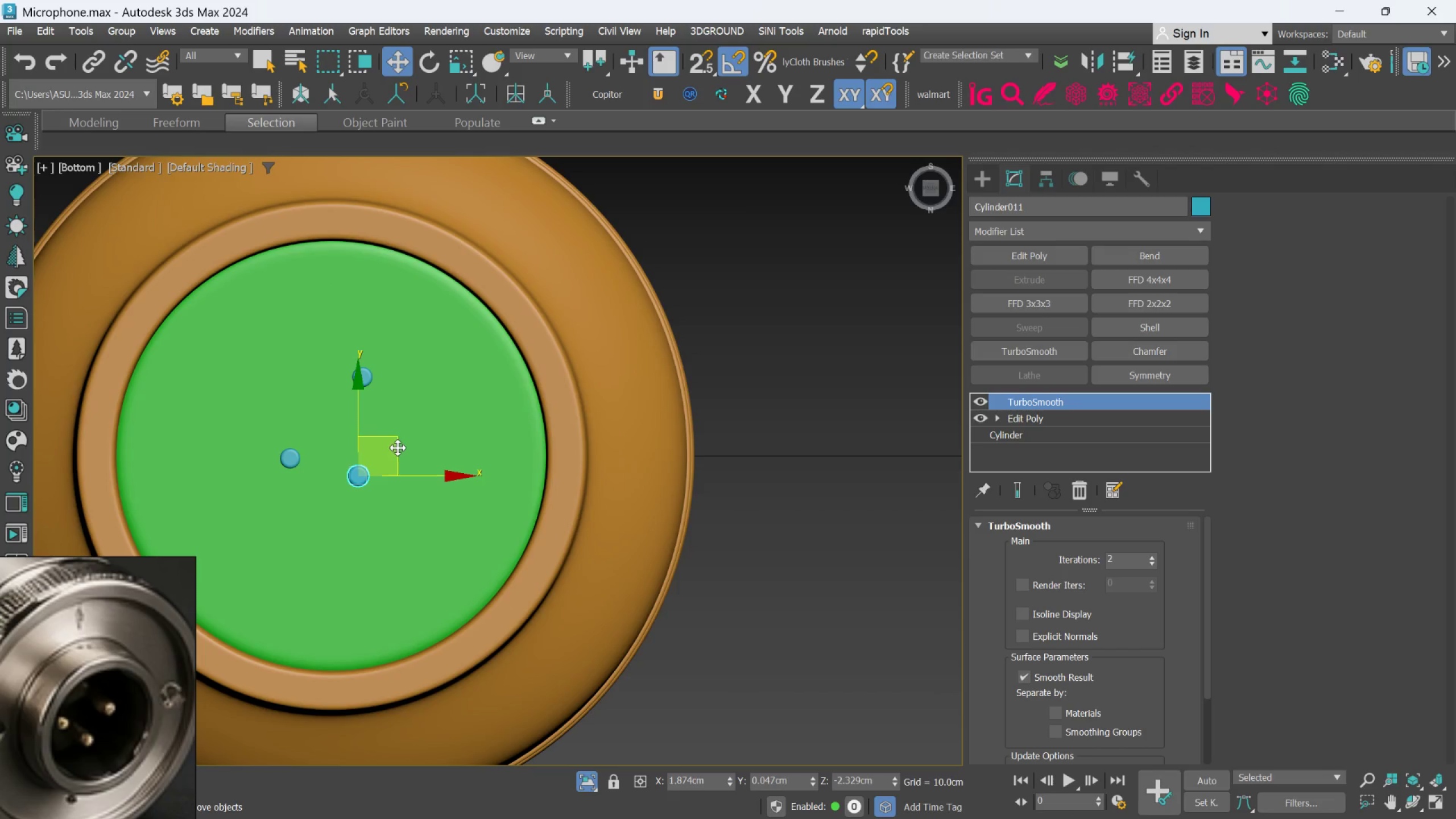 
left_click_drag(start_coordinate=[398, 446], to_coordinate=[394, 490])
 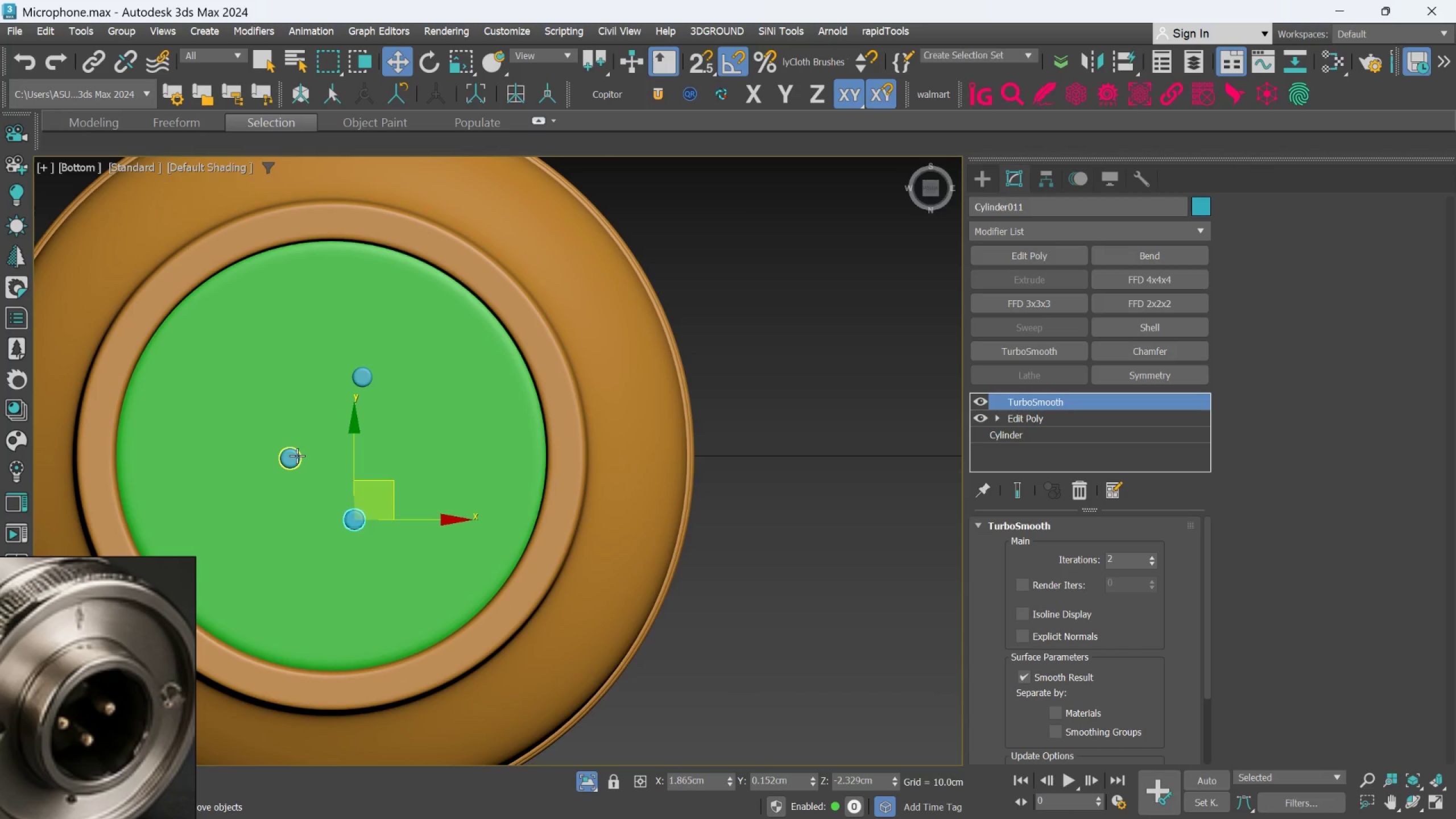 
left_click([296, 458])
 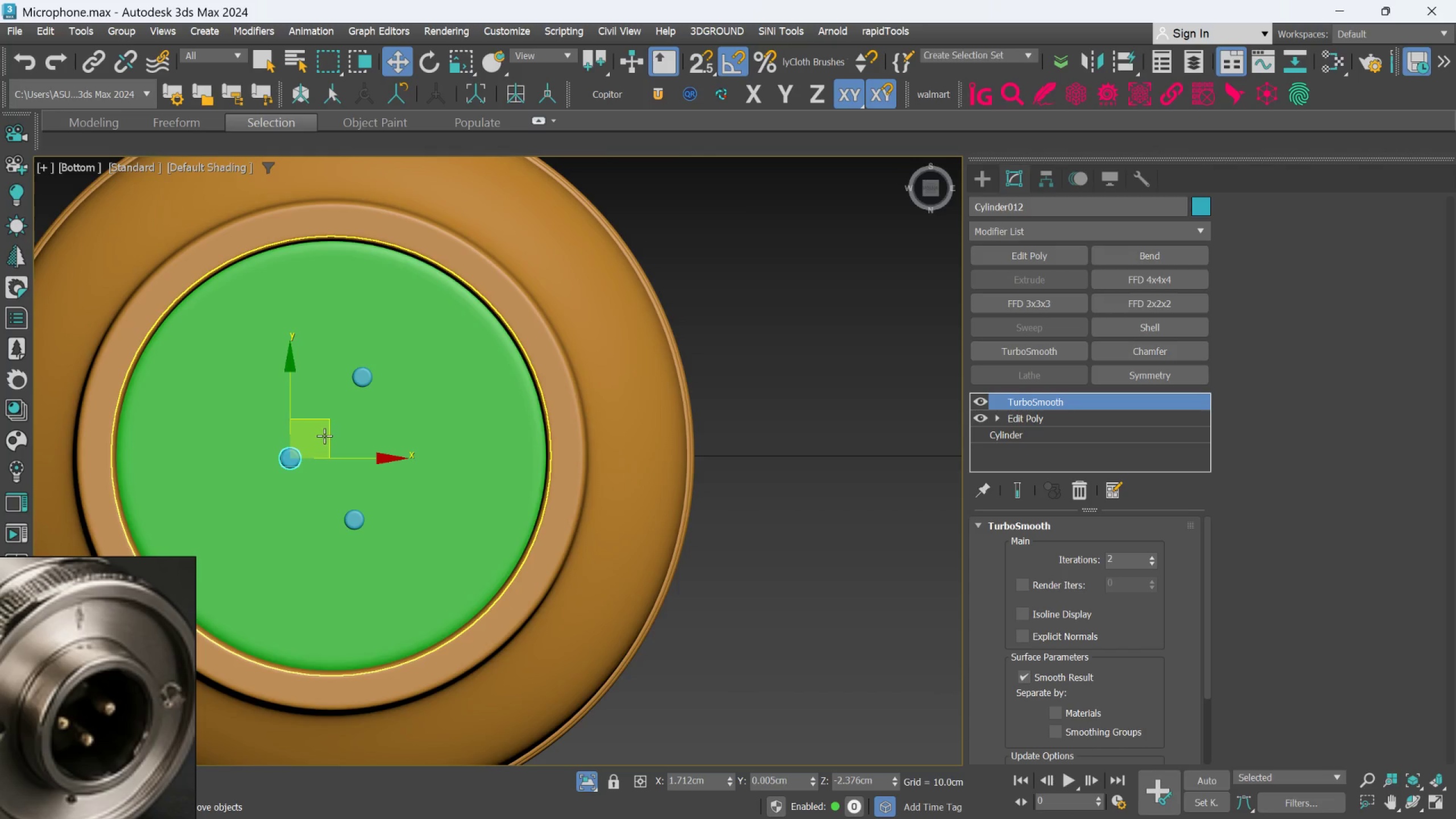 
left_click_drag(start_coordinate=[325, 432], to_coordinate=[313, 425])
 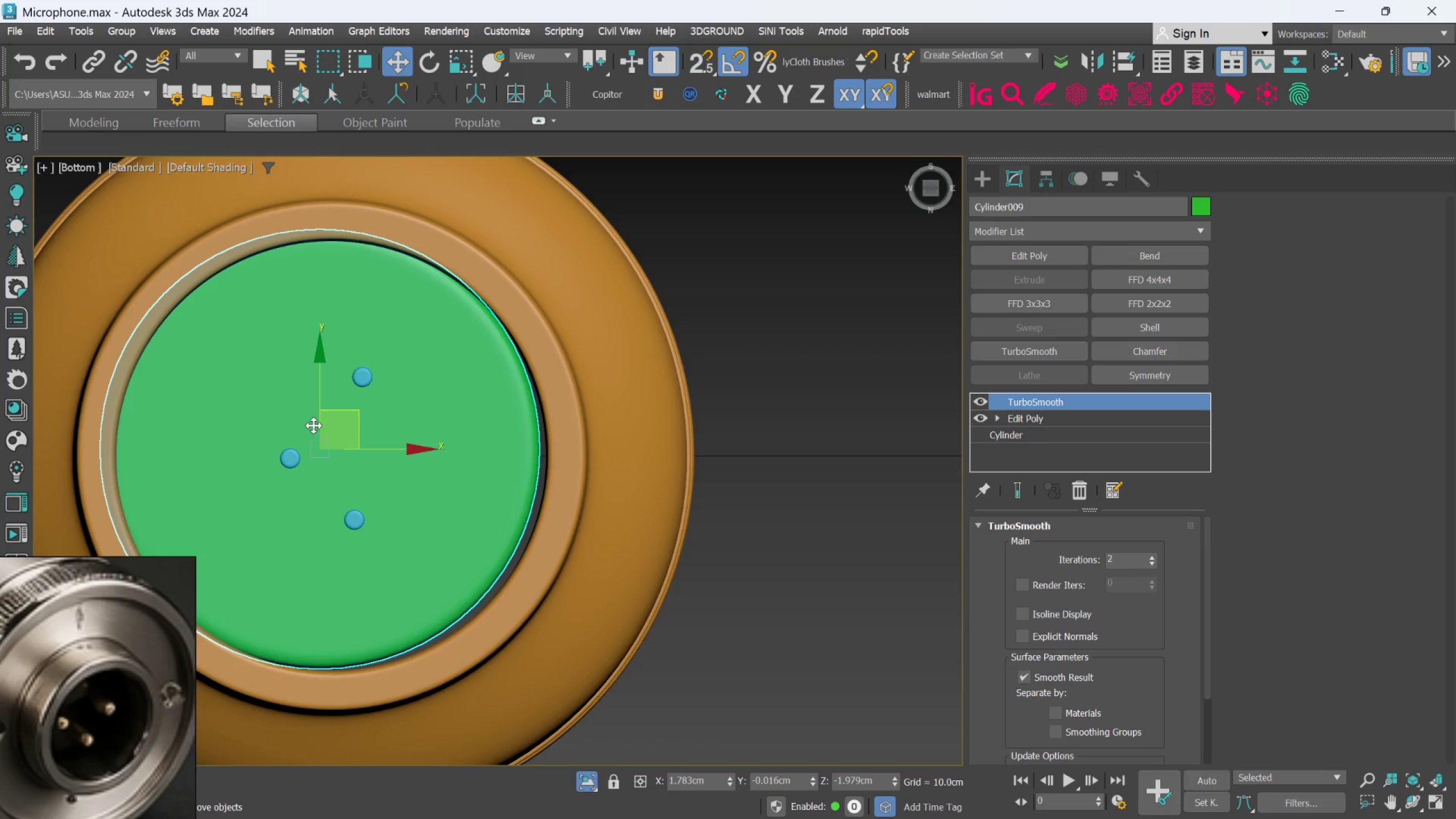 
key(Control+Z)
 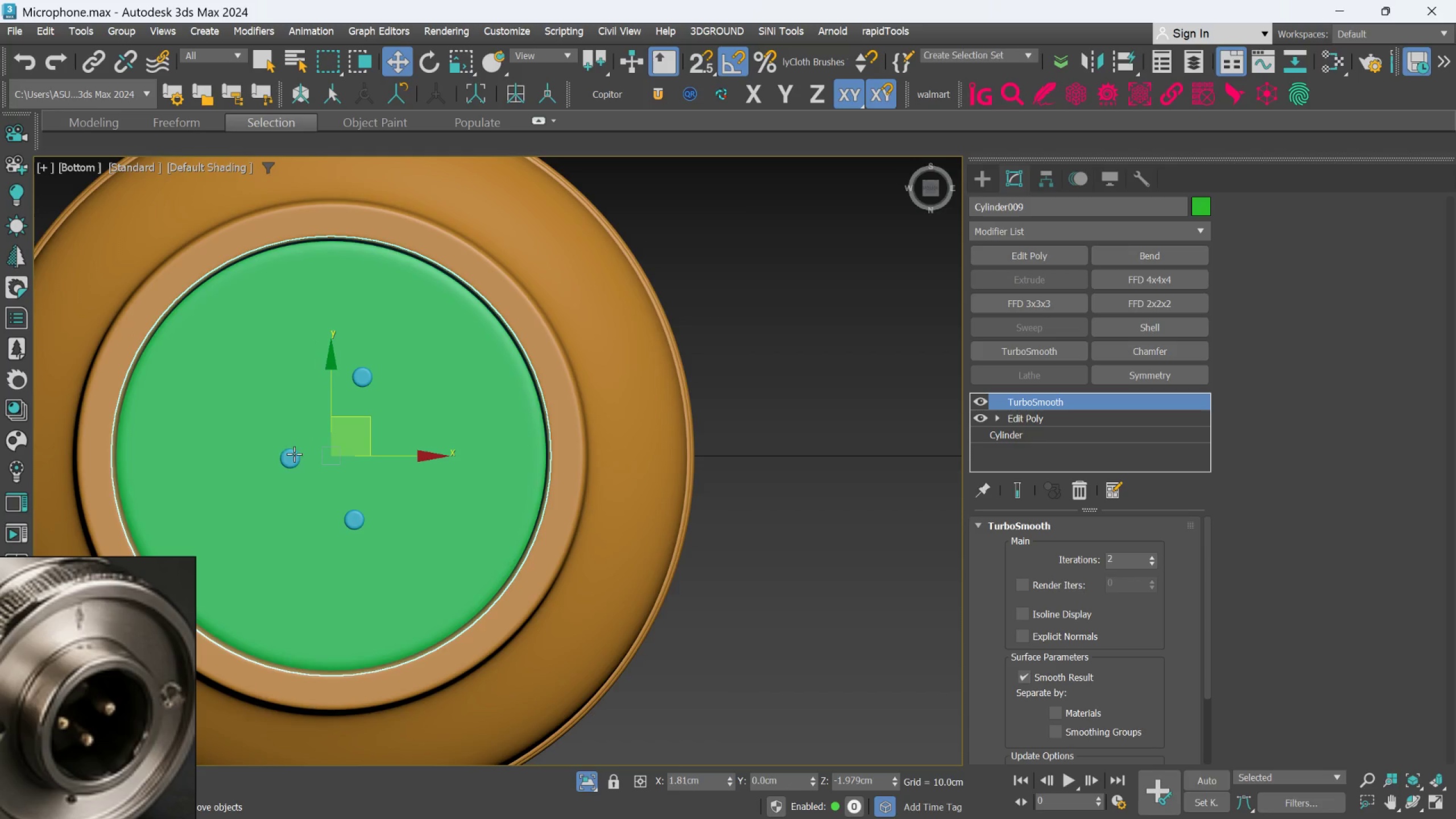 
left_click([294, 457])
 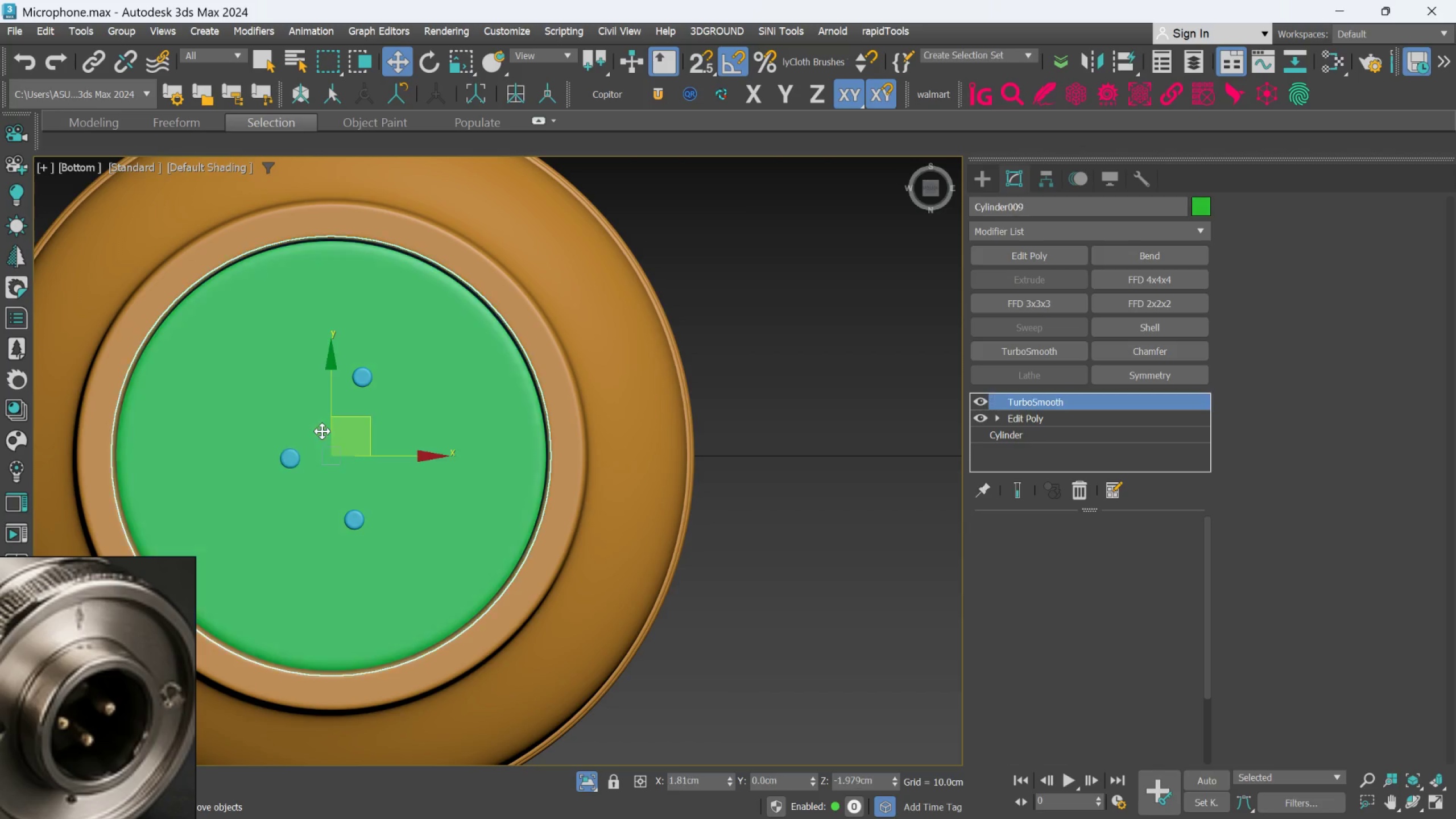 
left_click([322, 431])
 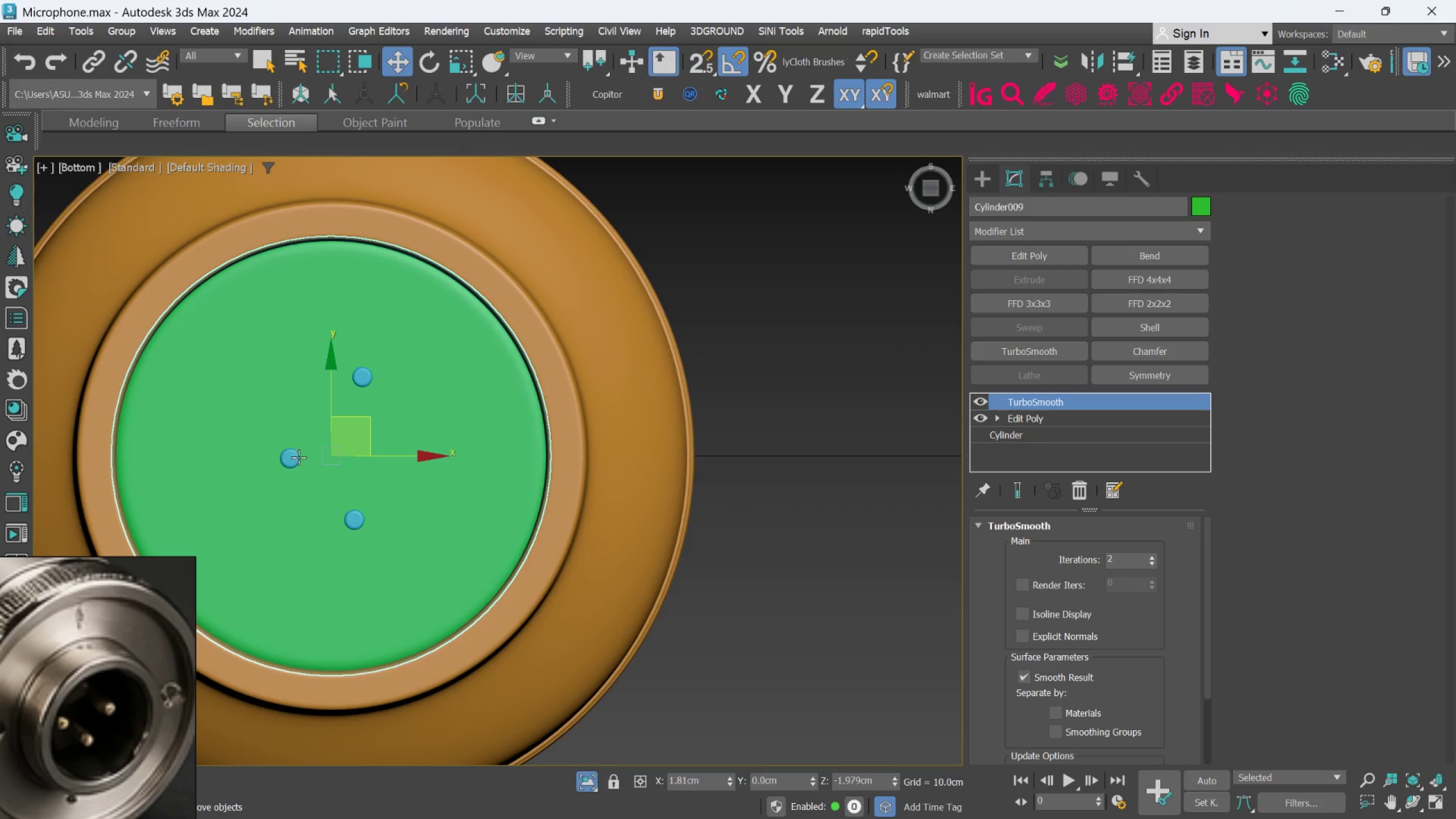 
left_click([296, 458])
 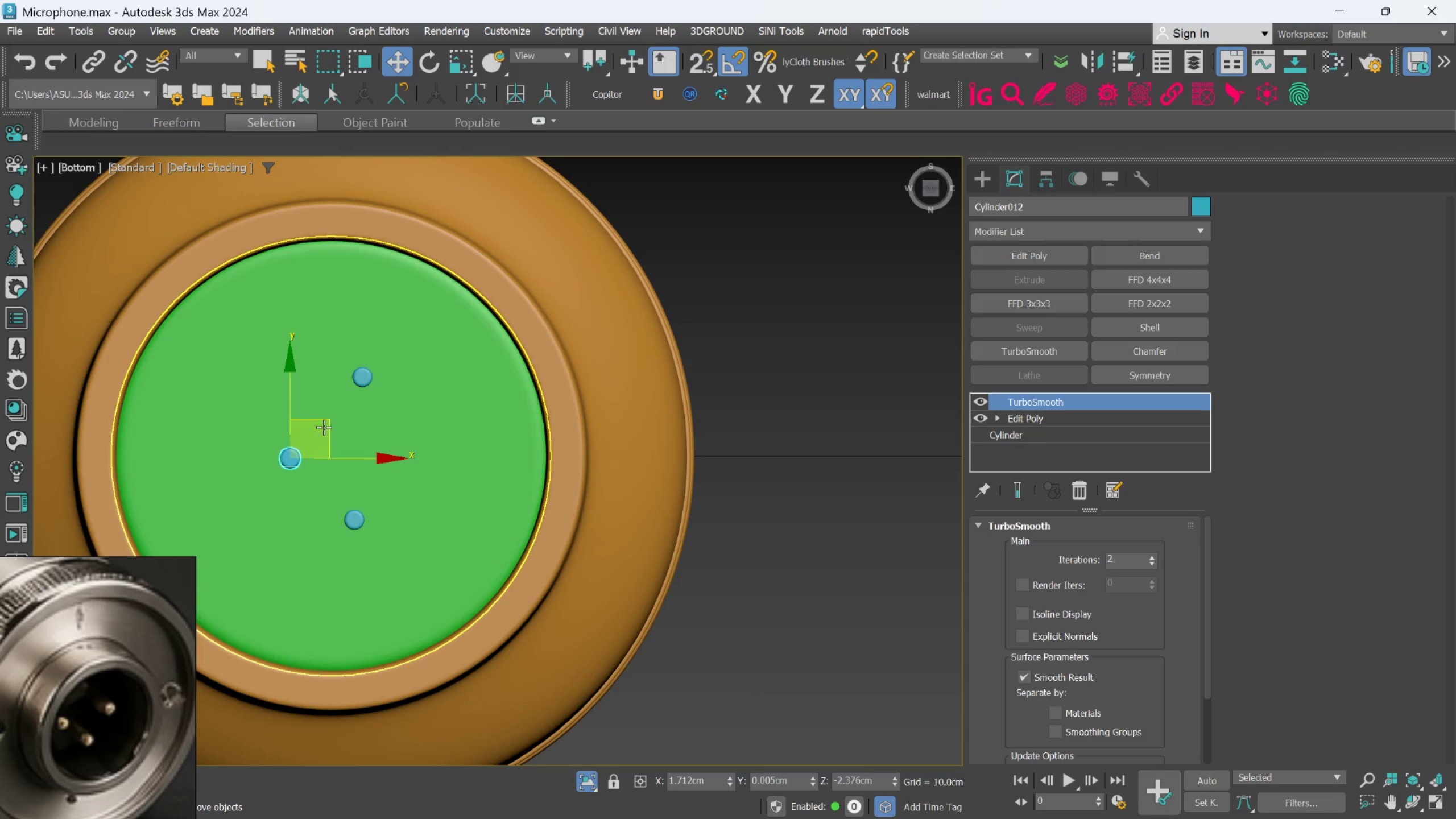 
left_click_drag(start_coordinate=[326, 421], to_coordinate=[304, 412])
 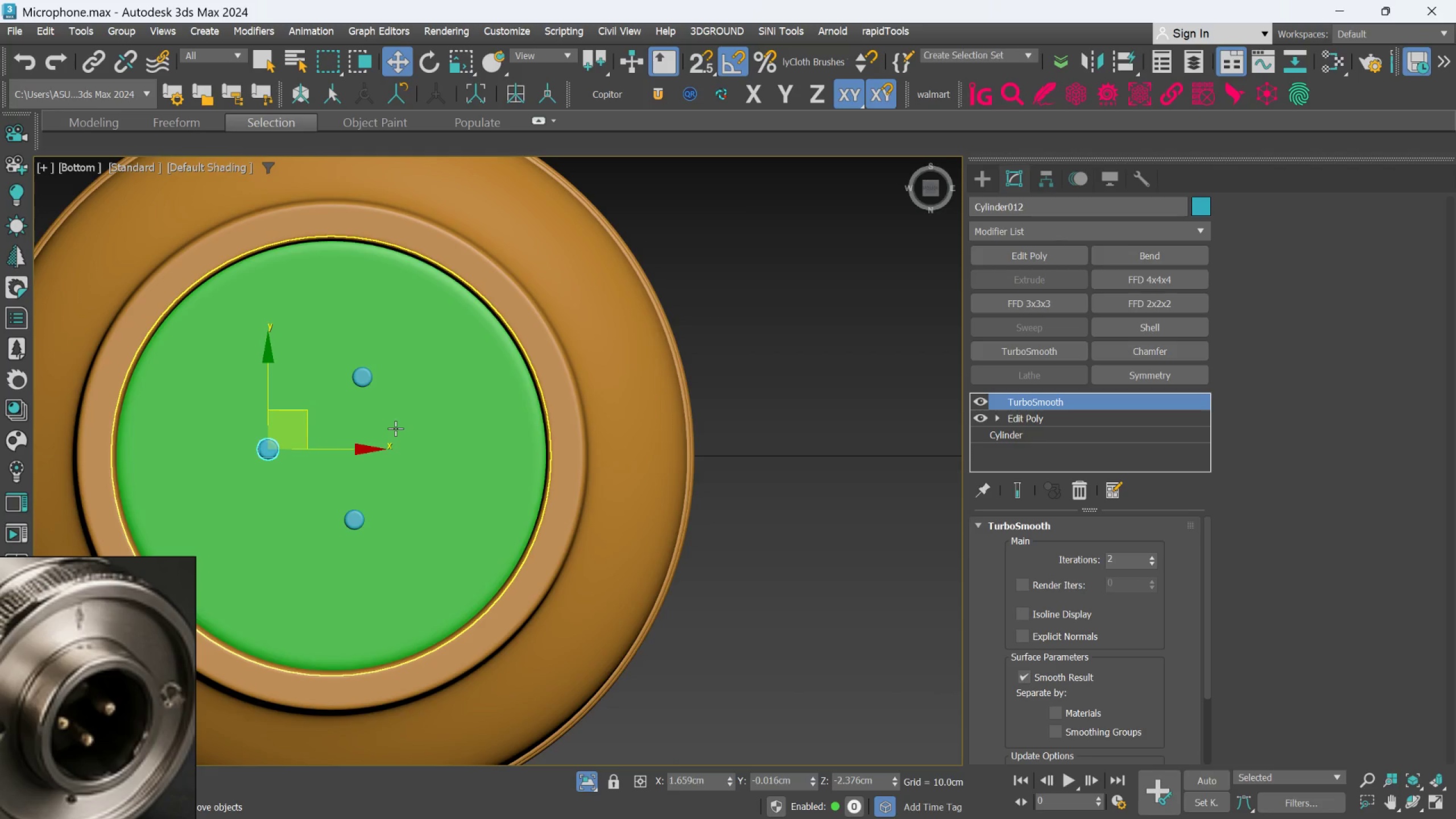 
scroll: coordinate [395, 428], scroll_direction: down, amount: 1.0
 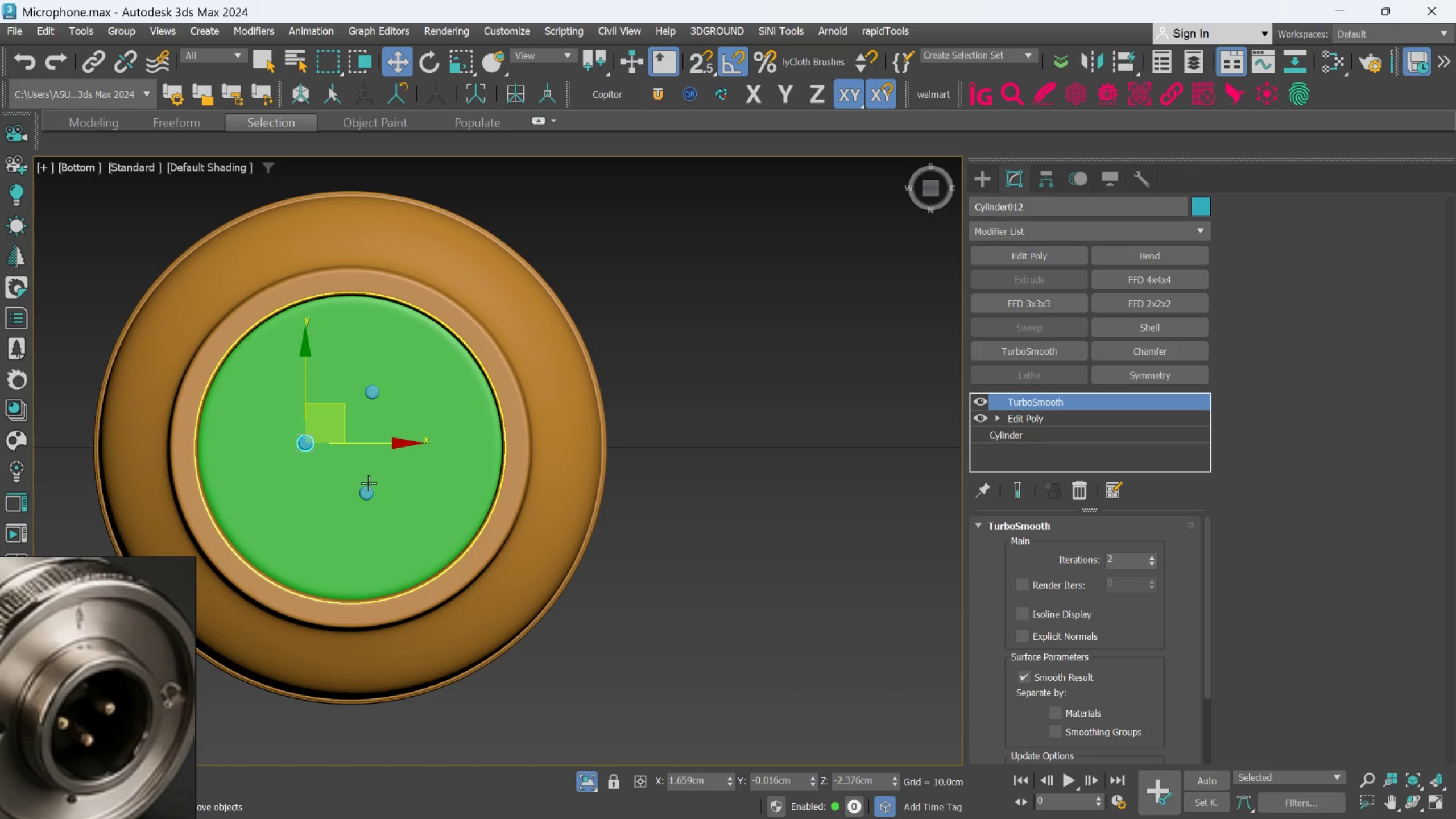 
hold_key(key=ControlLeft, duration=1.79)
 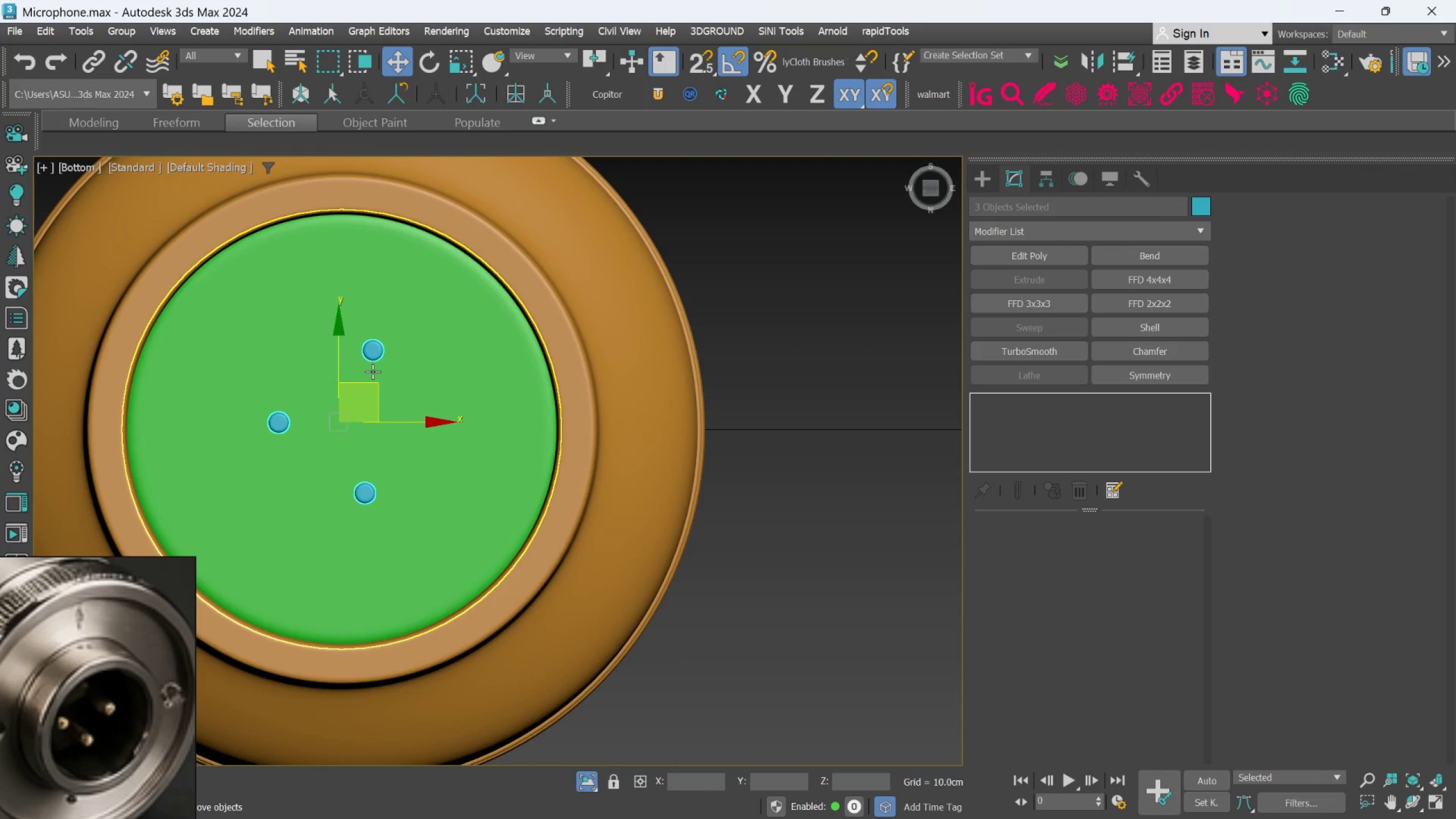 
scroll: coordinate [370, 493], scroll_direction: up, amount: 1.0
 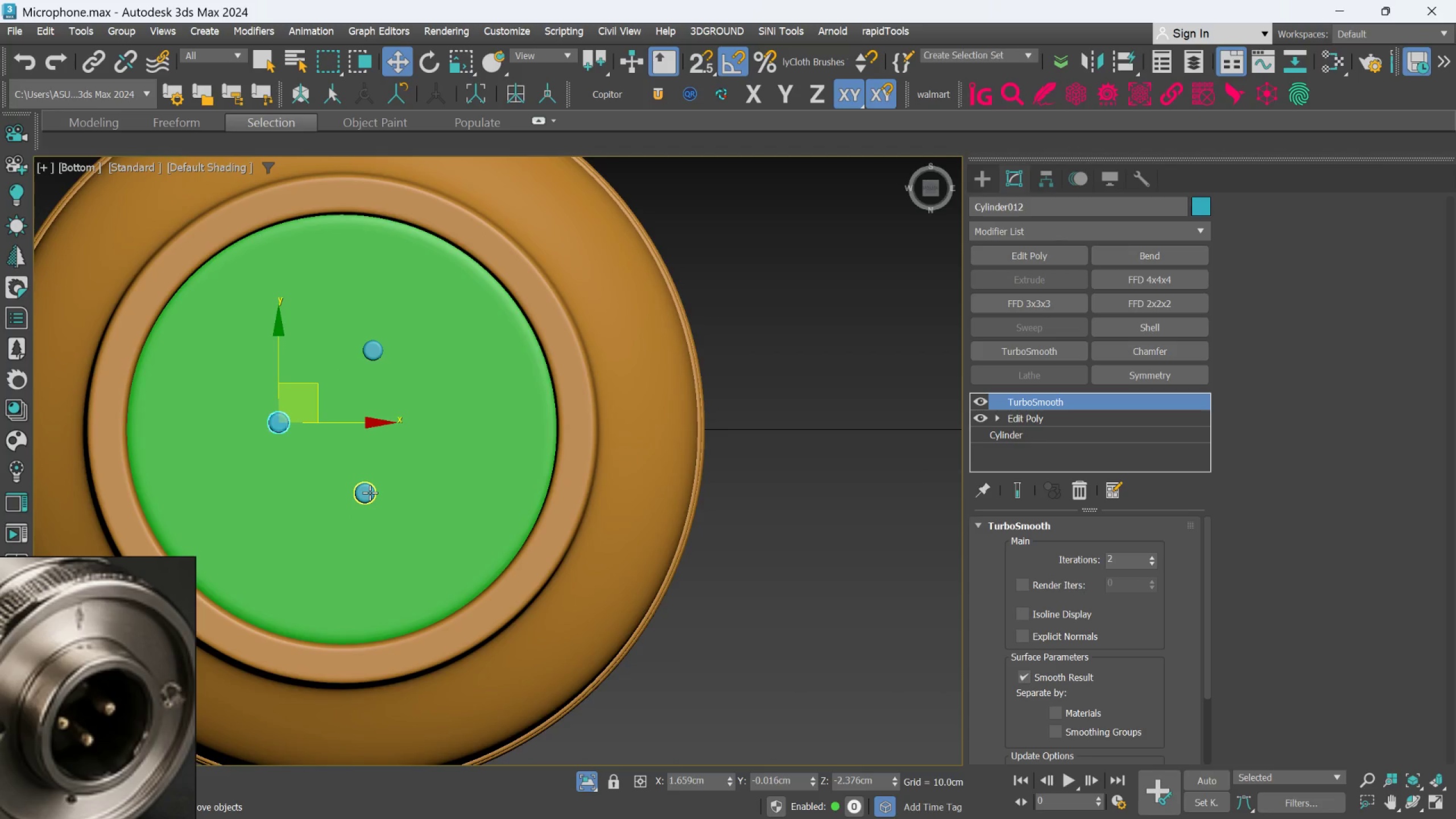 
left_click([370, 493])
 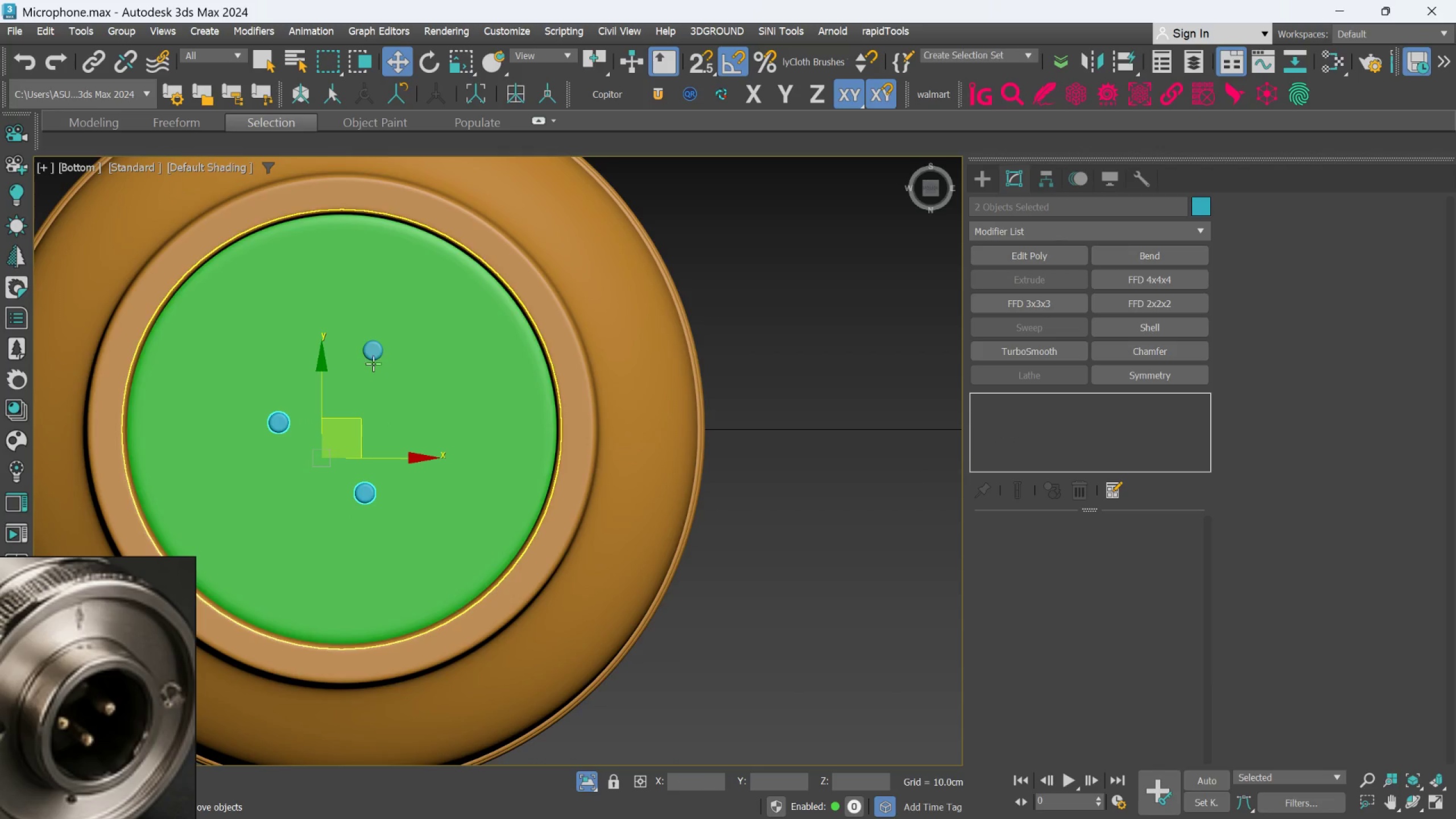 
left_click([373, 356])
 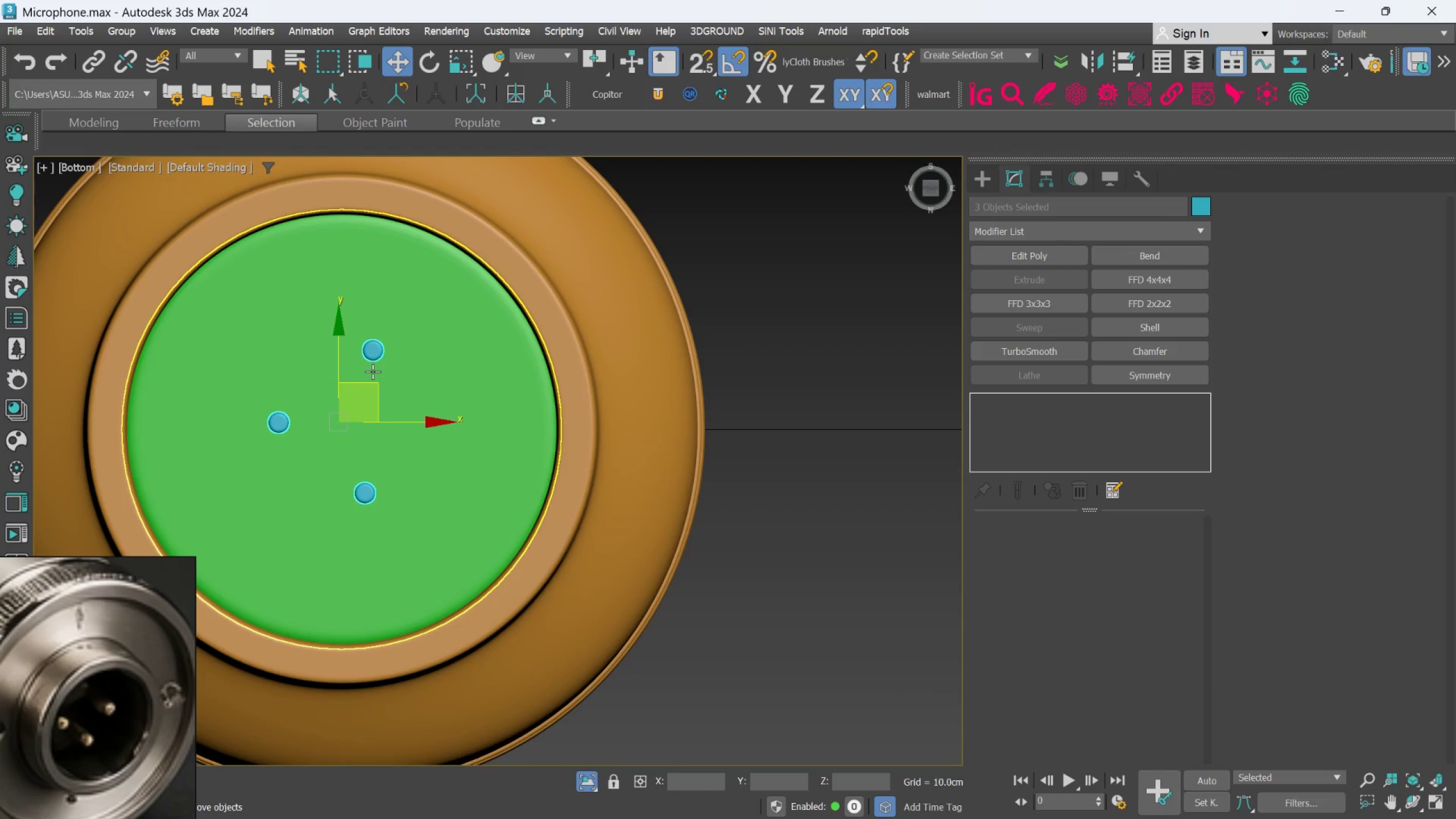 
key(R)
 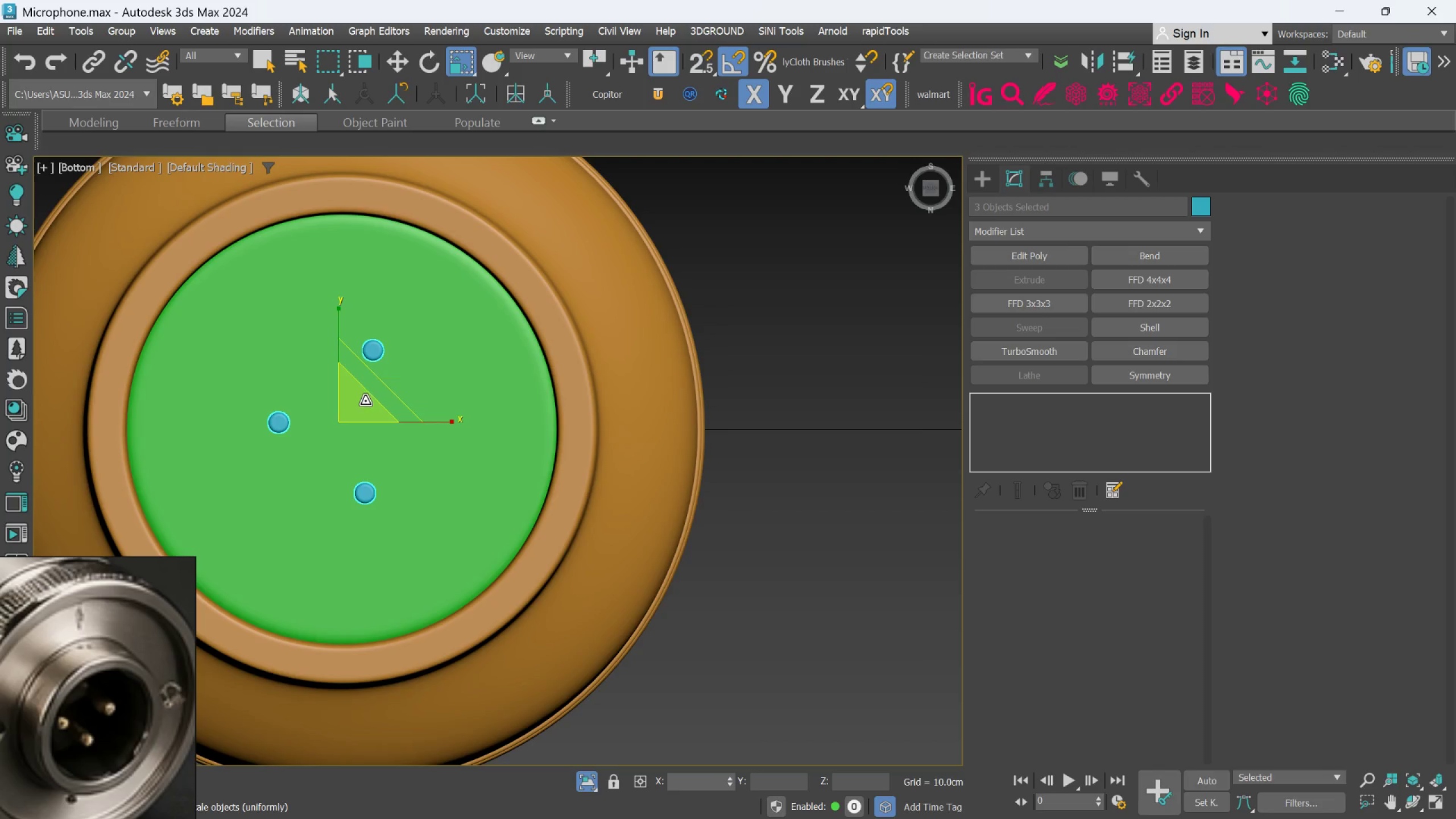 
left_click_drag(start_coordinate=[365, 401], to_coordinate=[360, 392])
 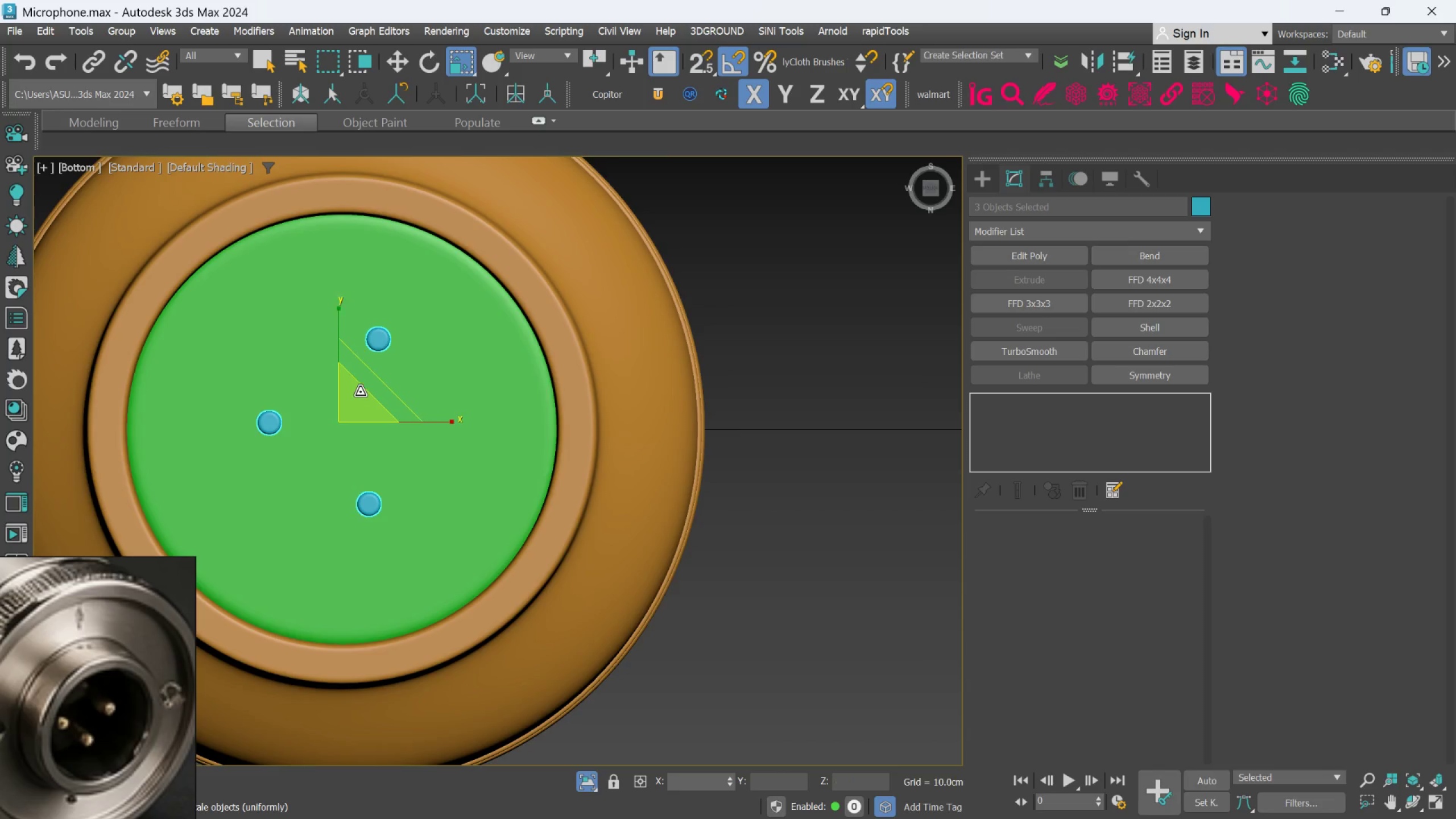 
hold_key(key=AltLeft, duration=1.88)
 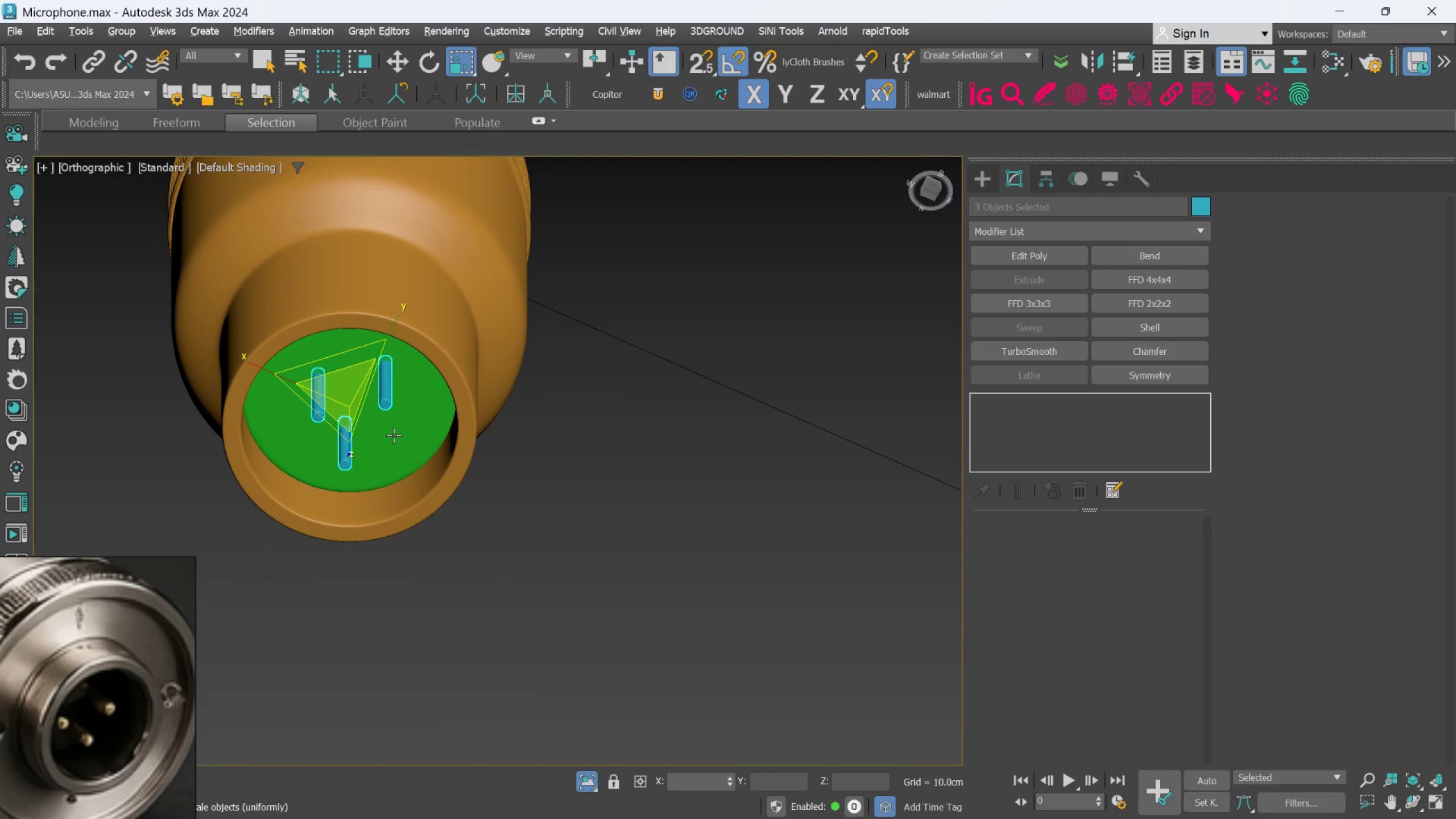 
scroll: coordinate [360, 392], scroll_direction: down, amount: 2.0
 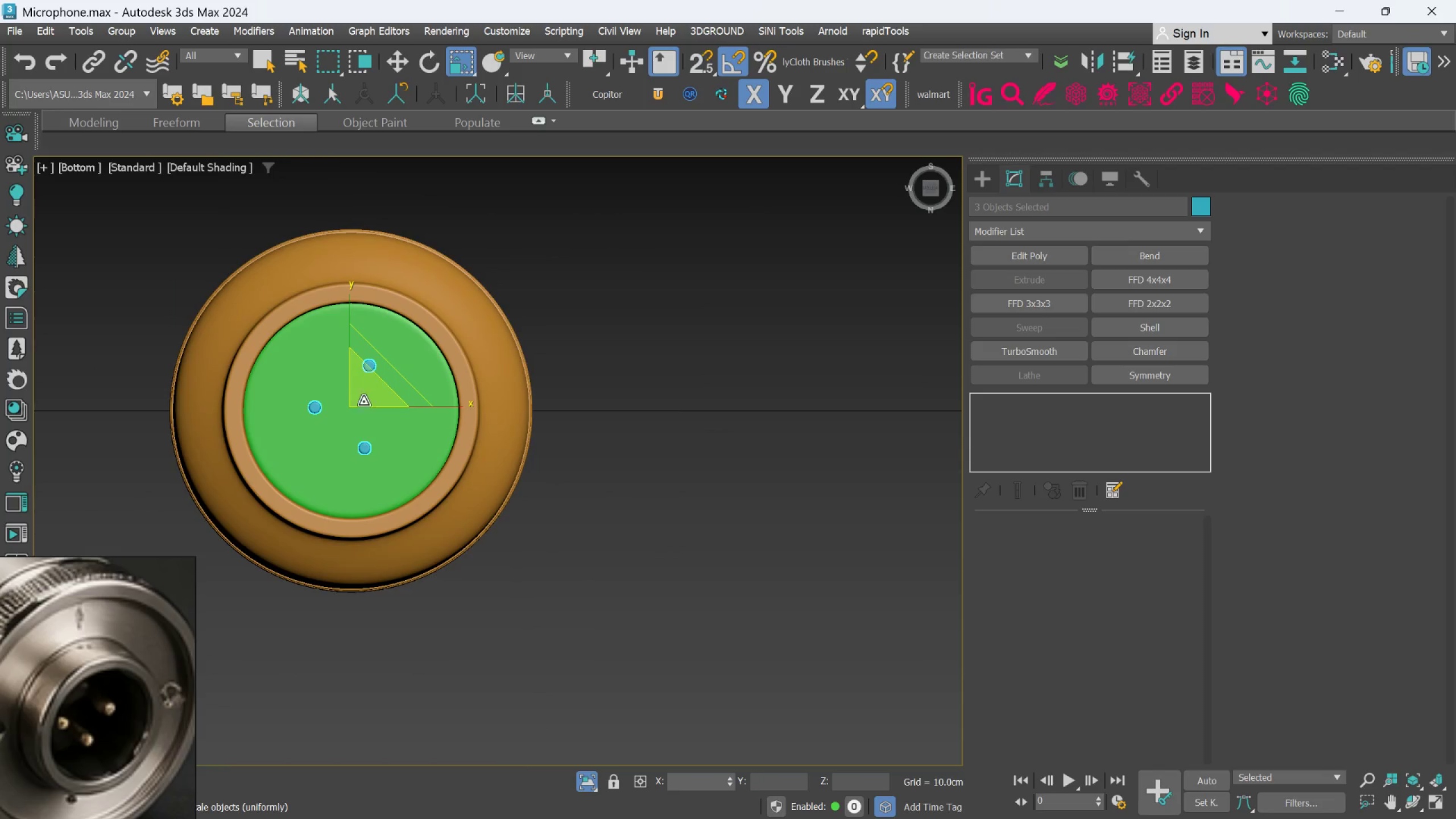 
hold_key(key=AltLeft, duration=0.54)
 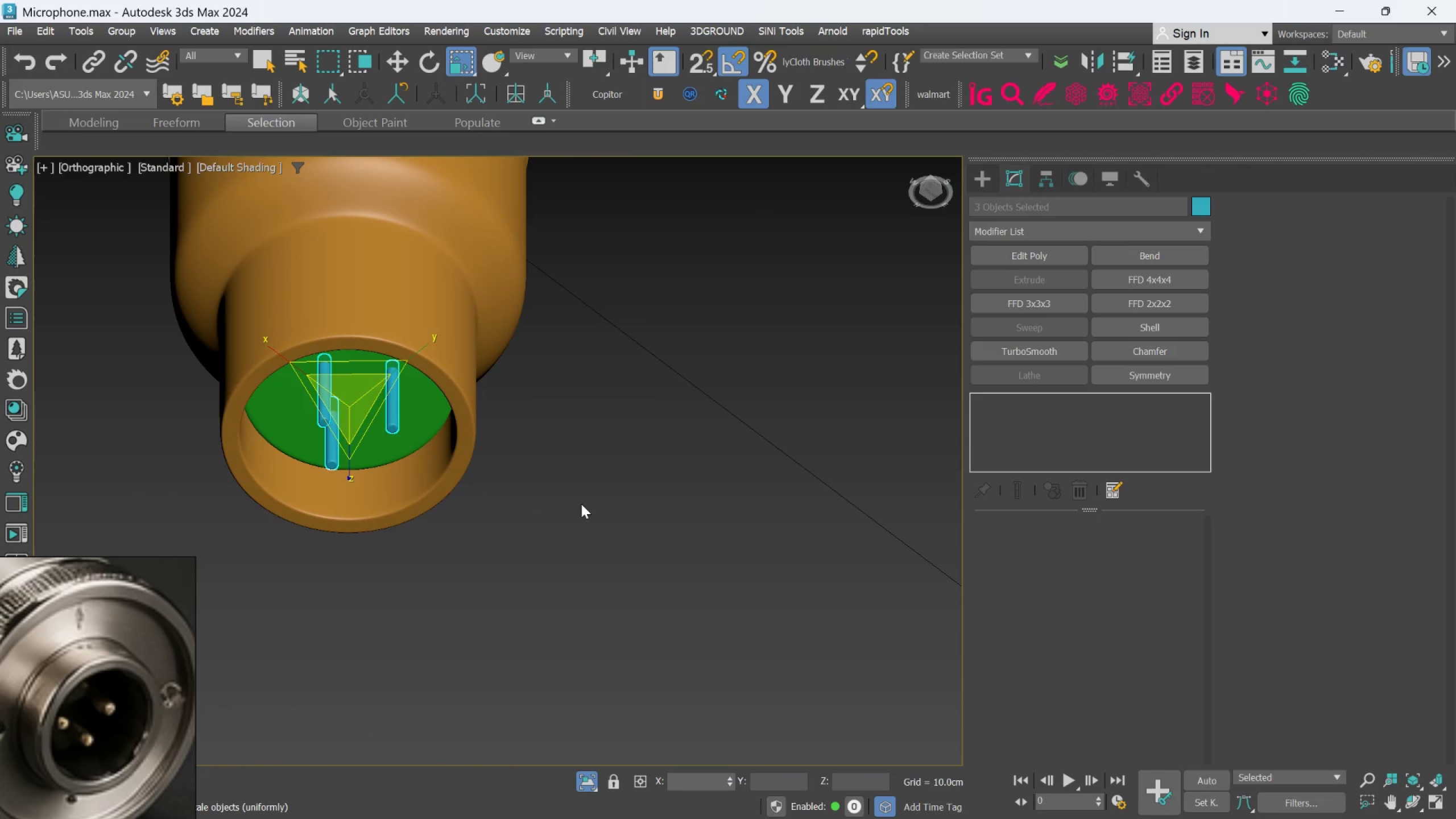 
left_click([582, 502])
 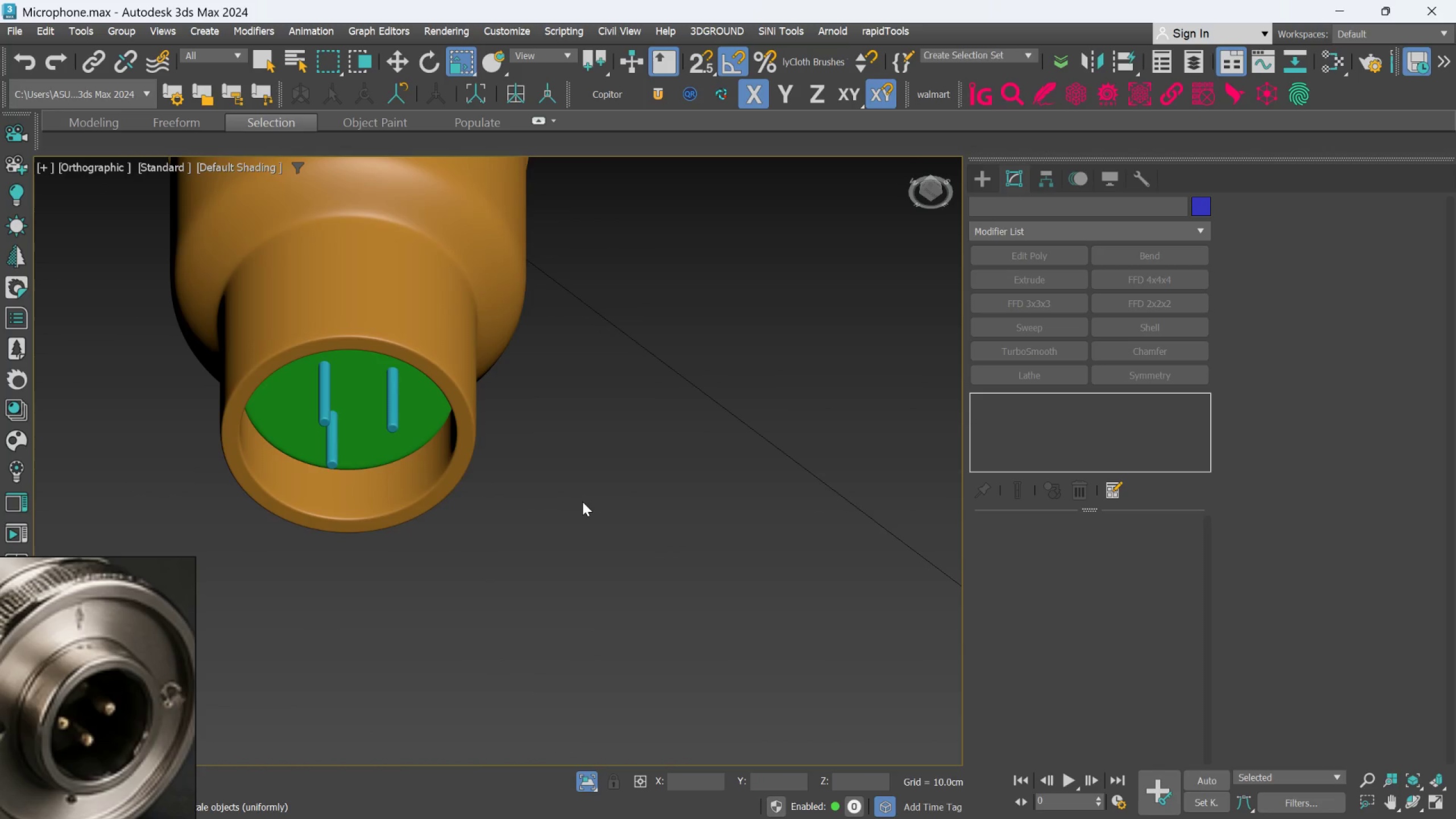 
middle_click([582, 501])
 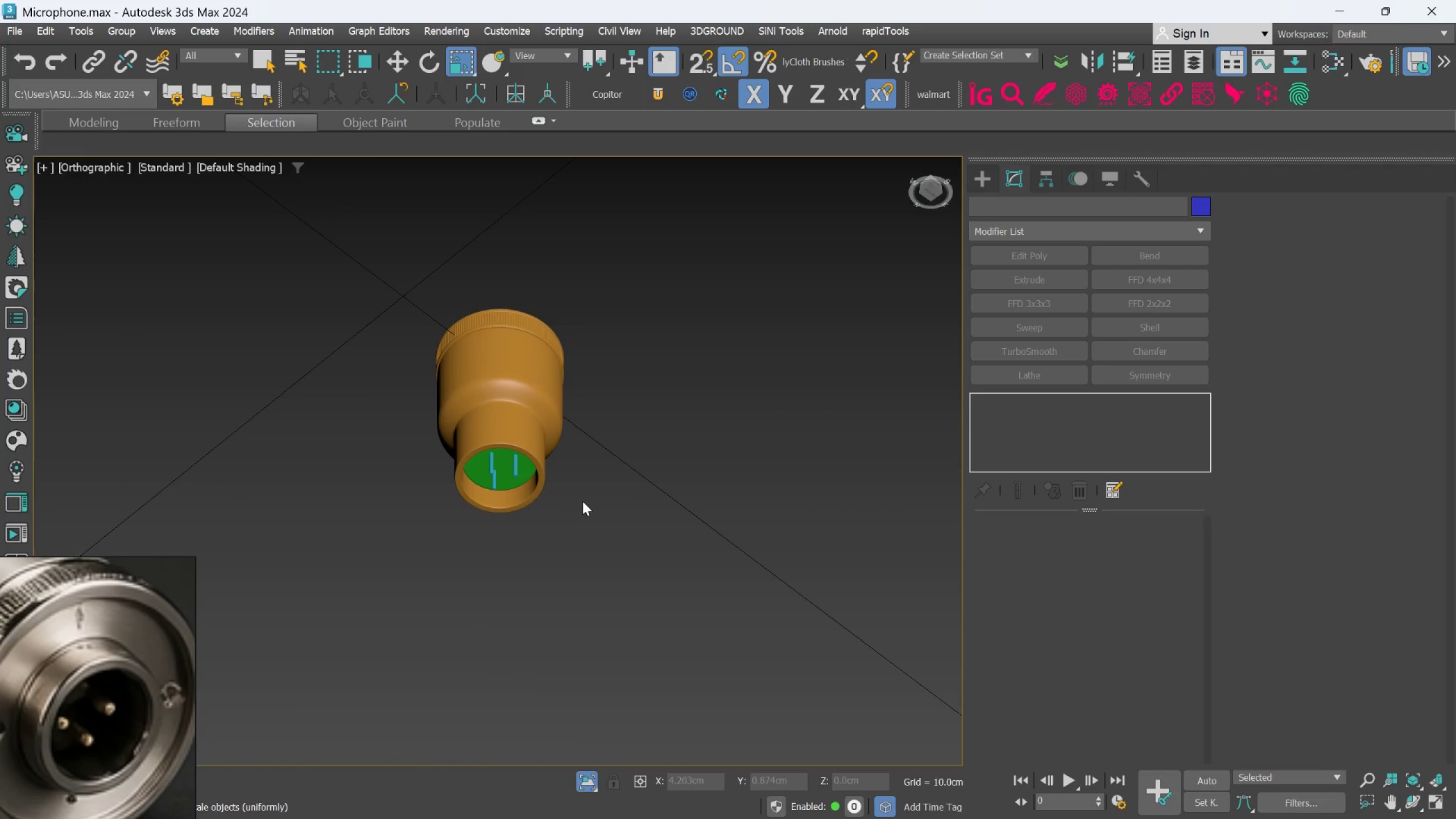 
scroll: coordinate [582, 502], scroll_direction: down, amount: 3.0
 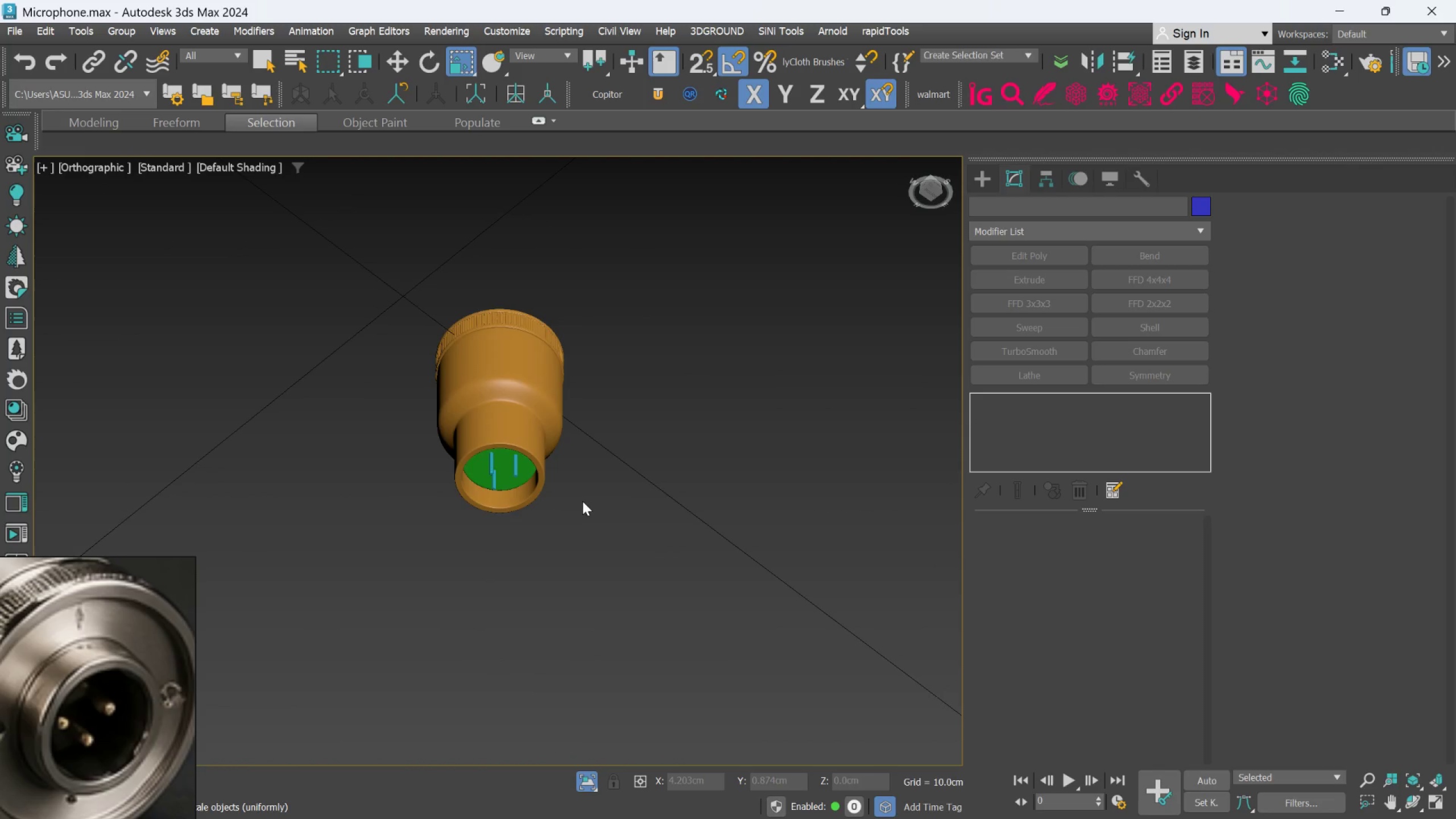 
scroll: coordinate [582, 504], scroll_direction: up, amount: 2.0
 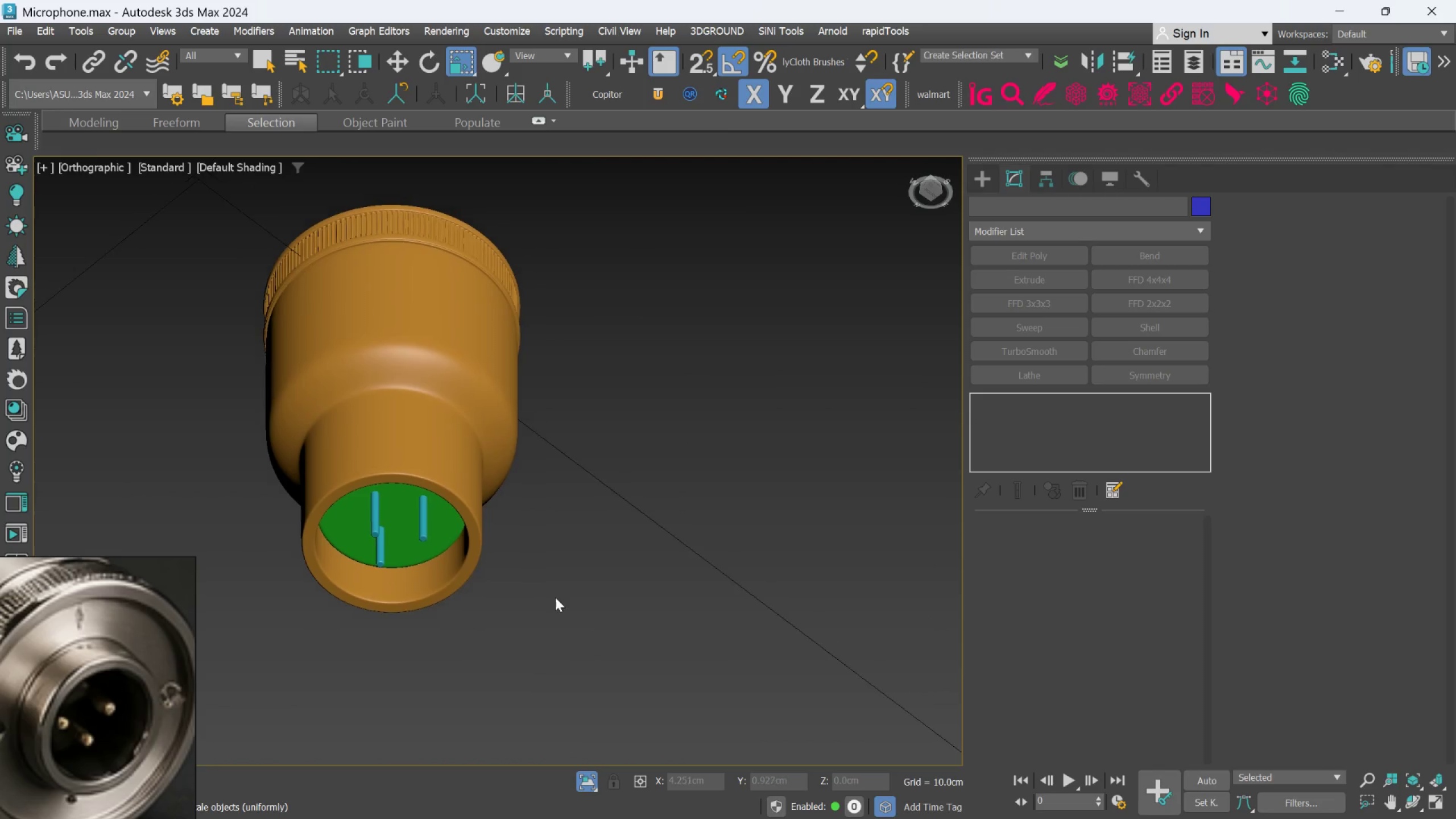 
scroll: coordinate [546, 597], scroll_direction: down, amount: 2.0
 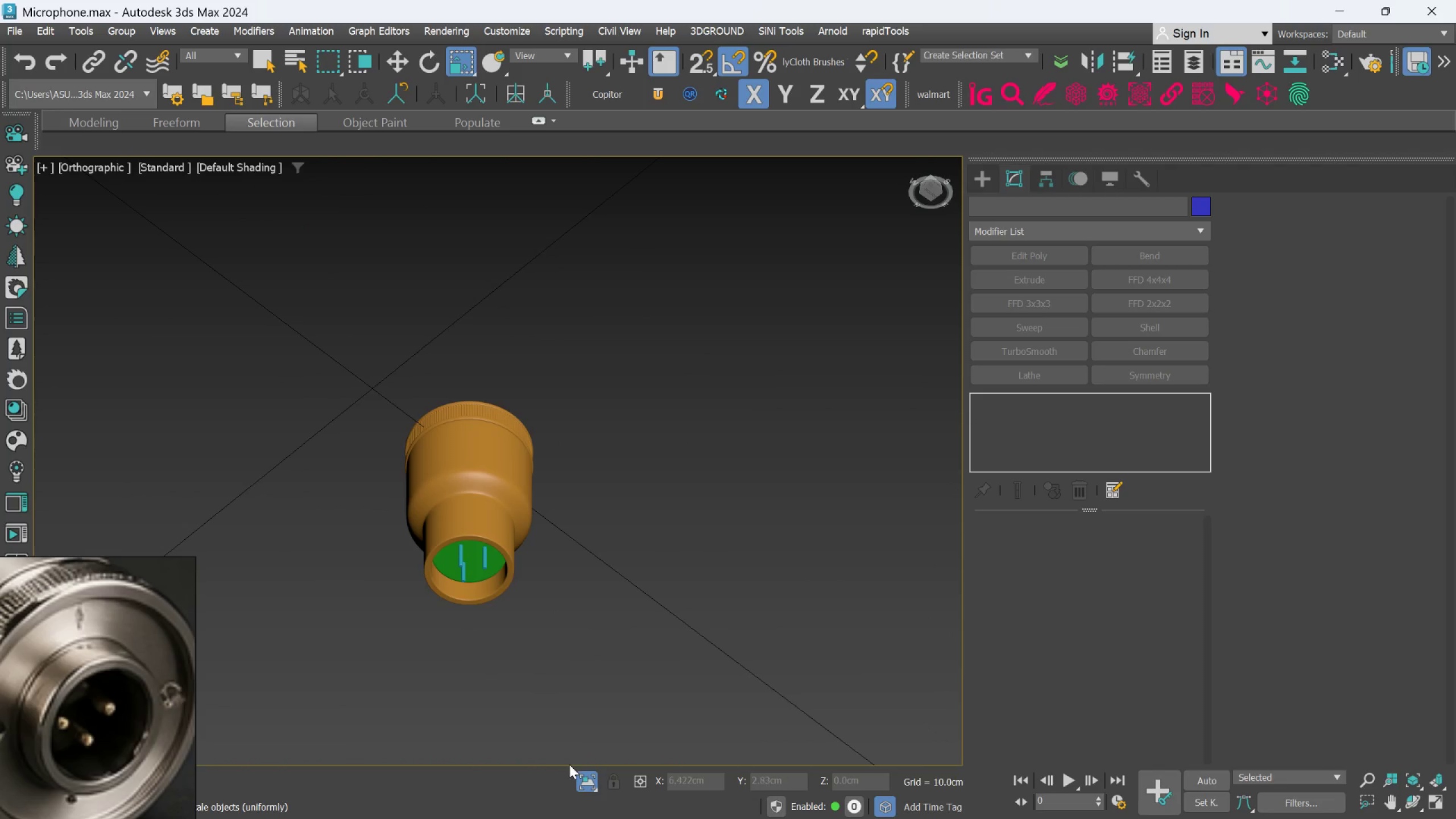 
left_click([584, 771])
 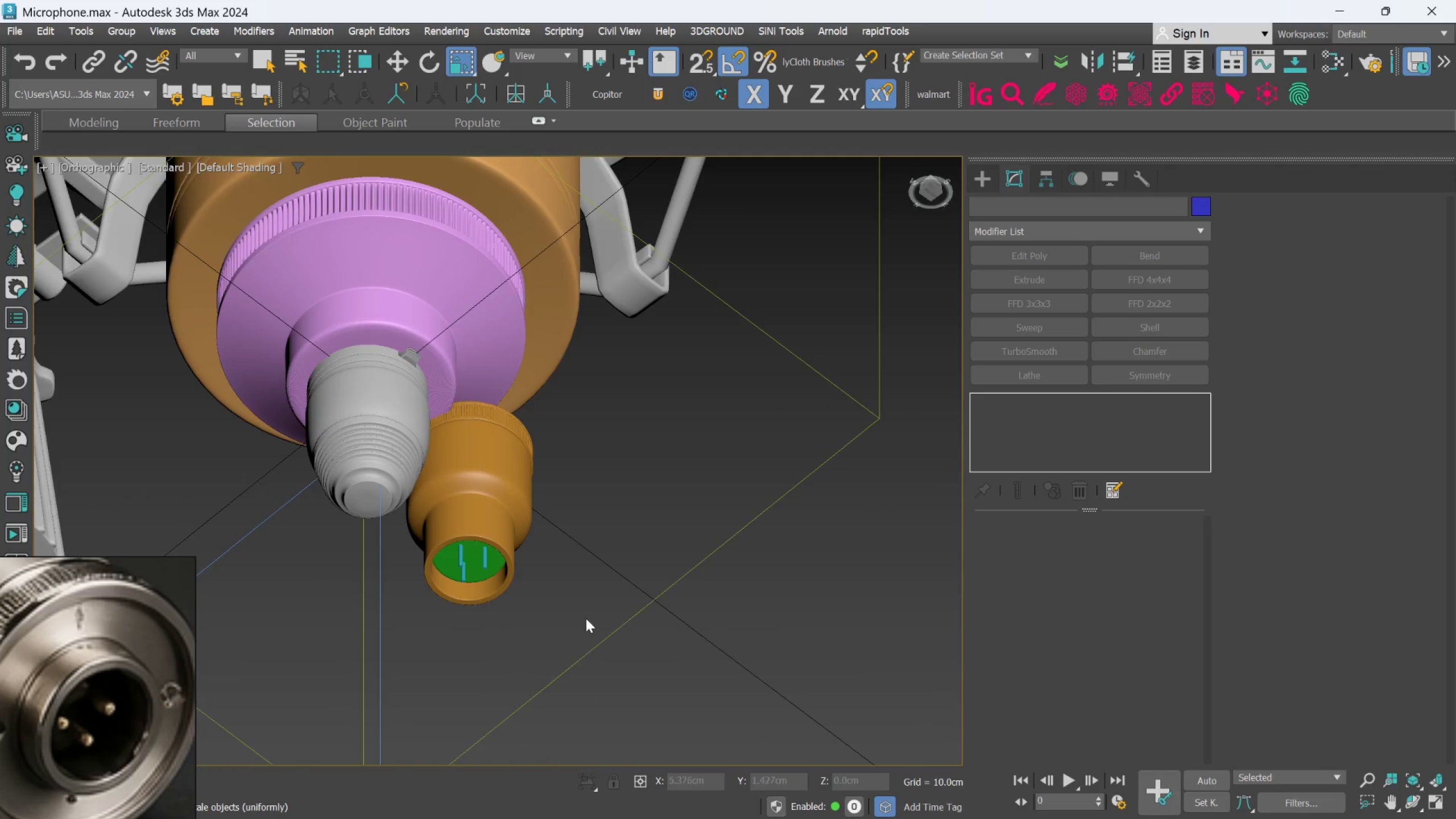 
scroll: coordinate [584, 590], scroll_direction: down, amount: 3.0
 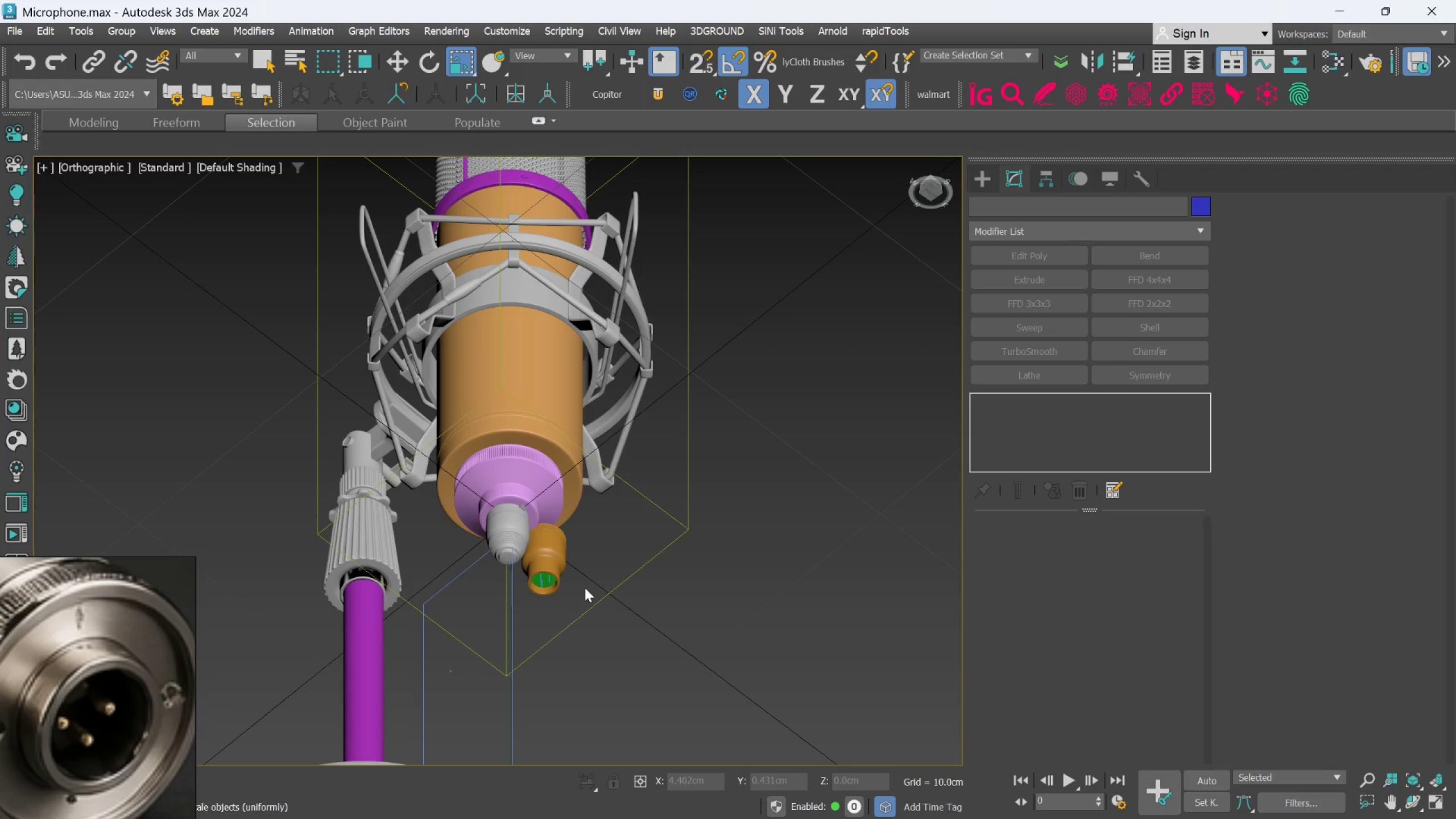 
hold_key(key=AltLeft, duration=0.9)
 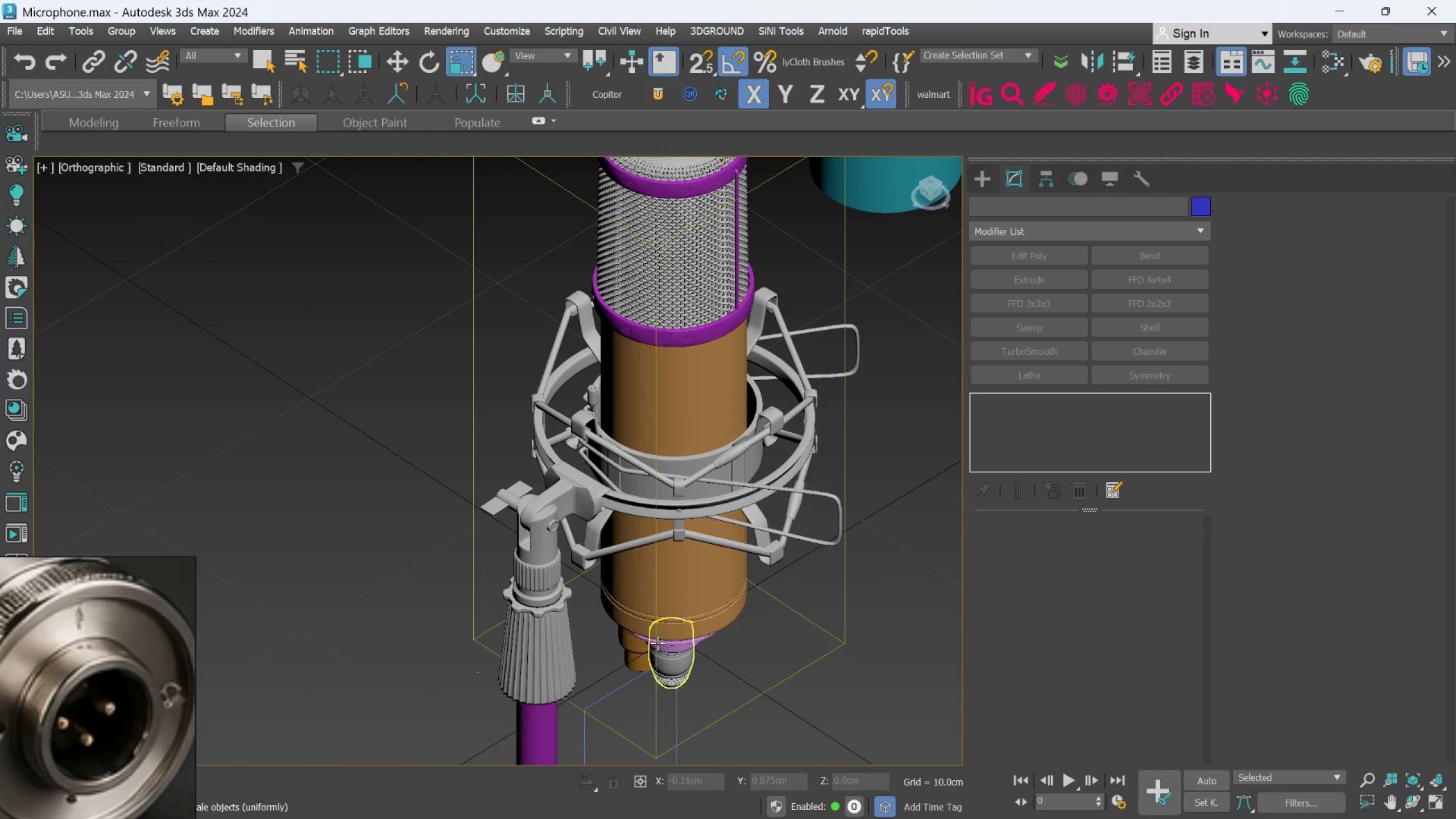 
hold_key(key=AltLeft, duration=0.55)
 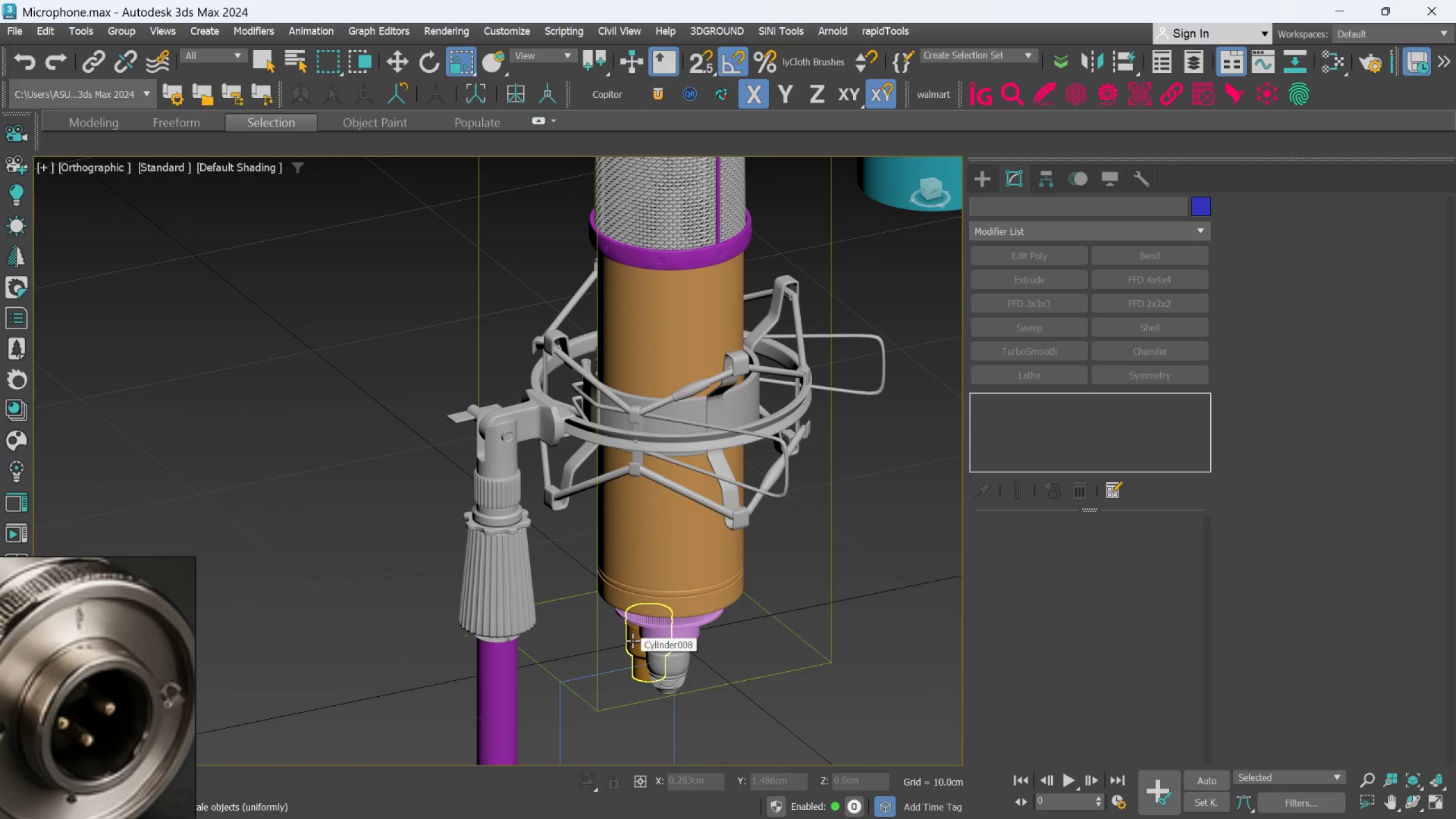 
scroll: coordinate [640, 215], scroll_direction: down, amount: 2.0
 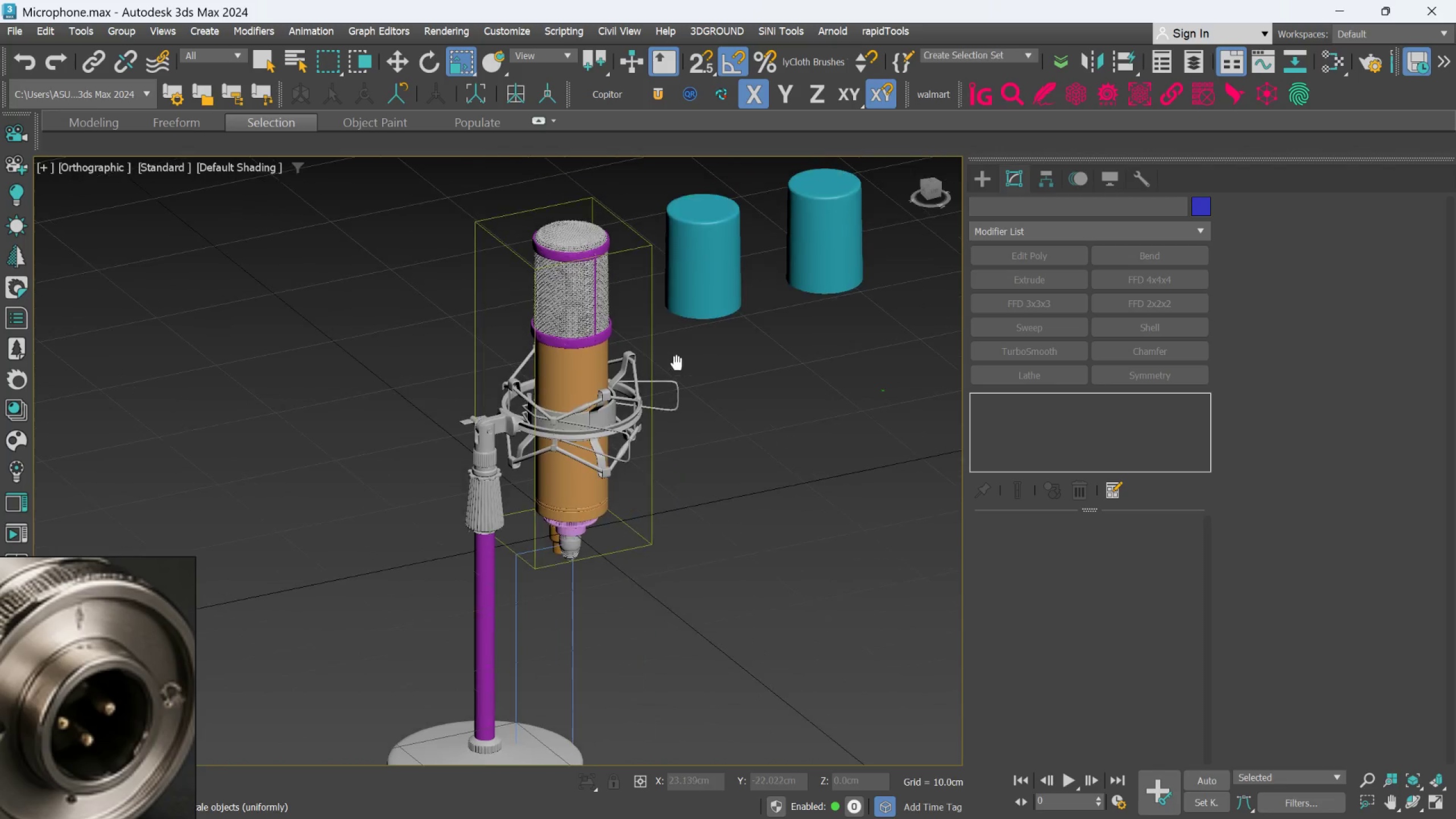 
scroll: coordinate [533, 272], scroll_direction: up, amount: 5.0
 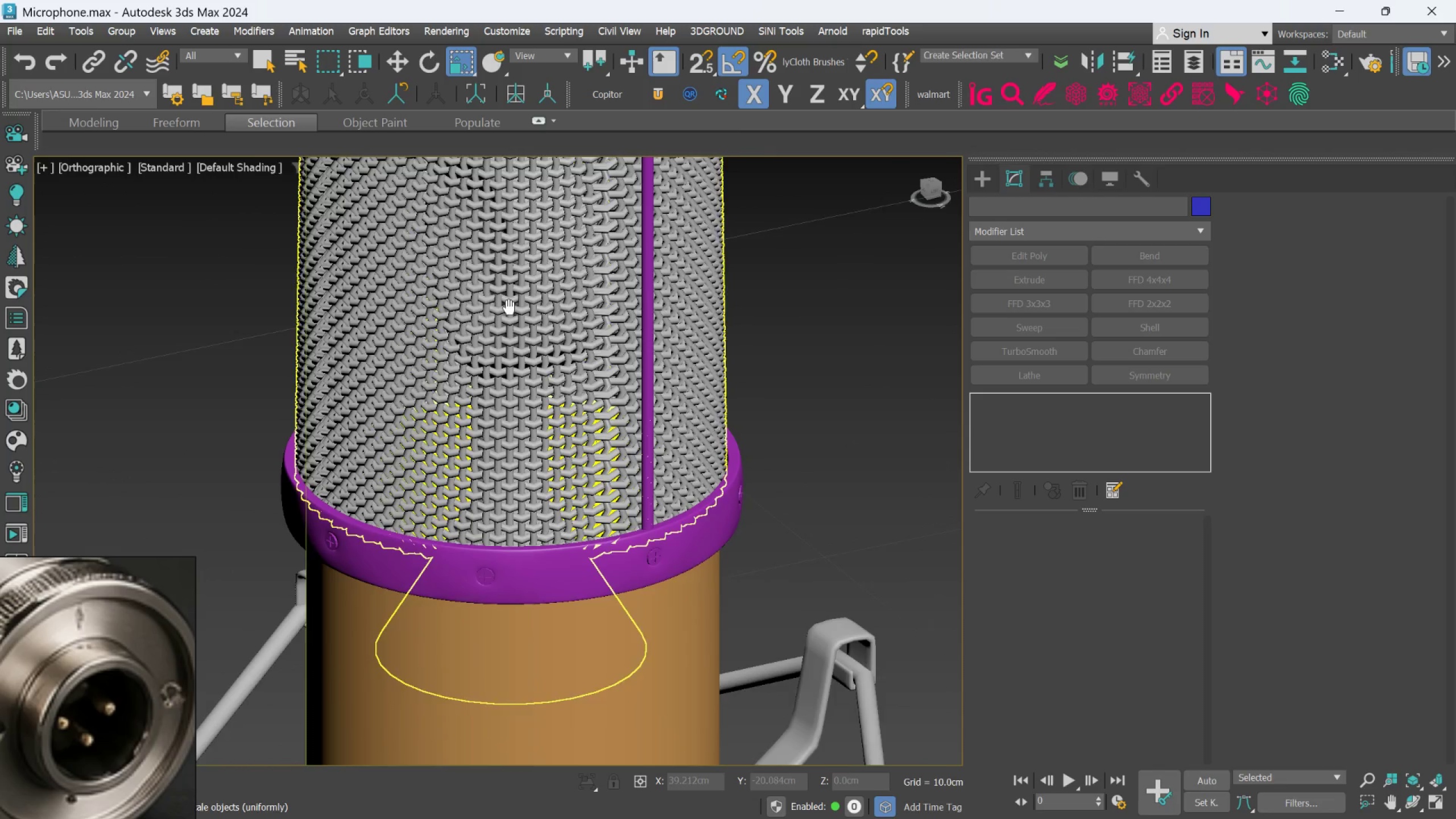 
scroll: coordinate [504, 303], scroll_direction: down, amount: 3.0
 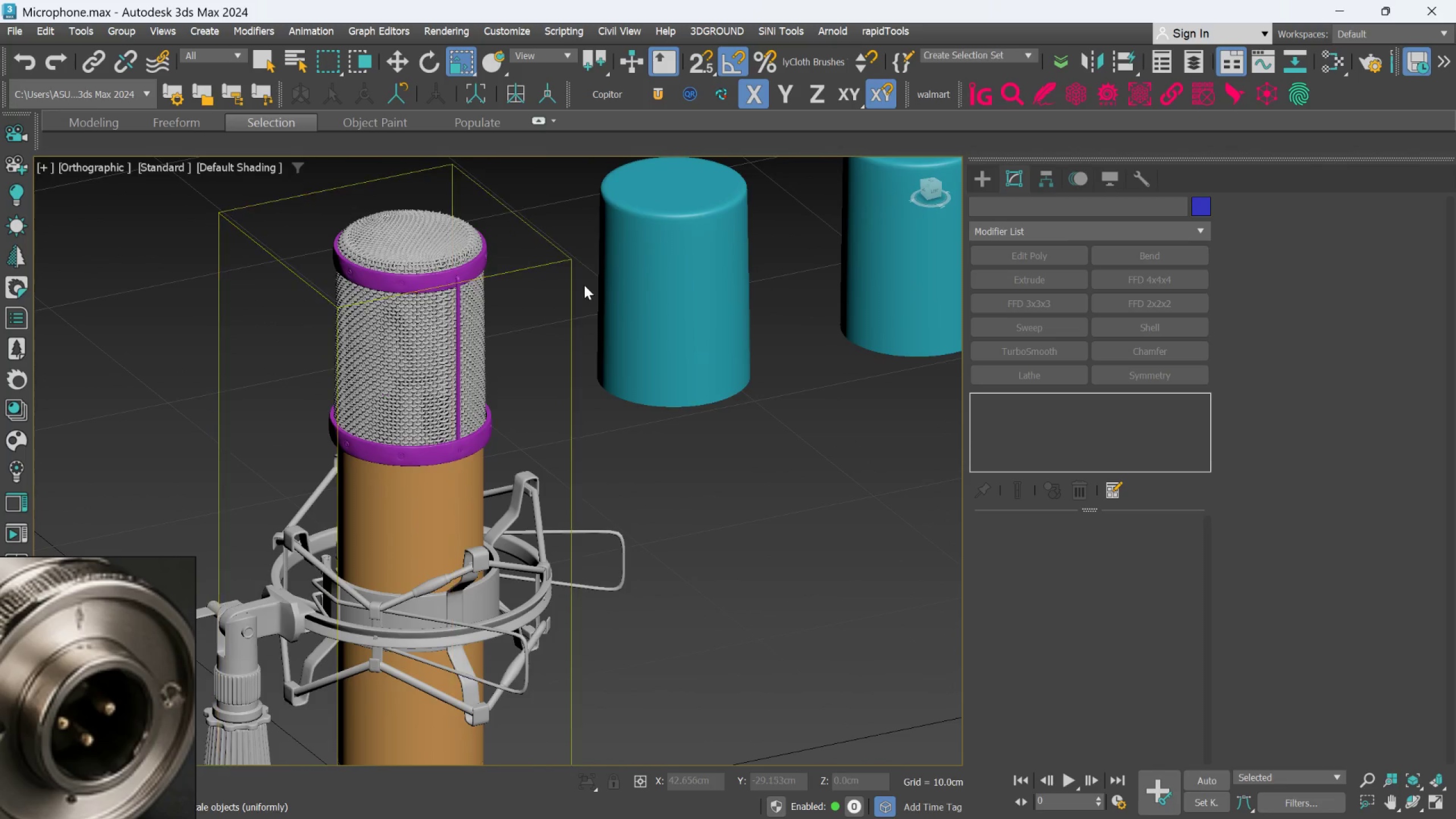 
scroll: coordinate [440, 314], scroll_direction: up, amount: 3.0
 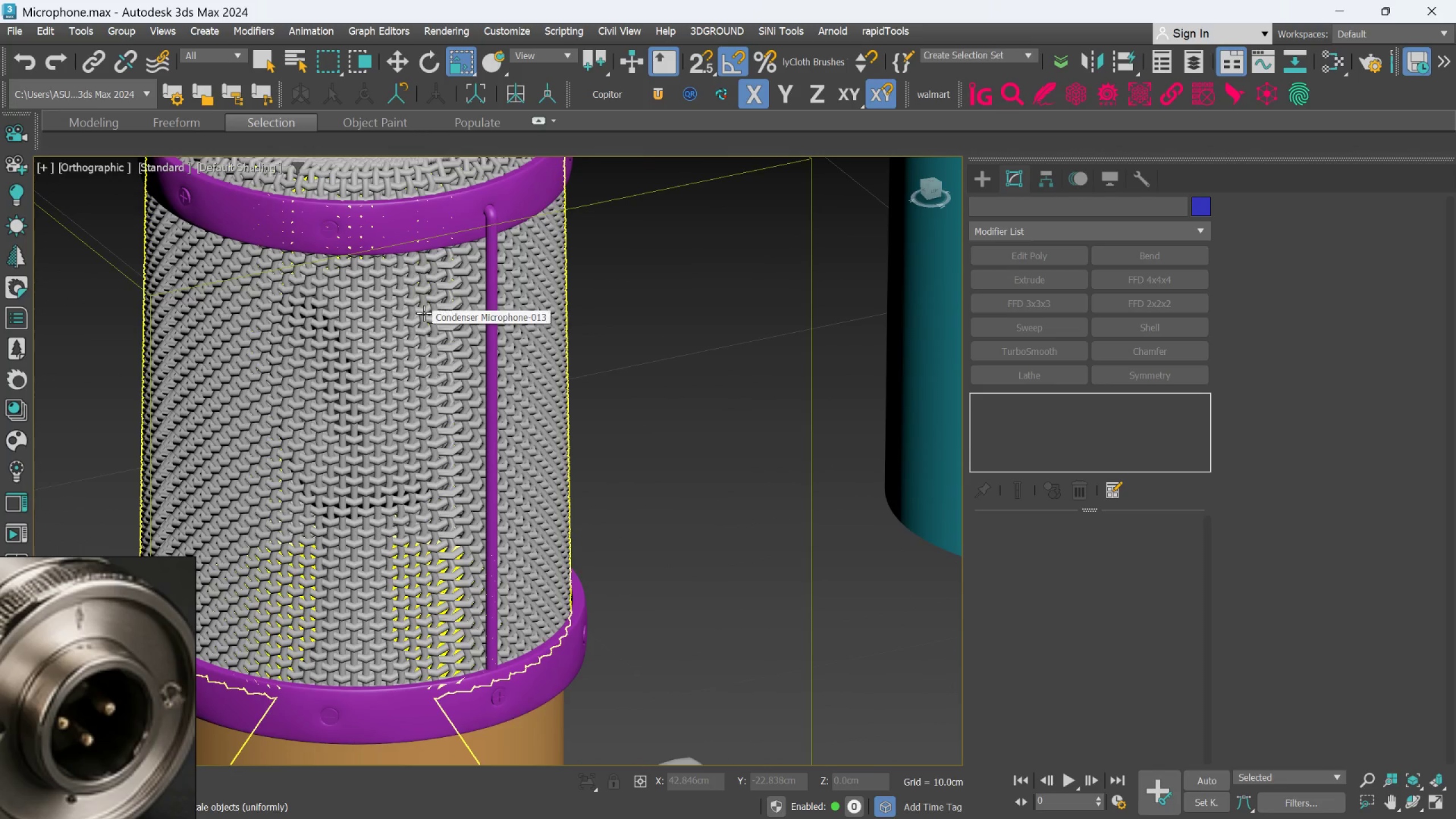 
scroll: coordinate [424, 313], scroll_direction: down, amount: 3.0
 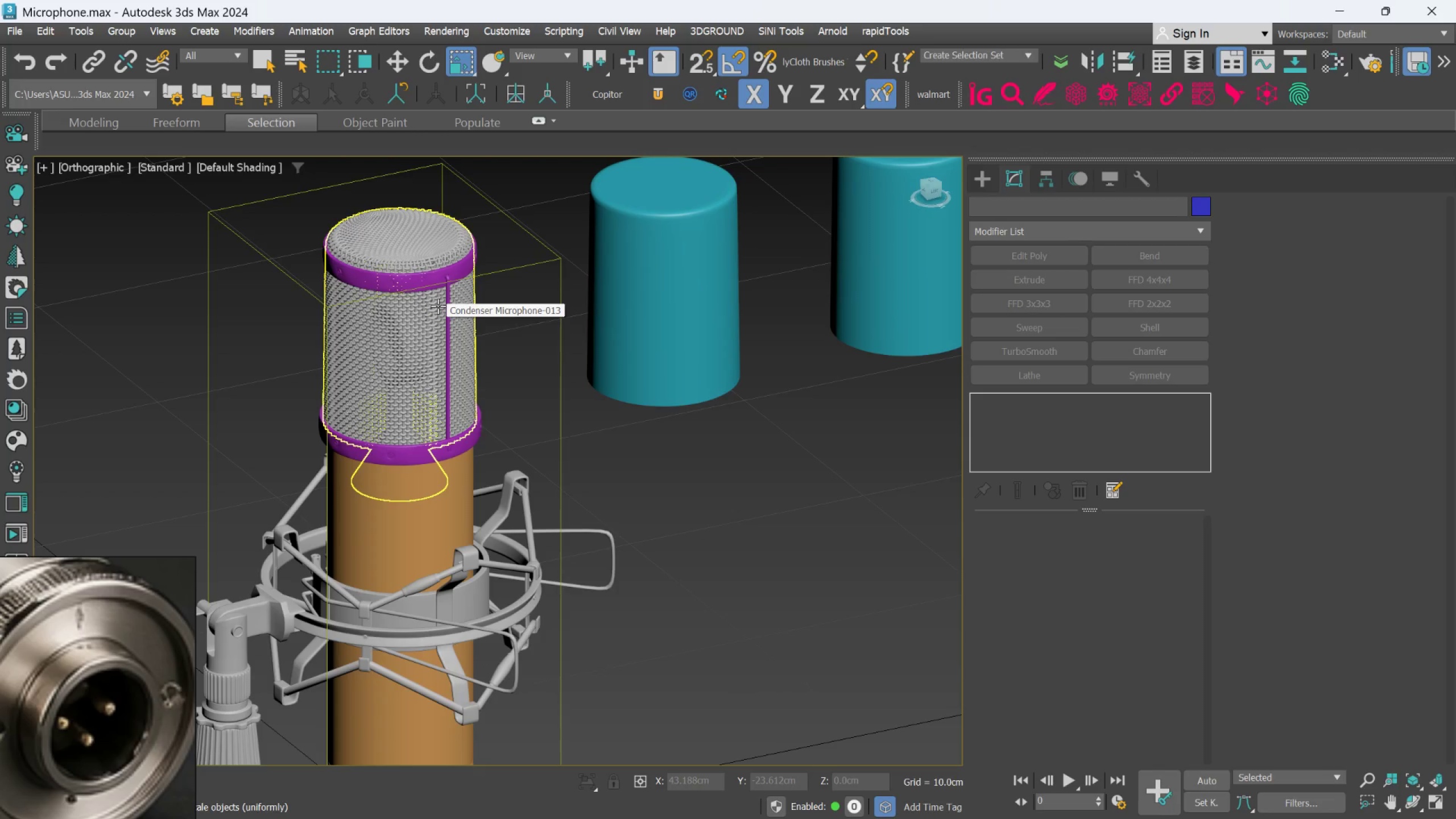 
scroll: coordinate [326, 417], scroll_direction: up, amount: 3.0
 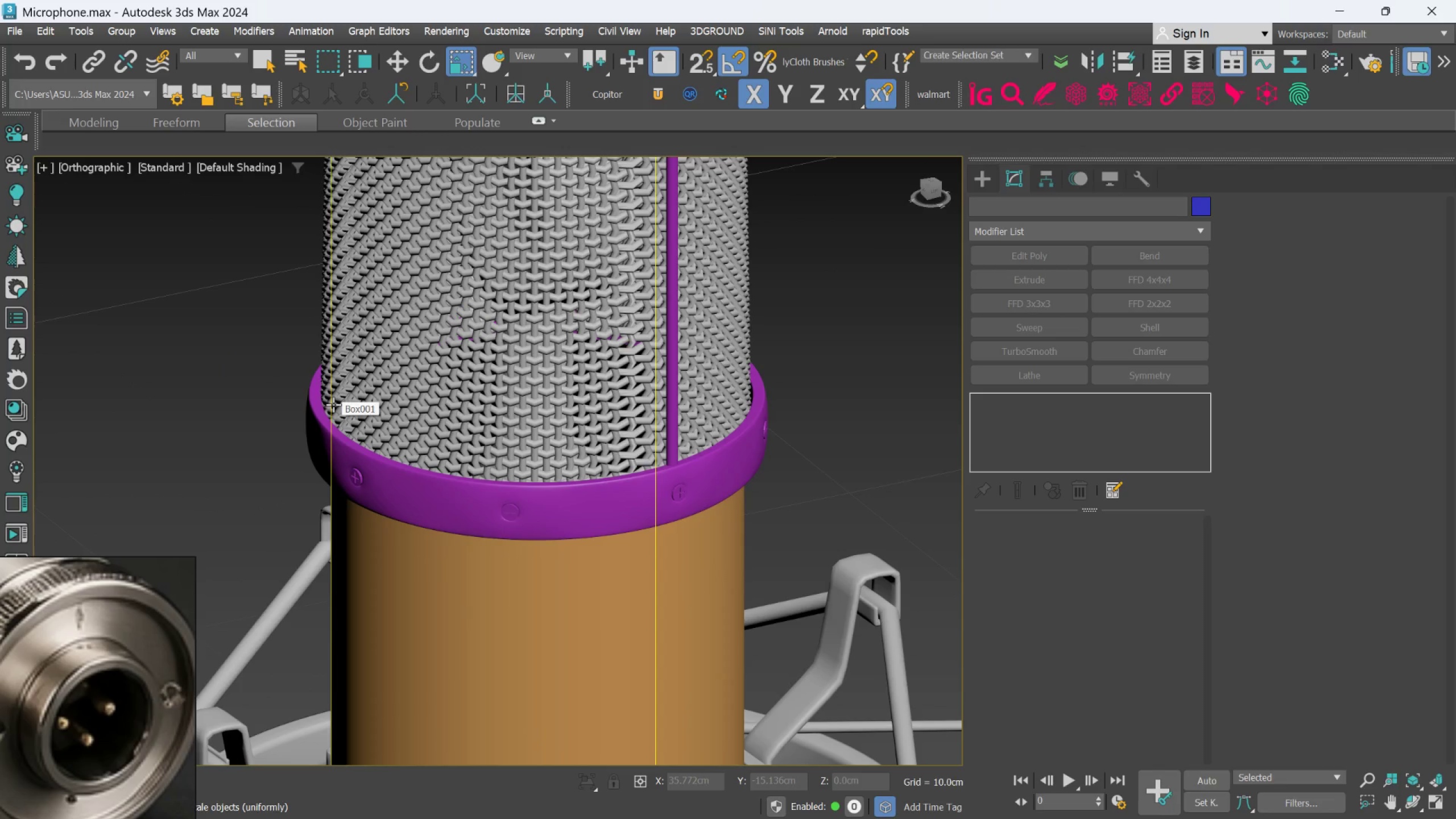 
scroll: coordinate [376, 385], scroll_direction: down, amount: 2.0
 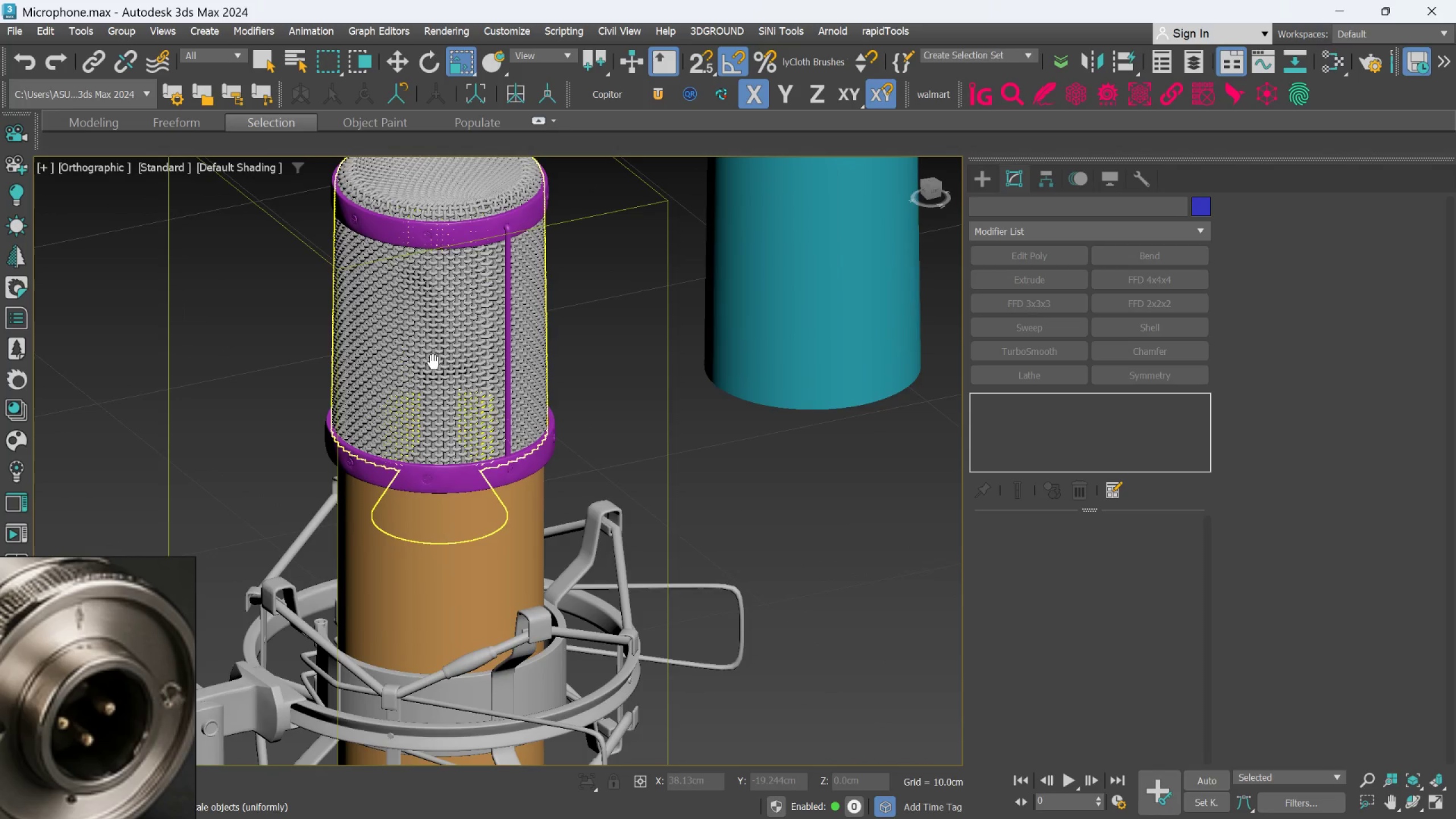 
scroll: coordinate [456, 359], scroll_direction: up, amount: 2.0
 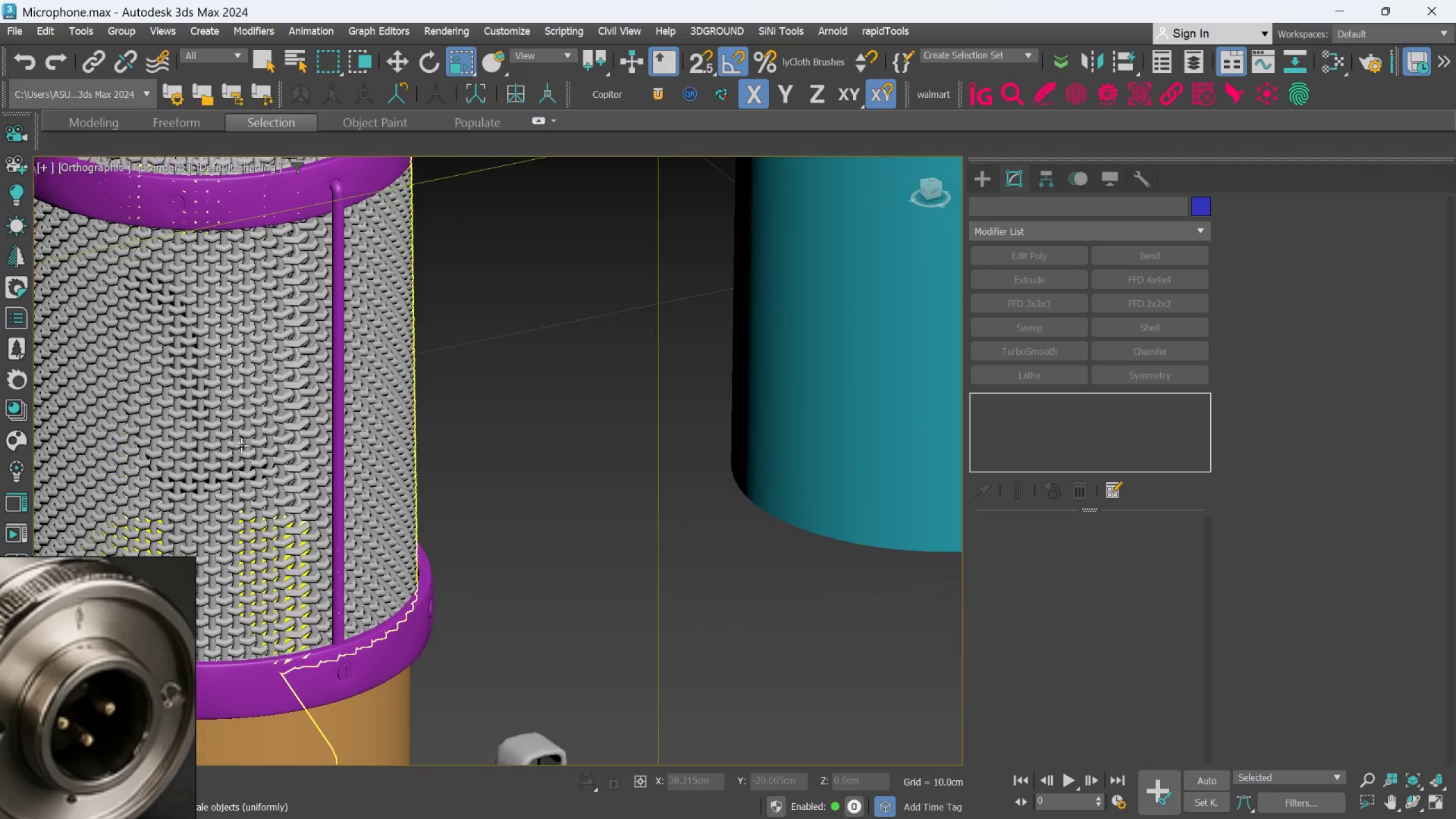 
scroll: coordinate [272, 471], scroll_direction: down, amount: 5.0
 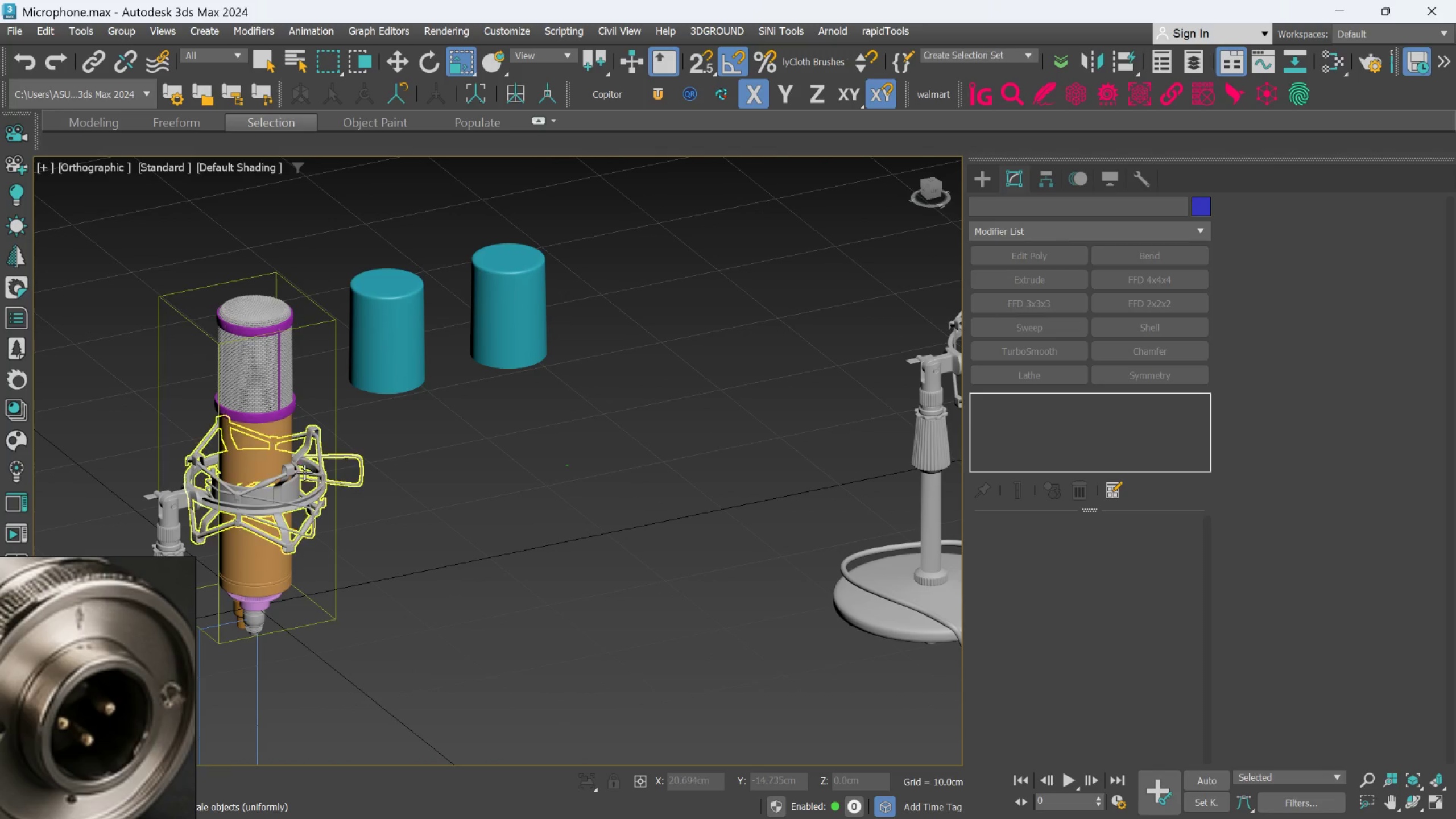 
hold_key(key=AltLeft, duration=0.6)
 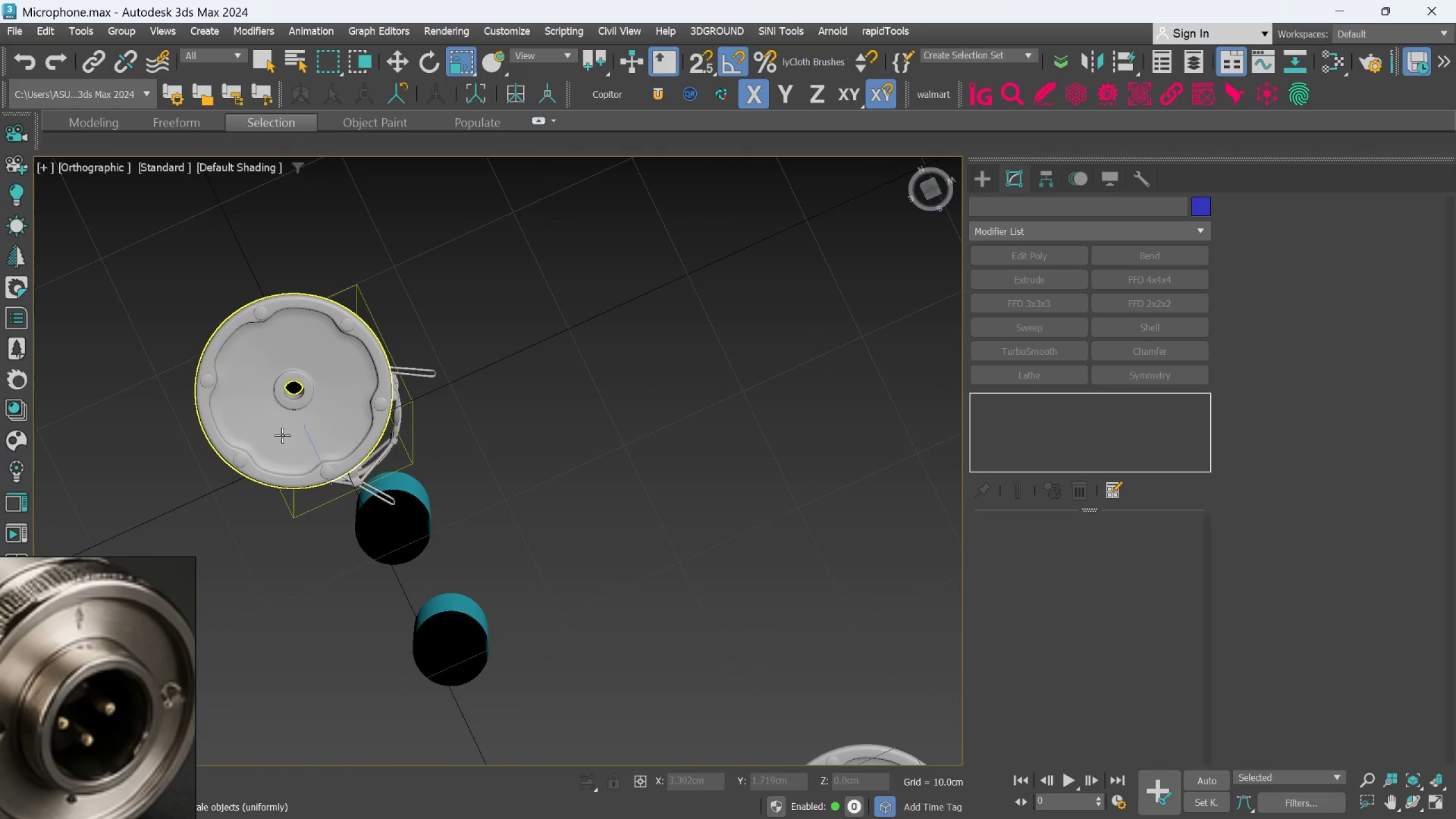 
hold_key(key=AltLeft, duration=0.39)
 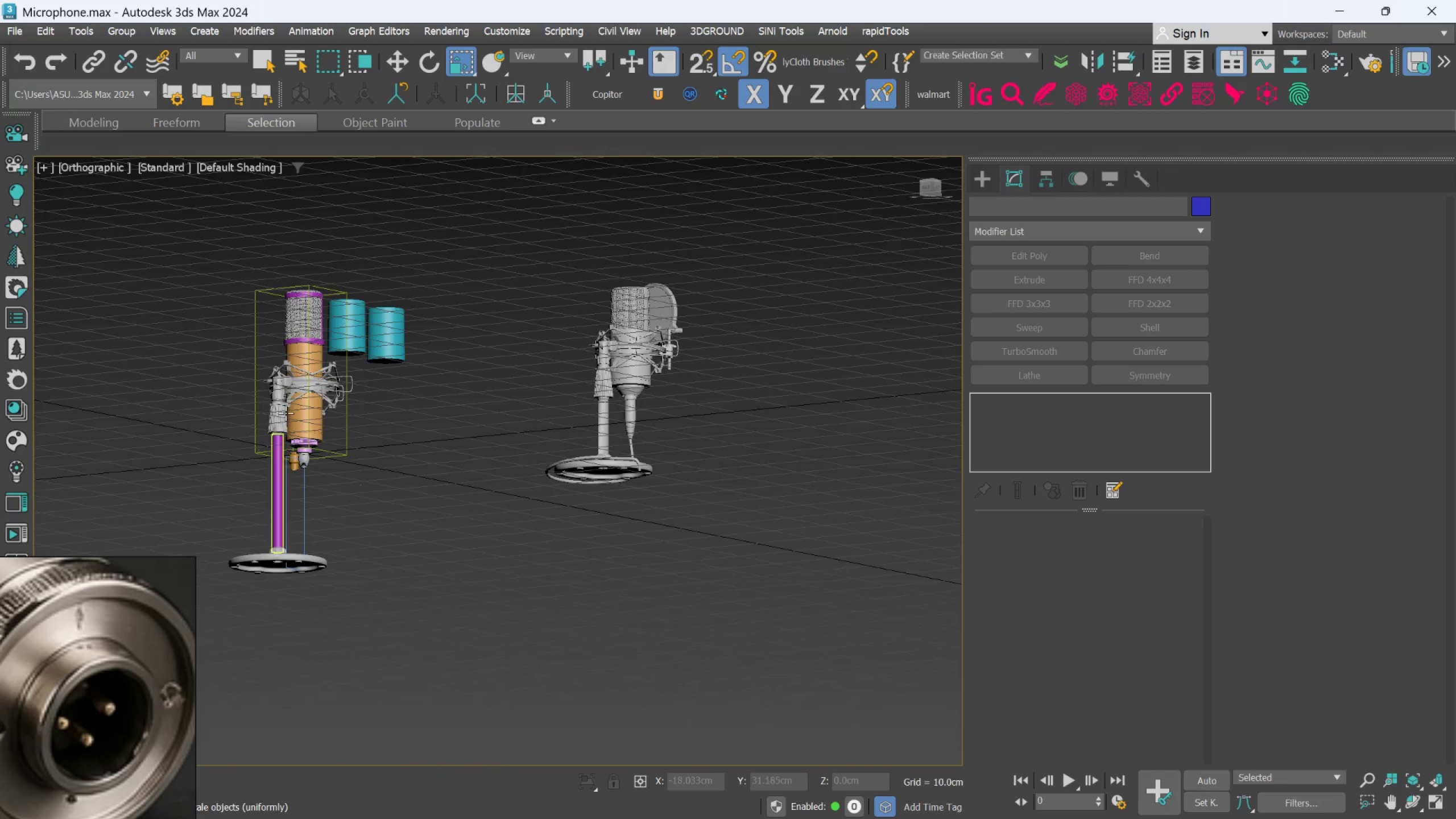 
scroll: coordinate [282, 438], scroll_direction: down, amount: 2.0
 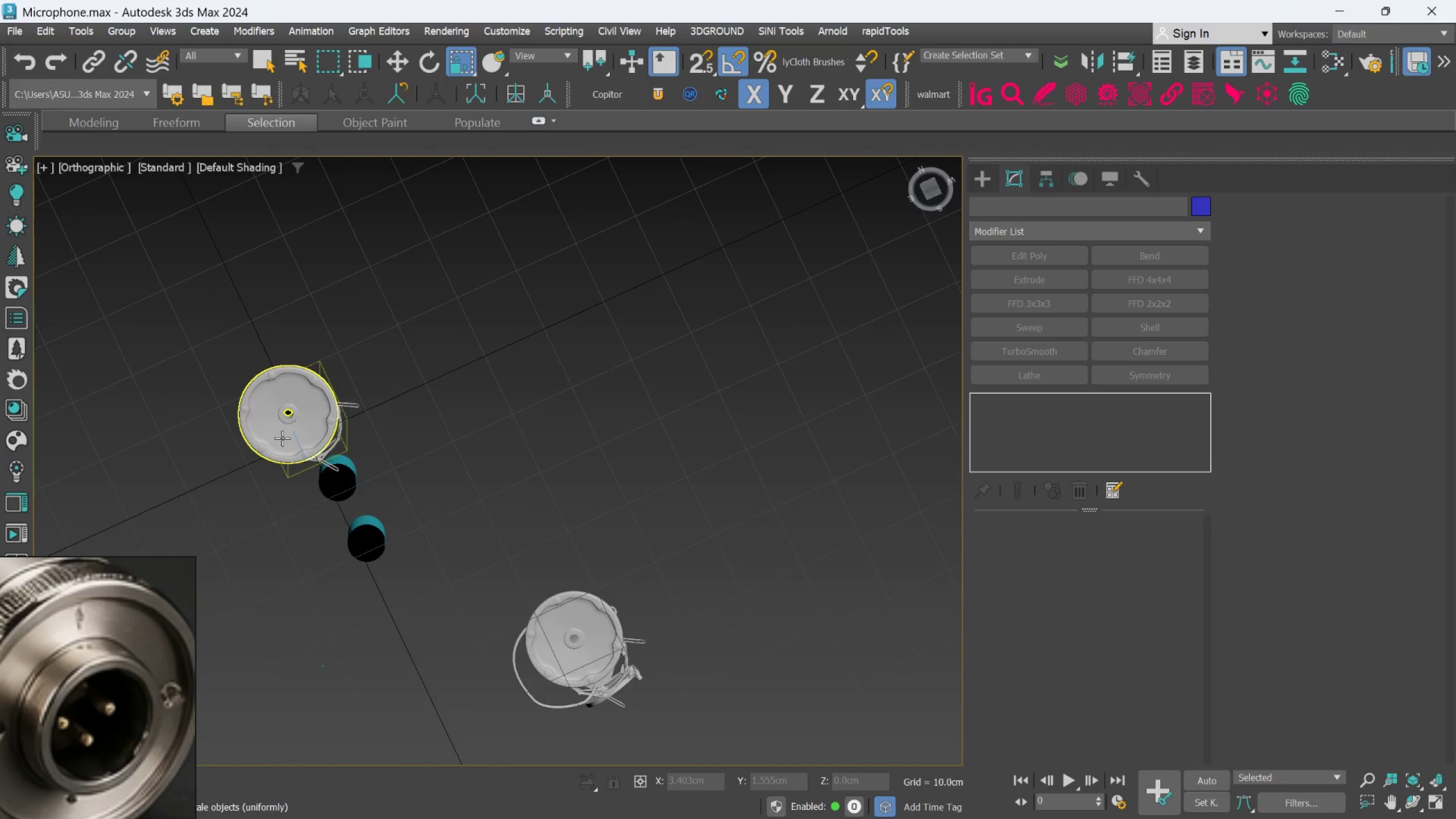 
scroll: coordinate [293, 507], scroll_direction: up, amount: 8.0
 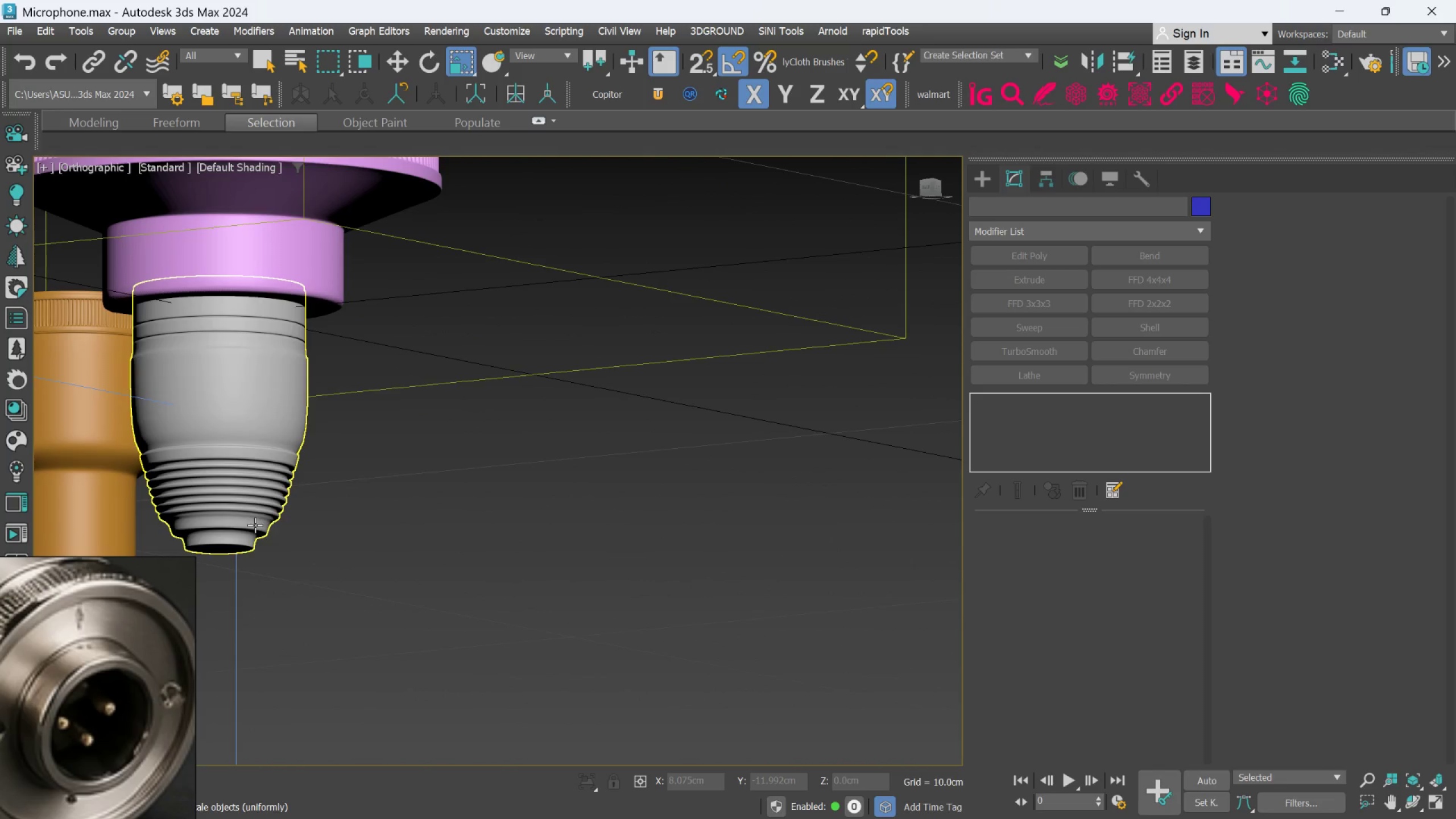 
scroll: coordinate [258, 520], scroll_direction: down, amount: 4.0
 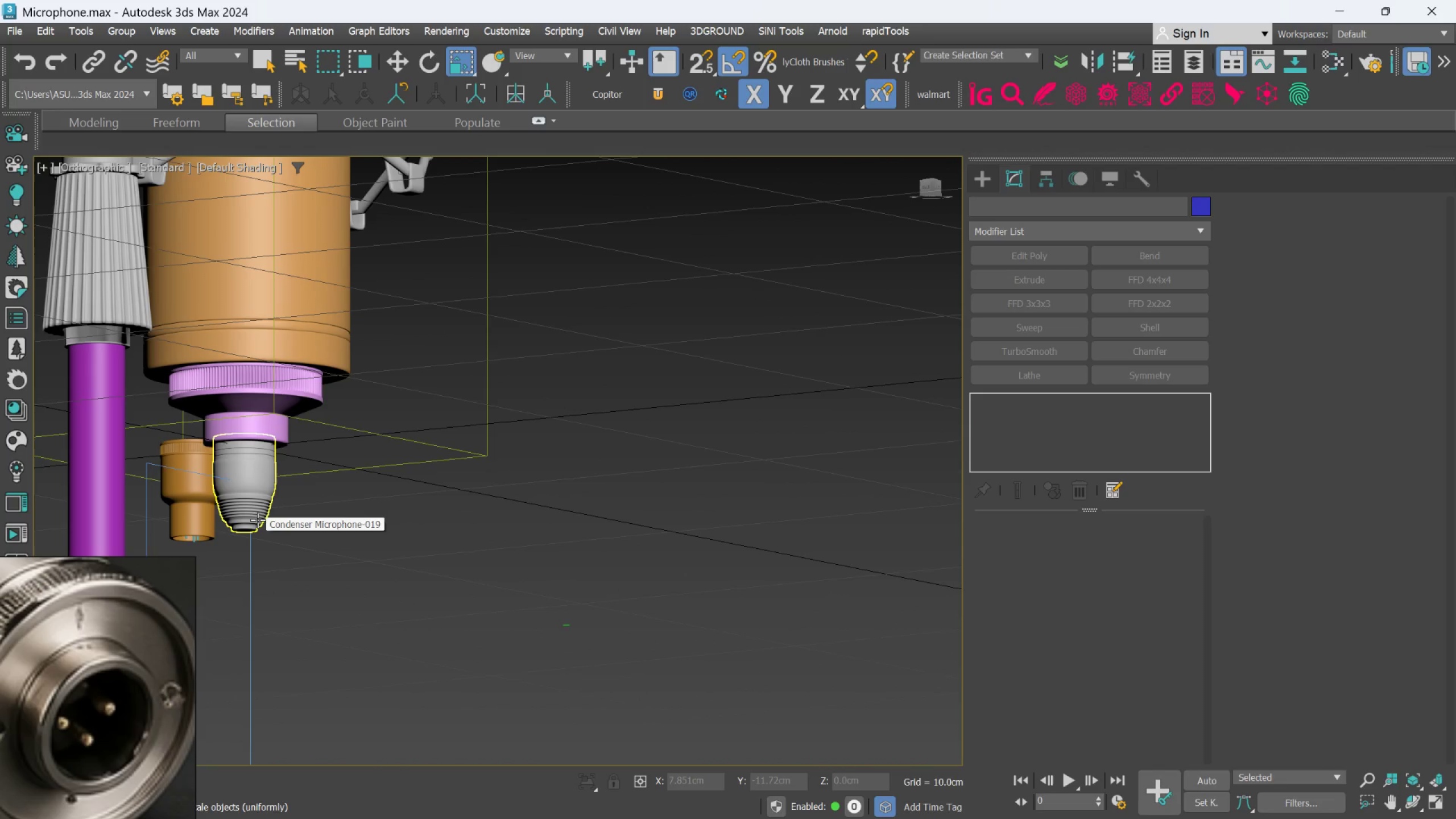 
hold_key(key=AltLeft, duration=0.6)
 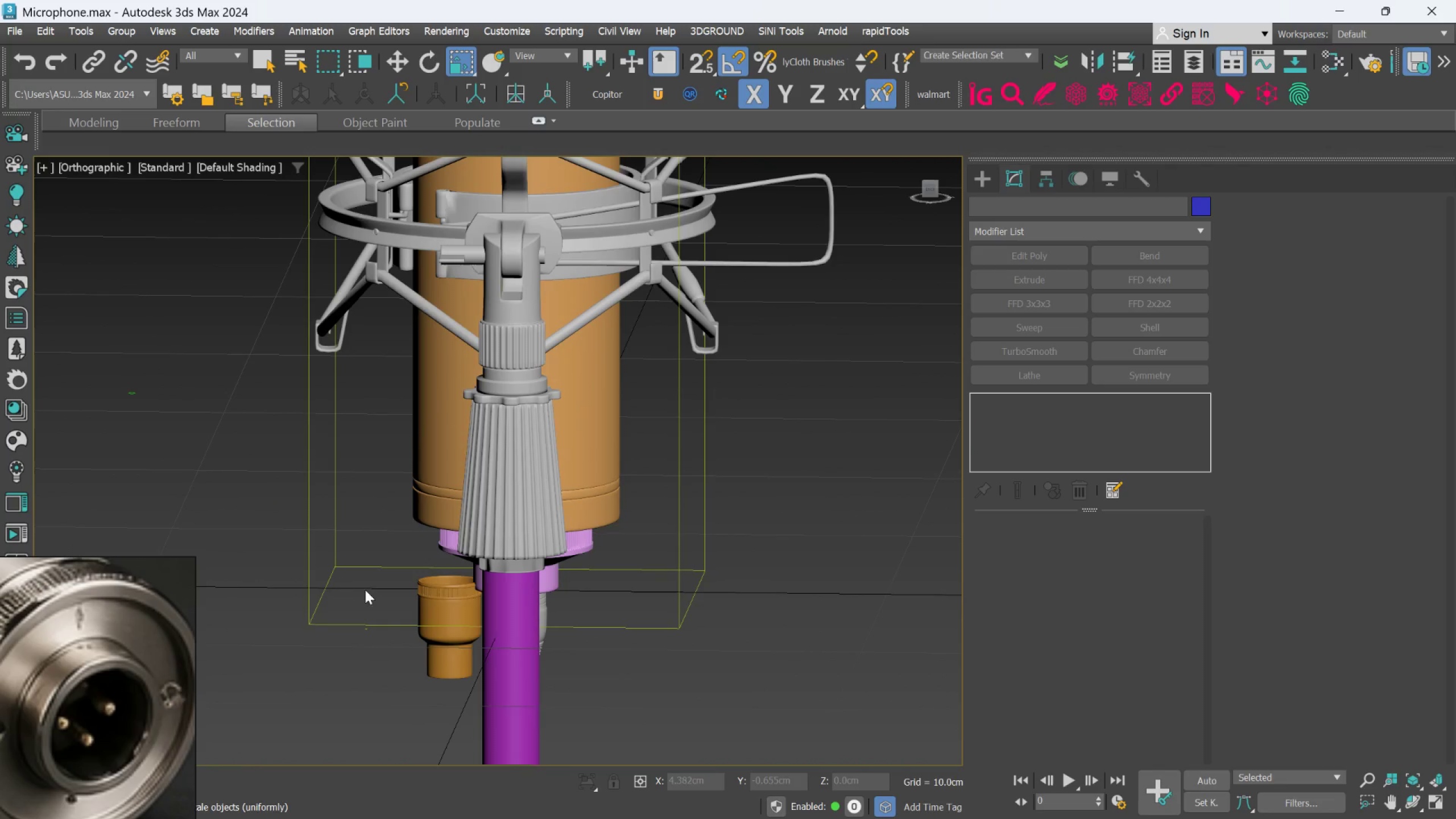 
left_click([444, 605])
 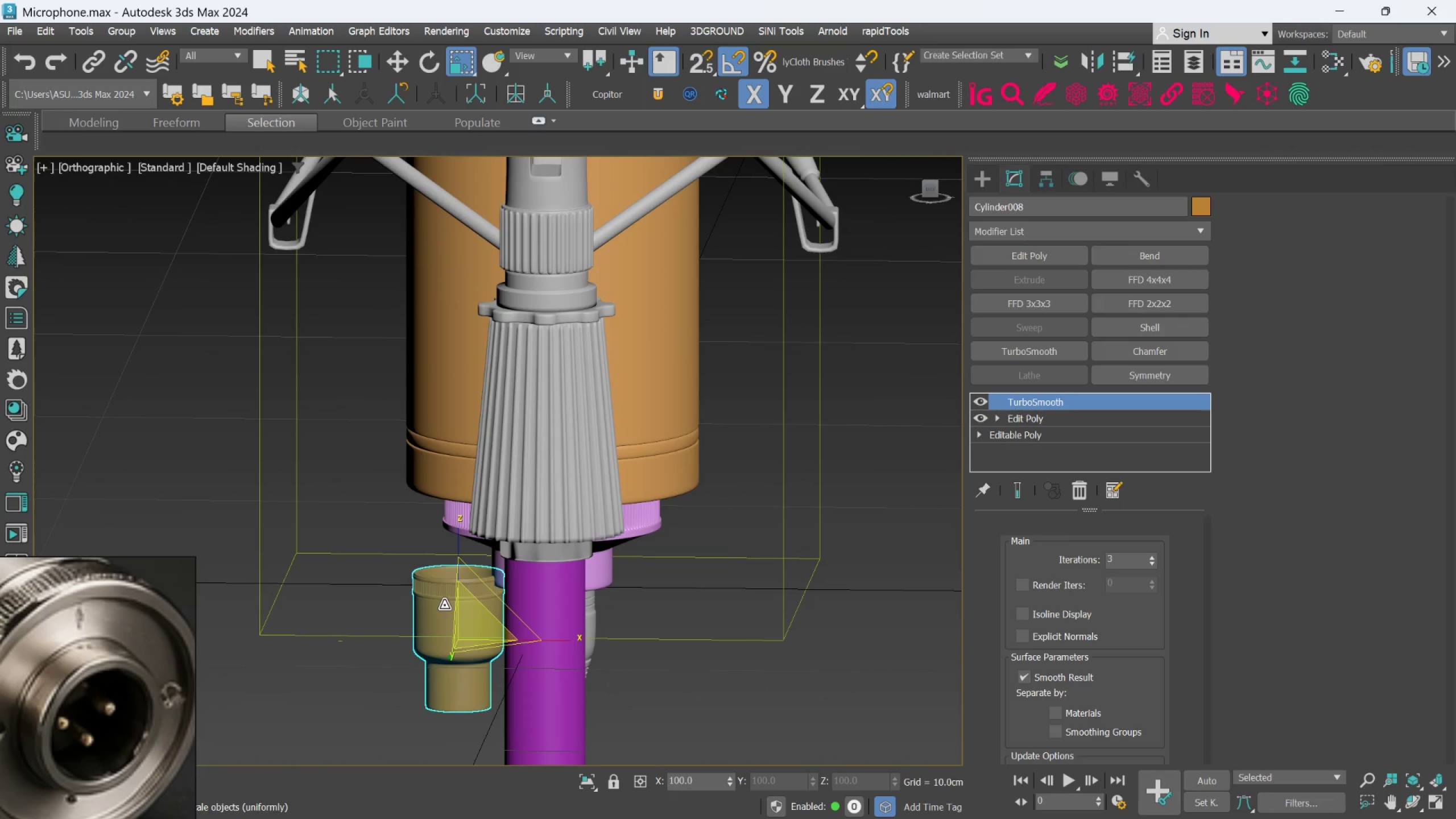 
scroll: coordinate [421, 595], scroll_direction: up, amount: 1.0
 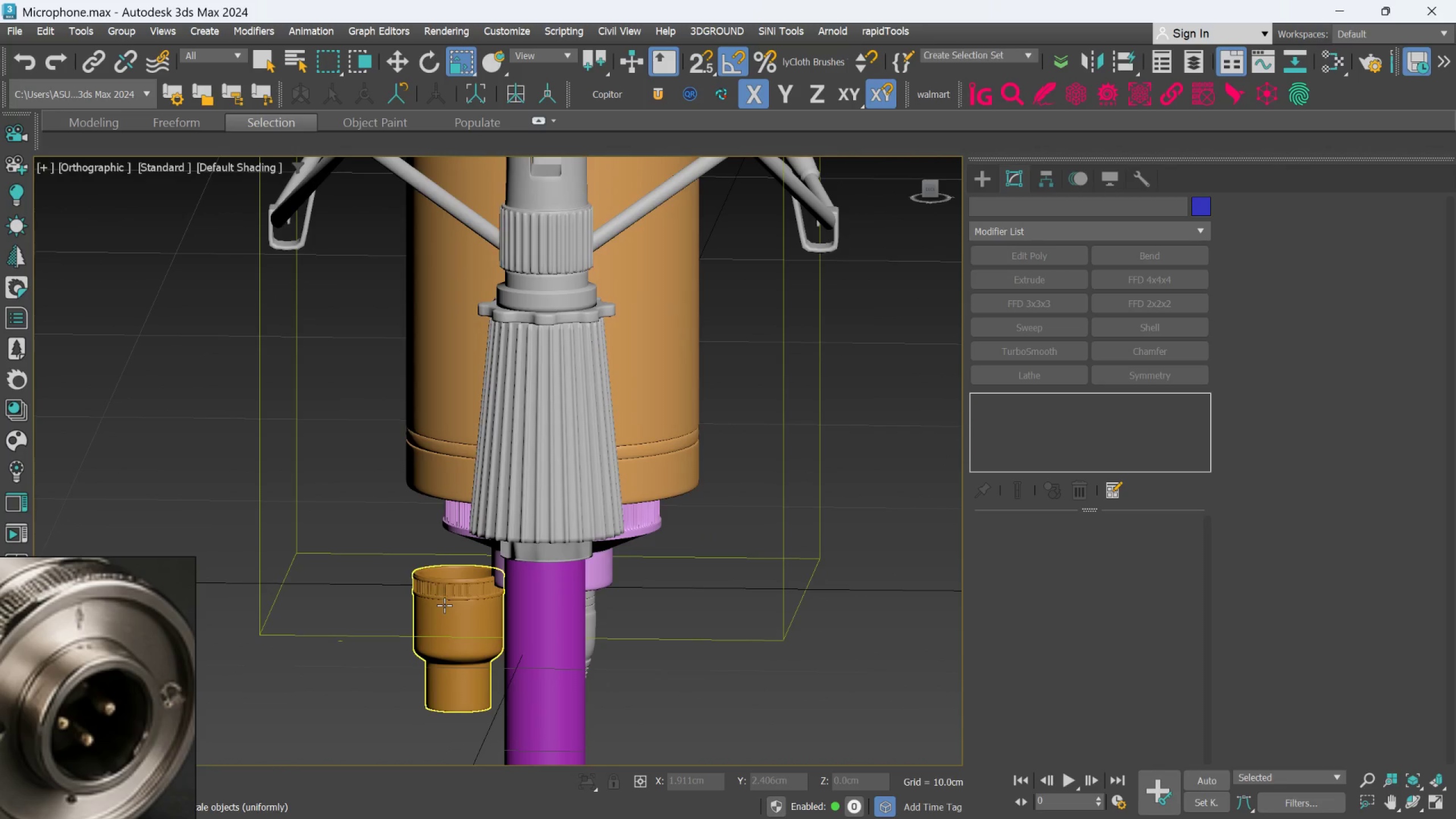 
hold_key(key=AltLeft, duration=0.59)
 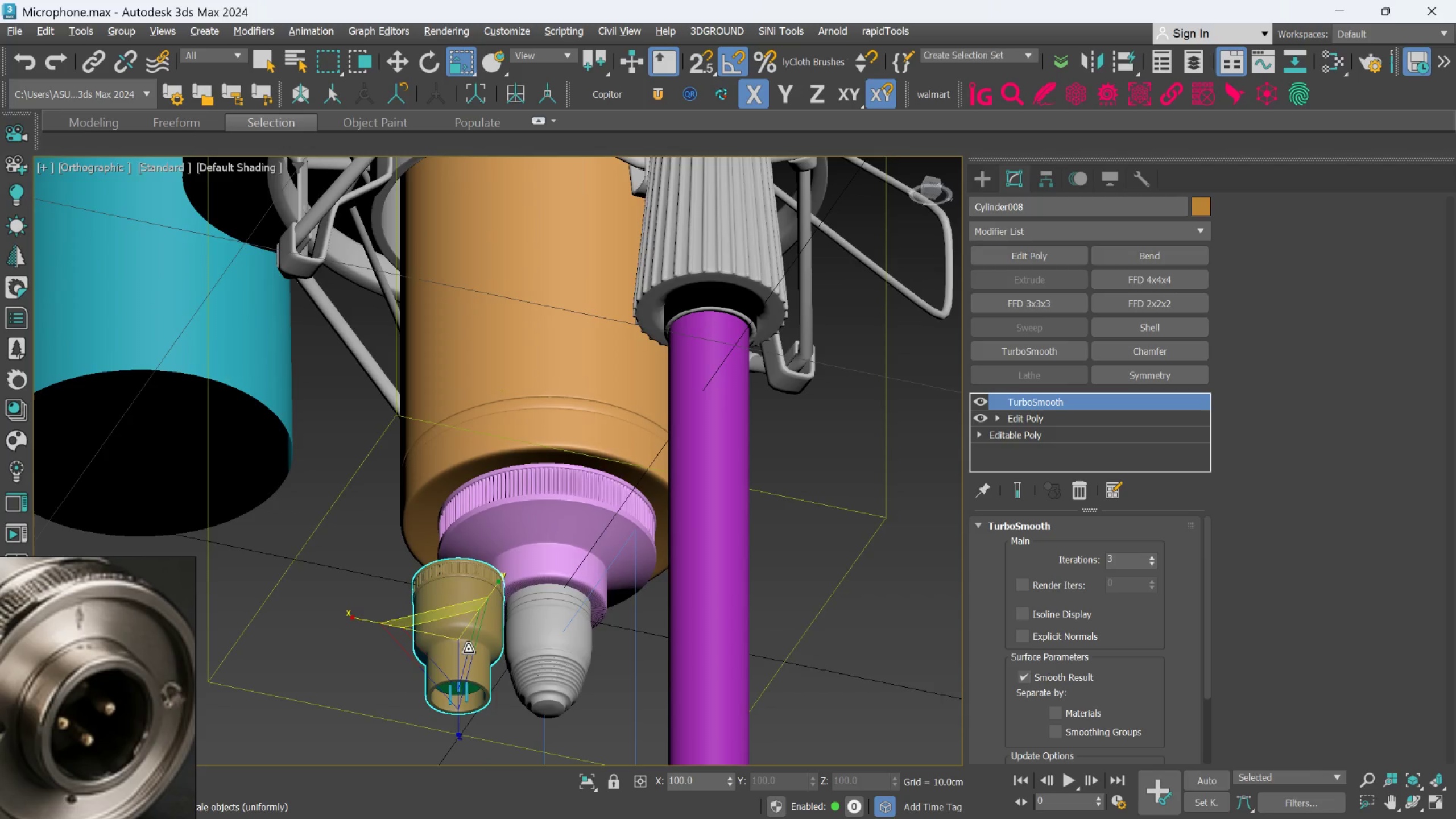 
hold_key(key=AltLeft, duration=0.48)
 